 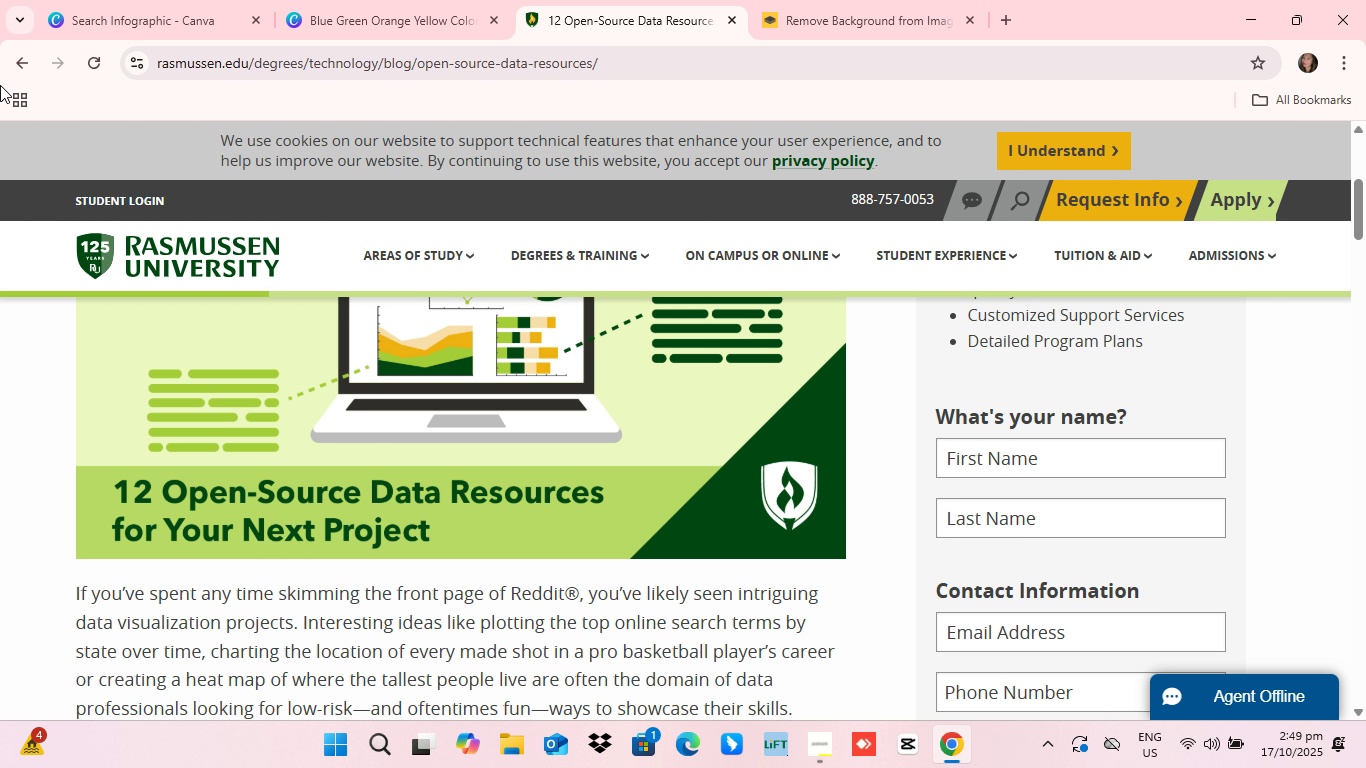 
left_click([13, 64])
 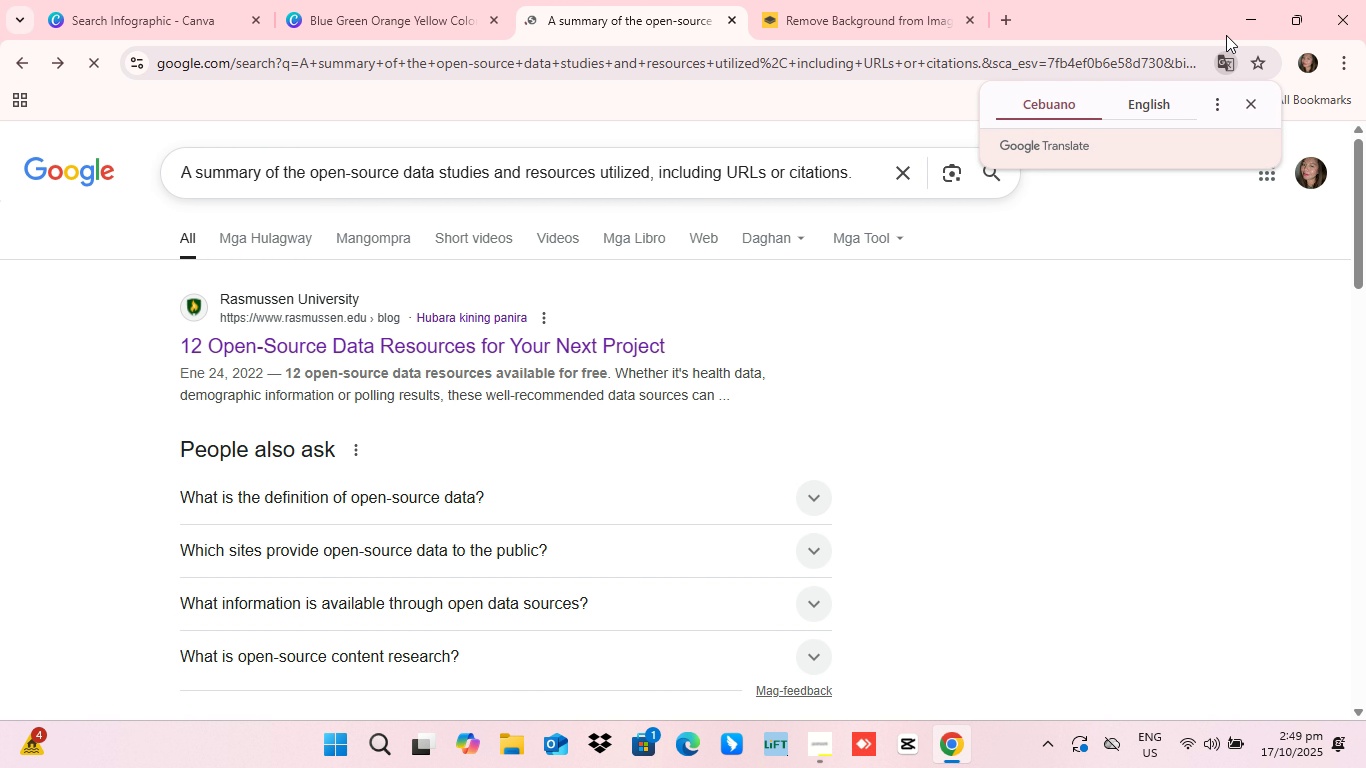 
wait(8.68)
 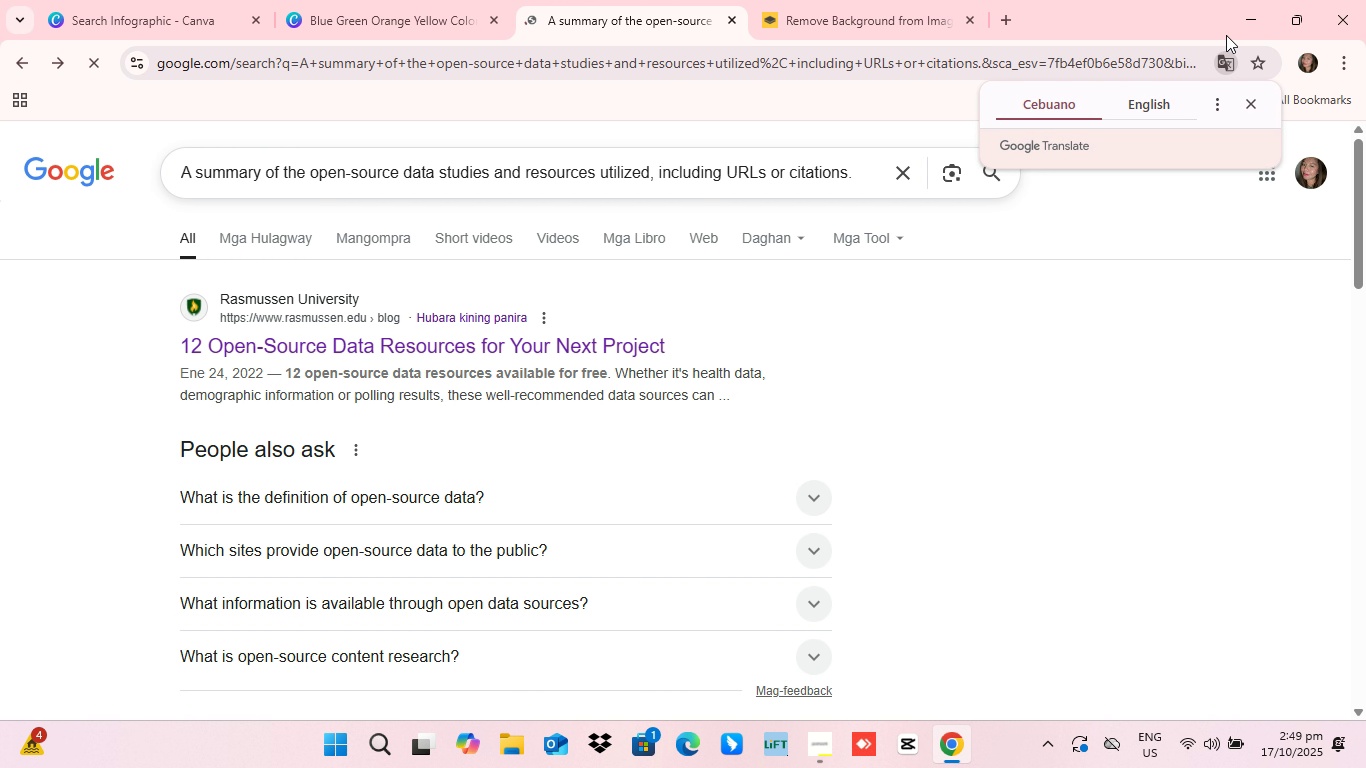 
scroll: coordinate [746, 368], scroll_direction: up, amount: 3.0
 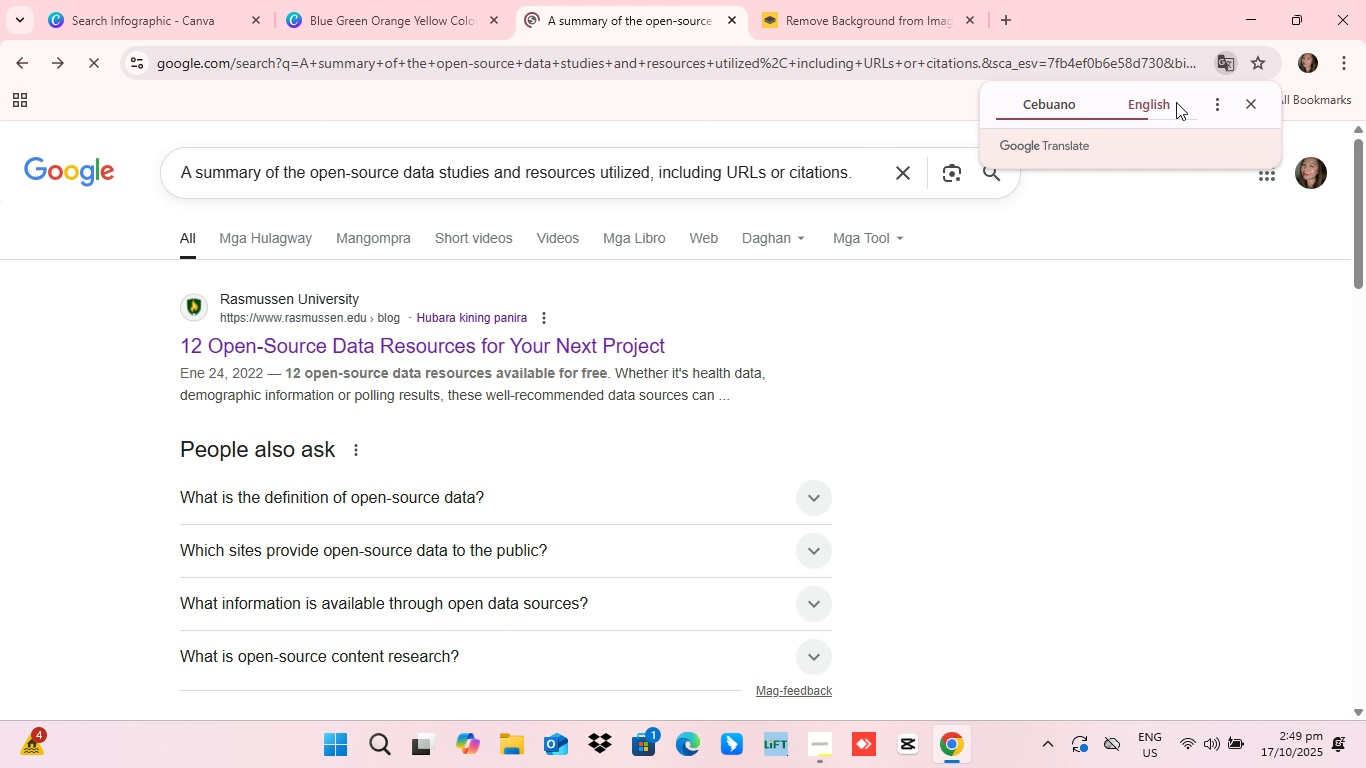 
left_click([1176, 102])
 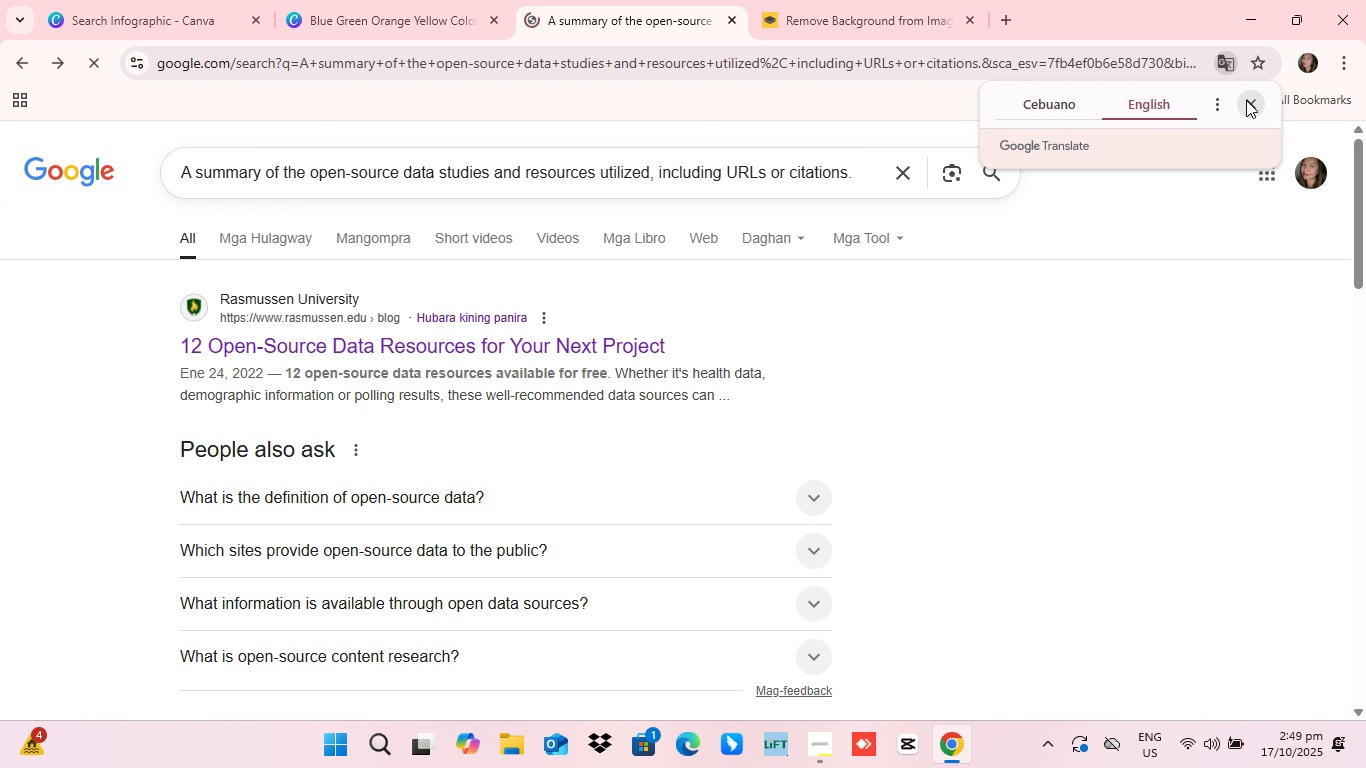 
left_click([1247, 100])
 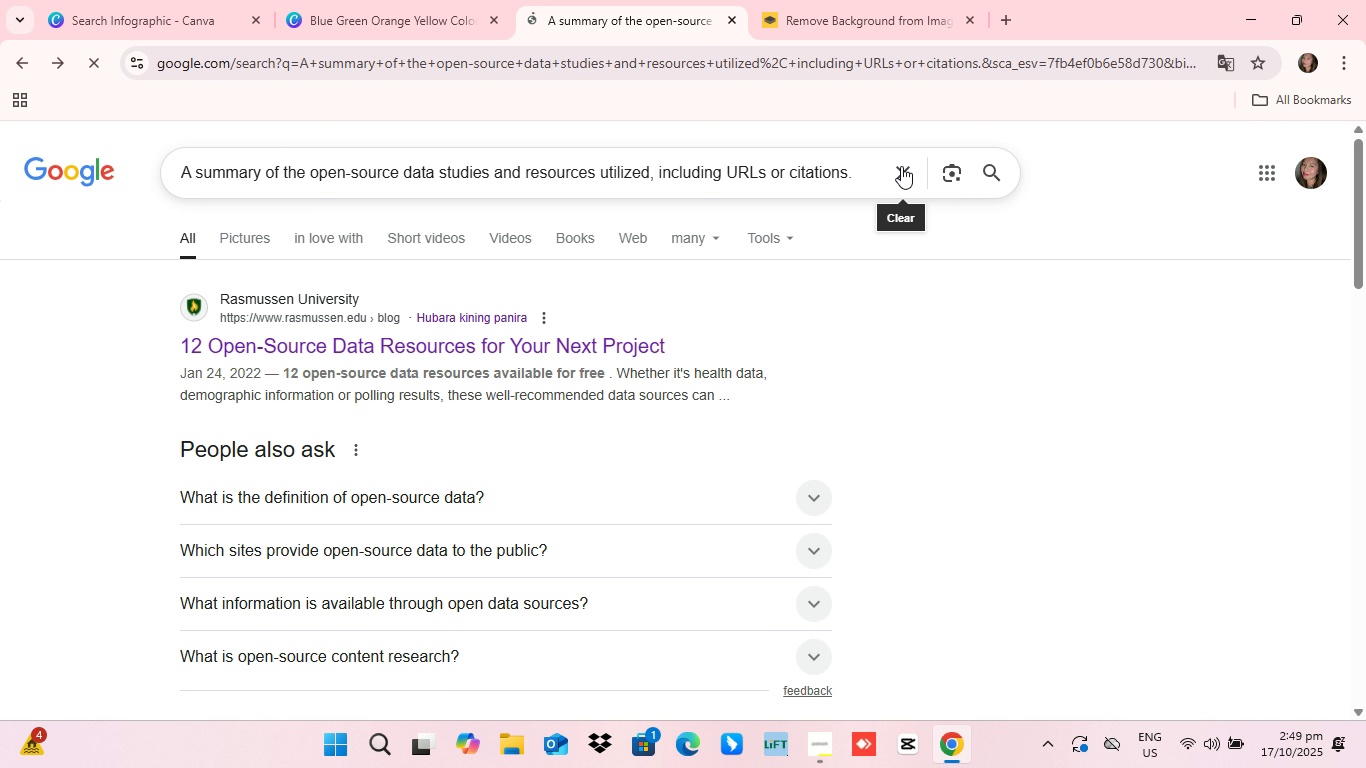 
left_click([901, 166])
 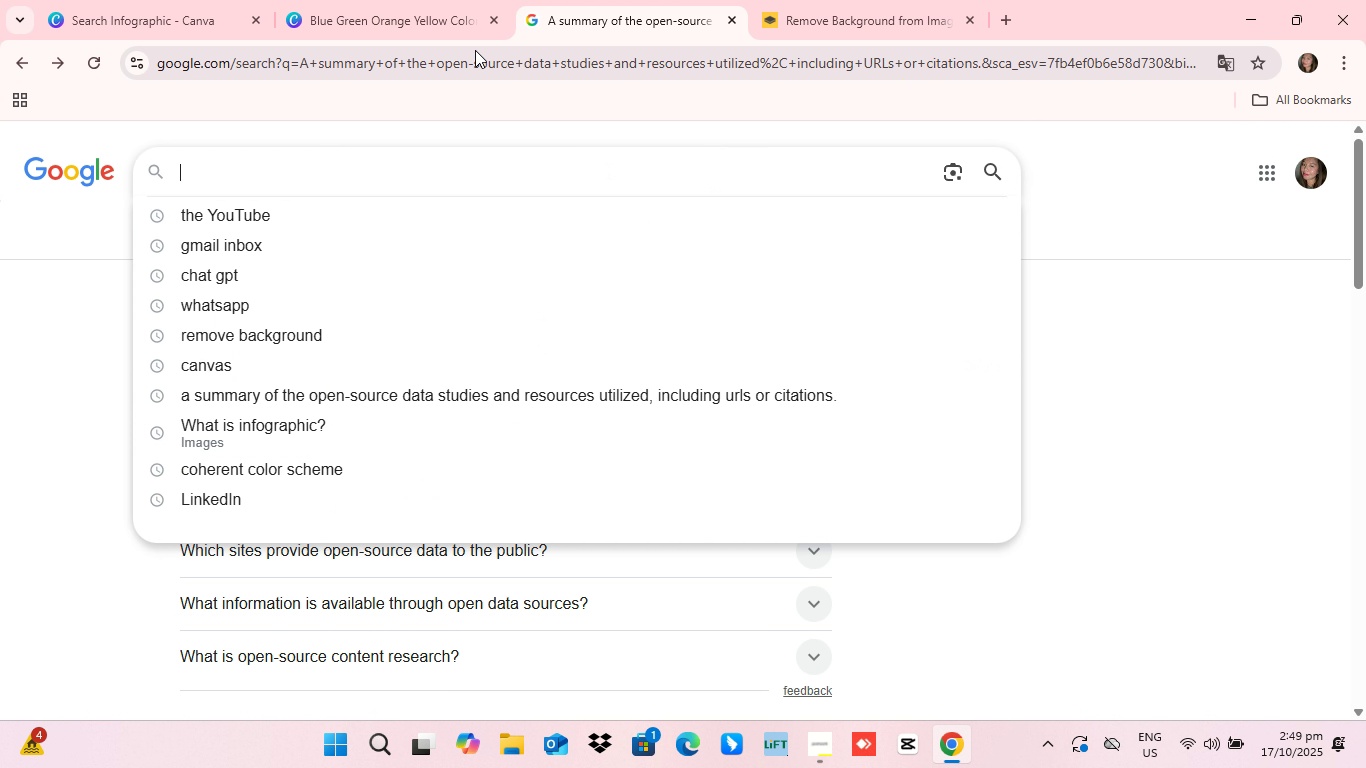 
wait(10.57)
 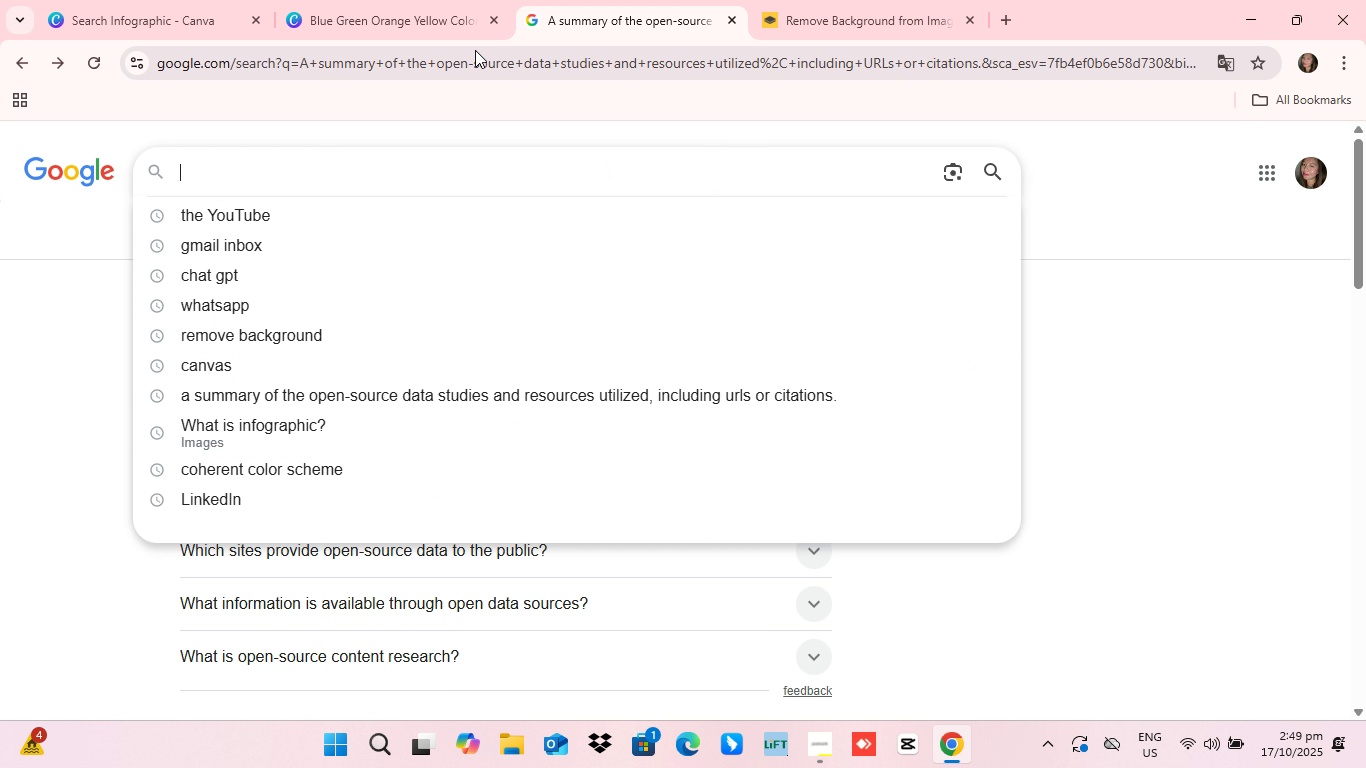 
type(INFORPHI)
 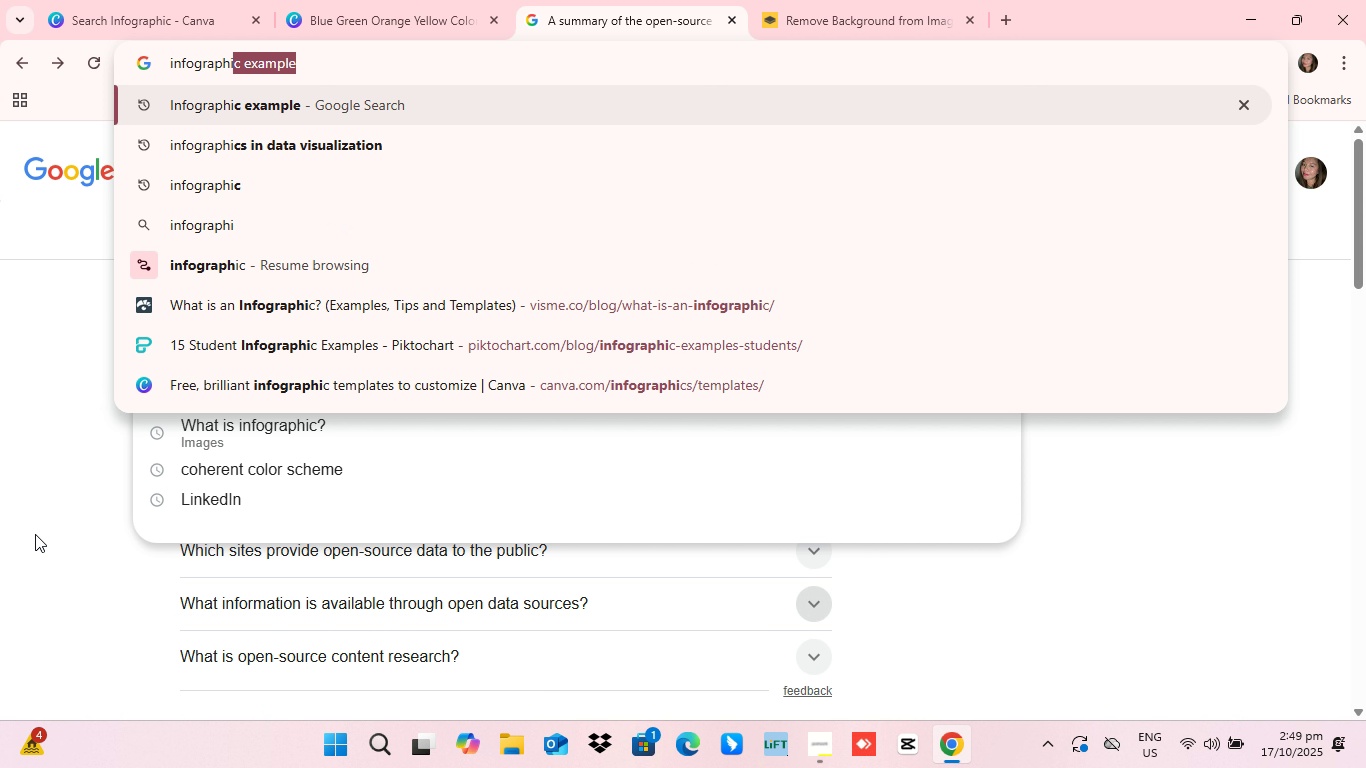 
hold_key(key=G, duration=0.34)
 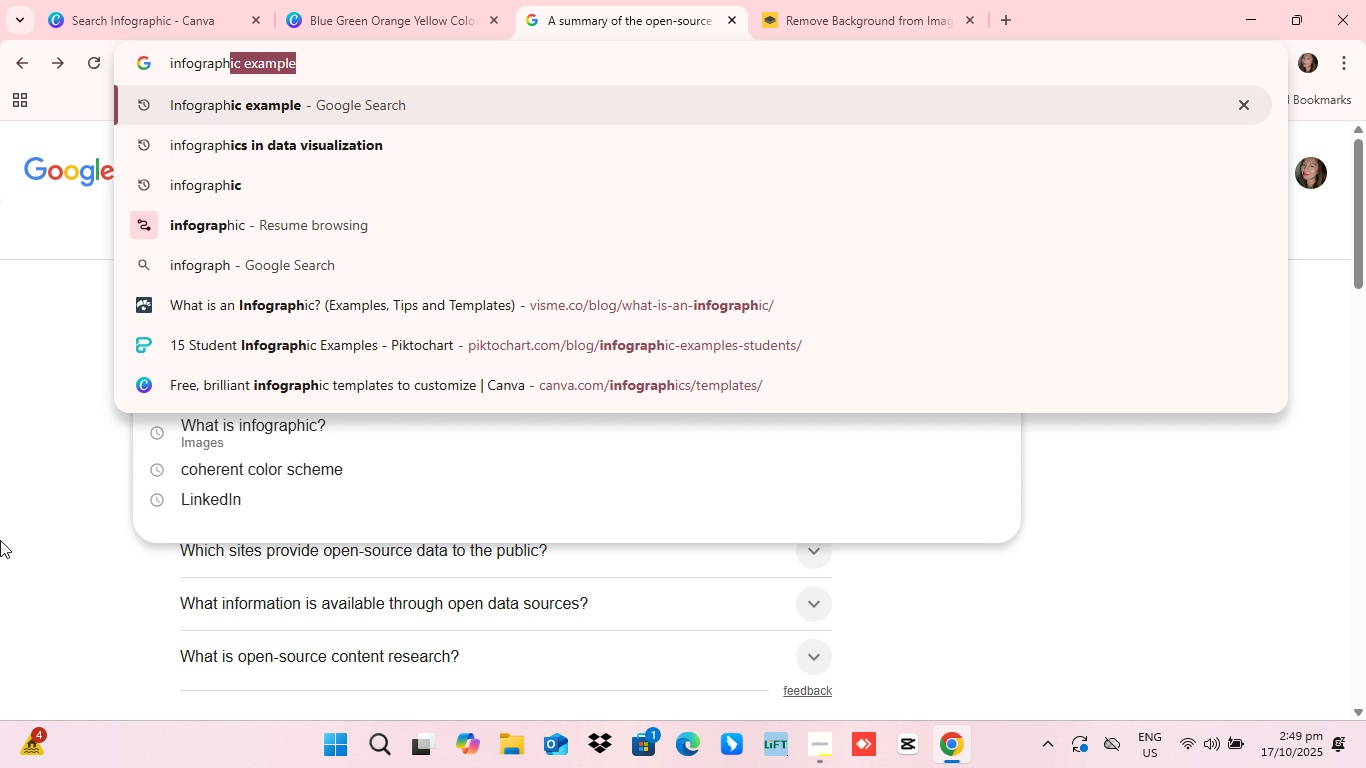 
wait(5.51)
 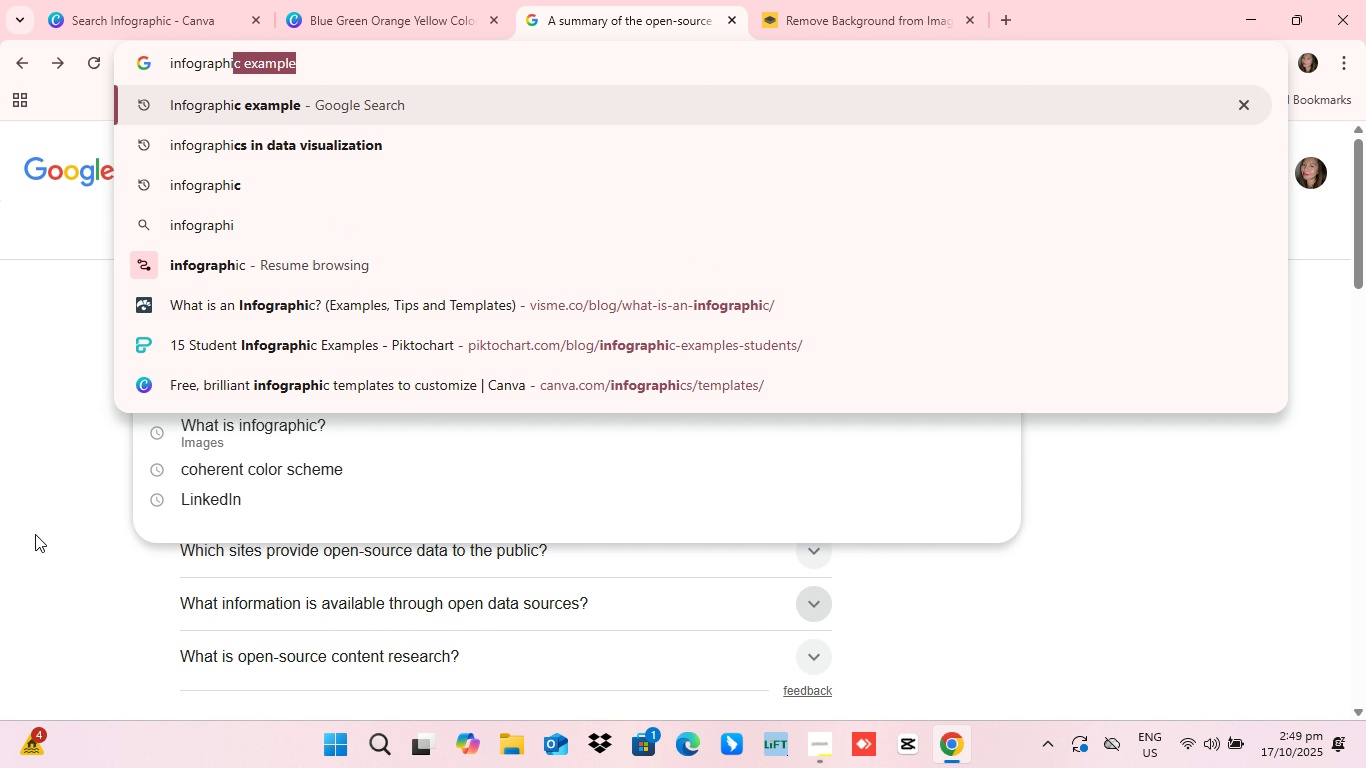 
key(Enter)
 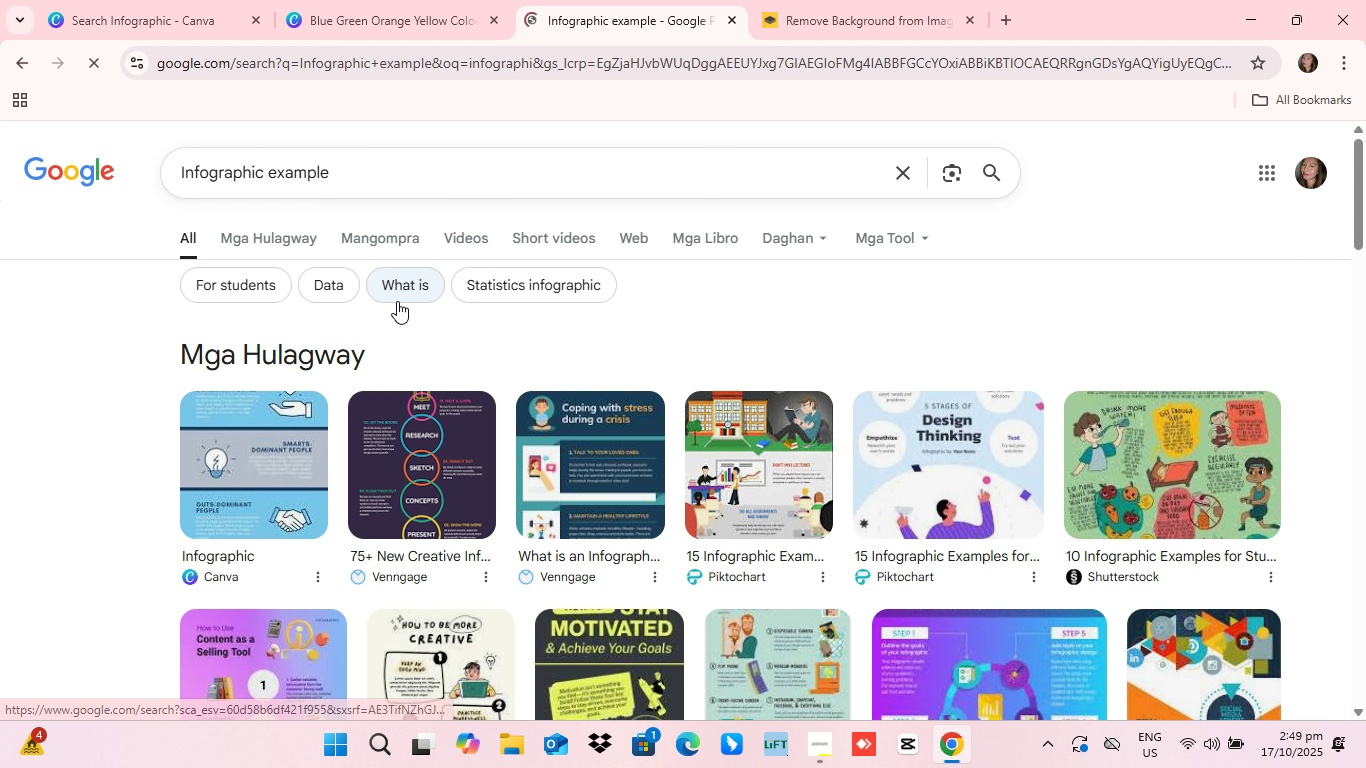 
wait(6.32)
 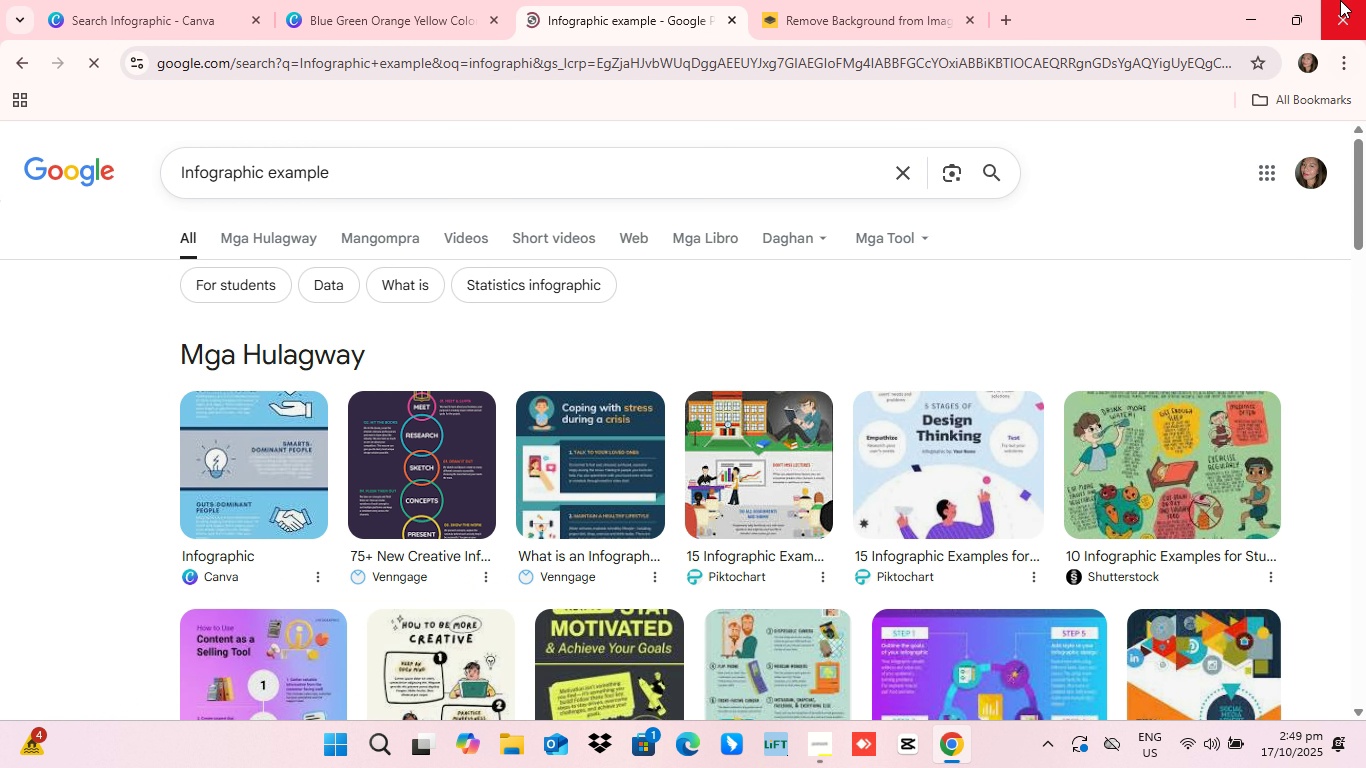 
scroll: coordinate [373, 365], scroll_direction: down, amount: 1.0
 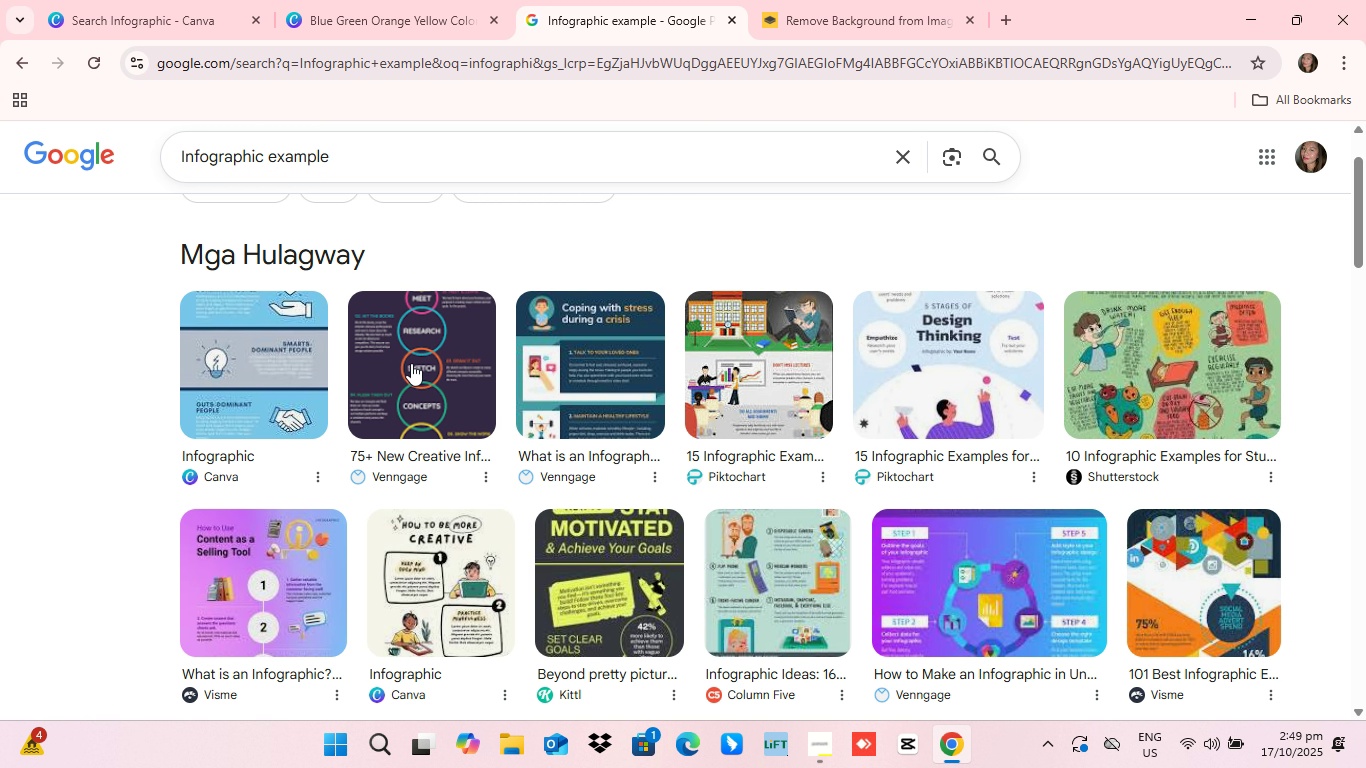 
left_click([411, 363])
 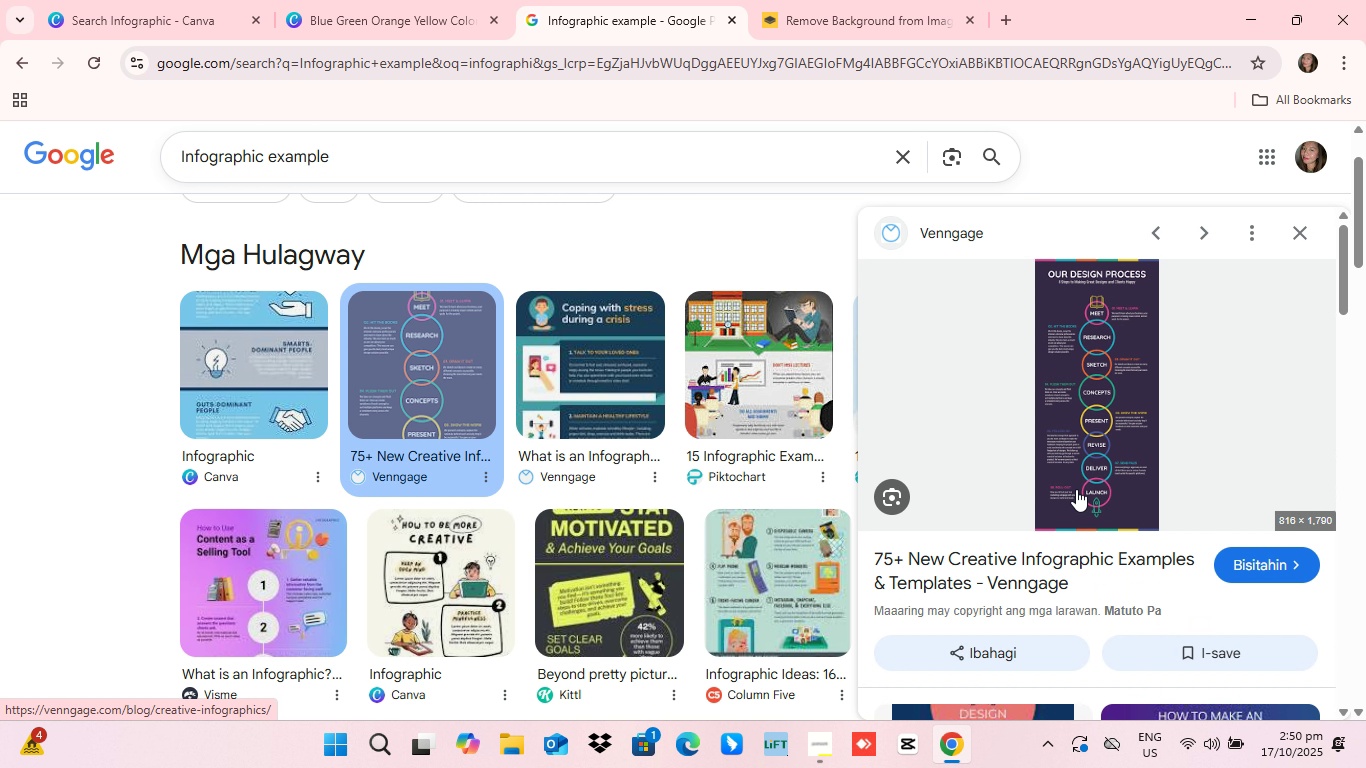 
scroll: coordinate [1072, 502], scroll_direction: down, amount: 4.0
 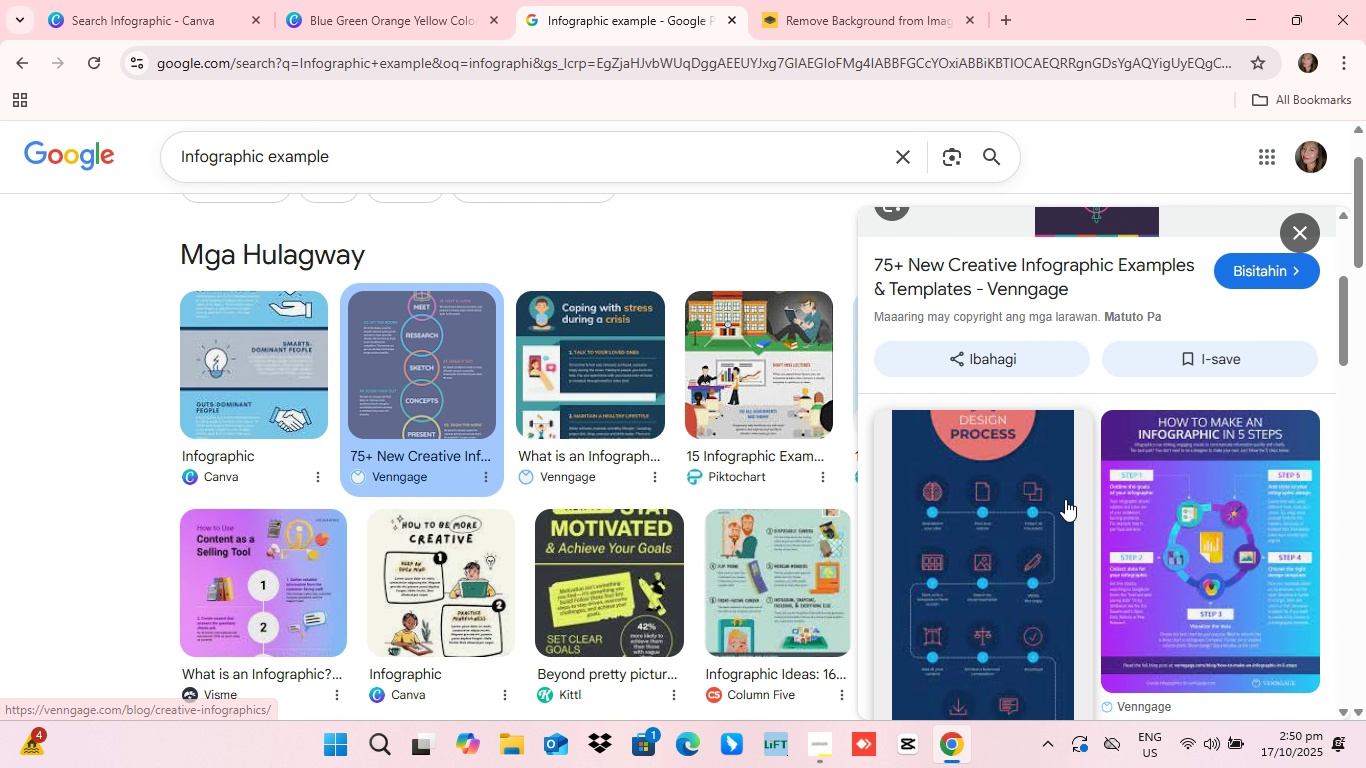 
scroll: coordinate [1065, 499], scroll_direction: up, amount: 4.0
 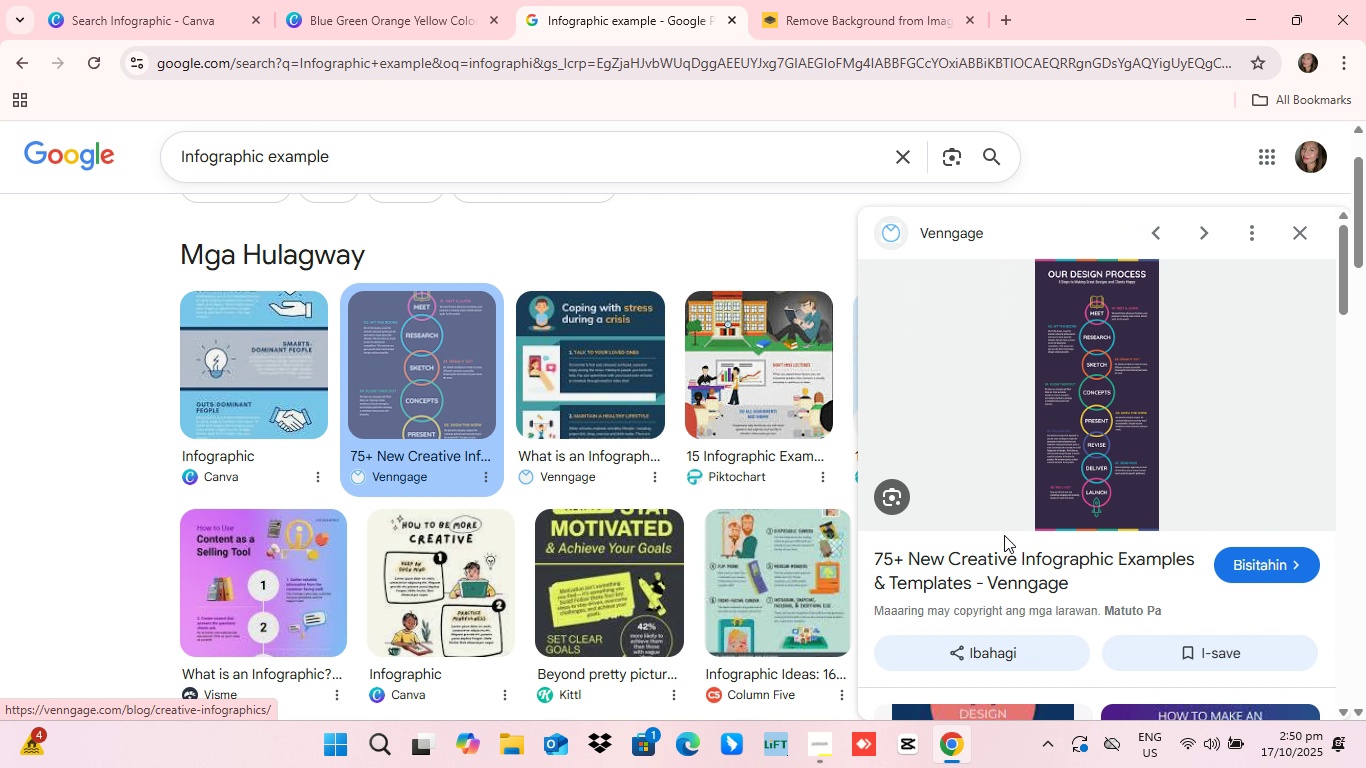 
scroll: coordinate [961, 564], scroll_direction: down, amount: 8.0
 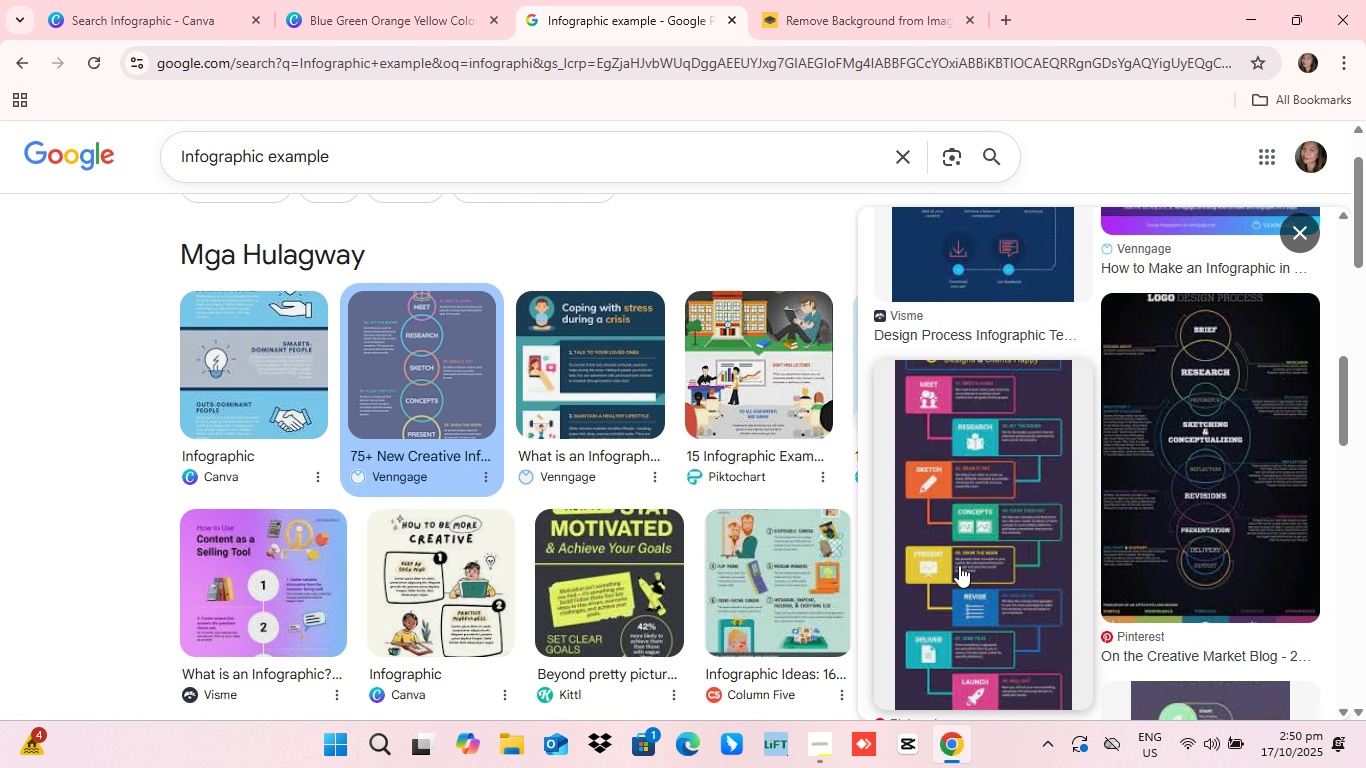 
scroll: coordinate [959, 565], scroll_direction: up, amount: 4.0
 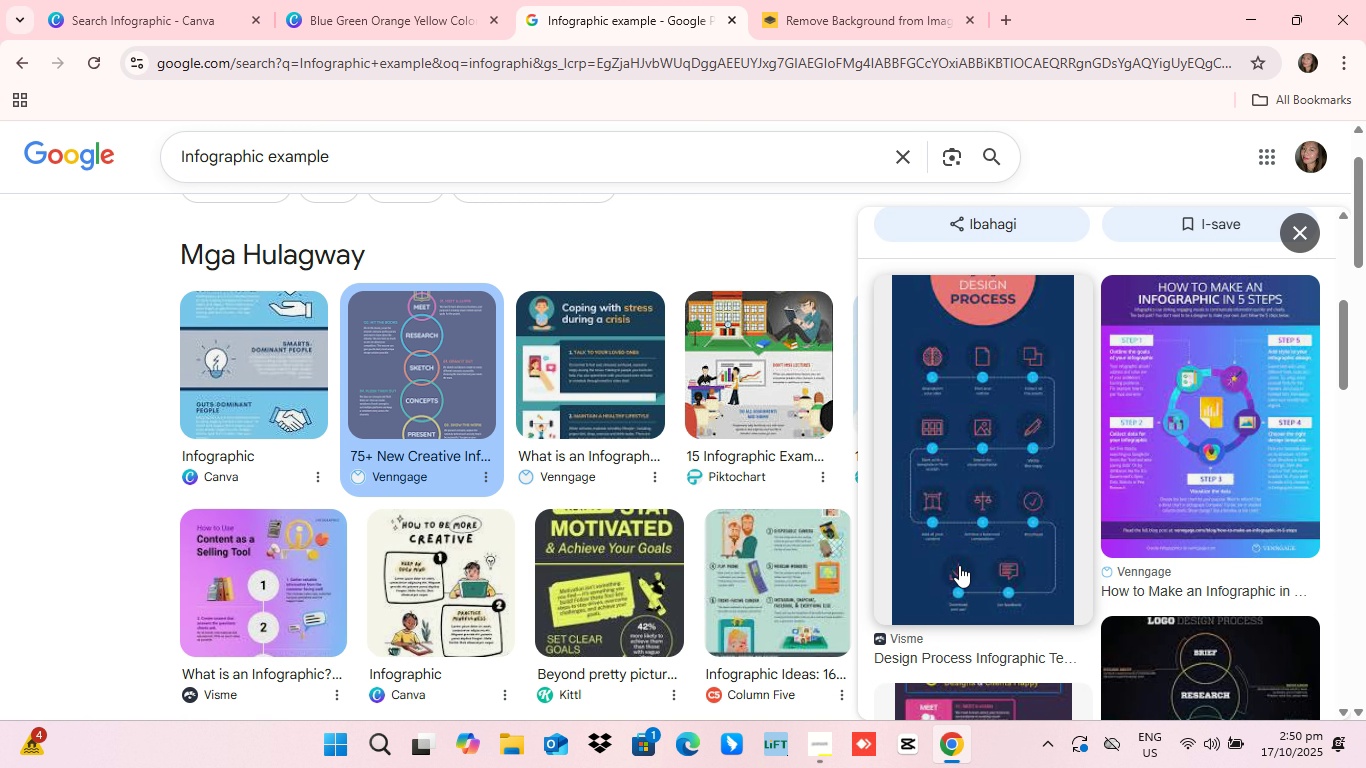 
scroll: coordinate [959, 565], scroll_direction: down, amount: 8.0
 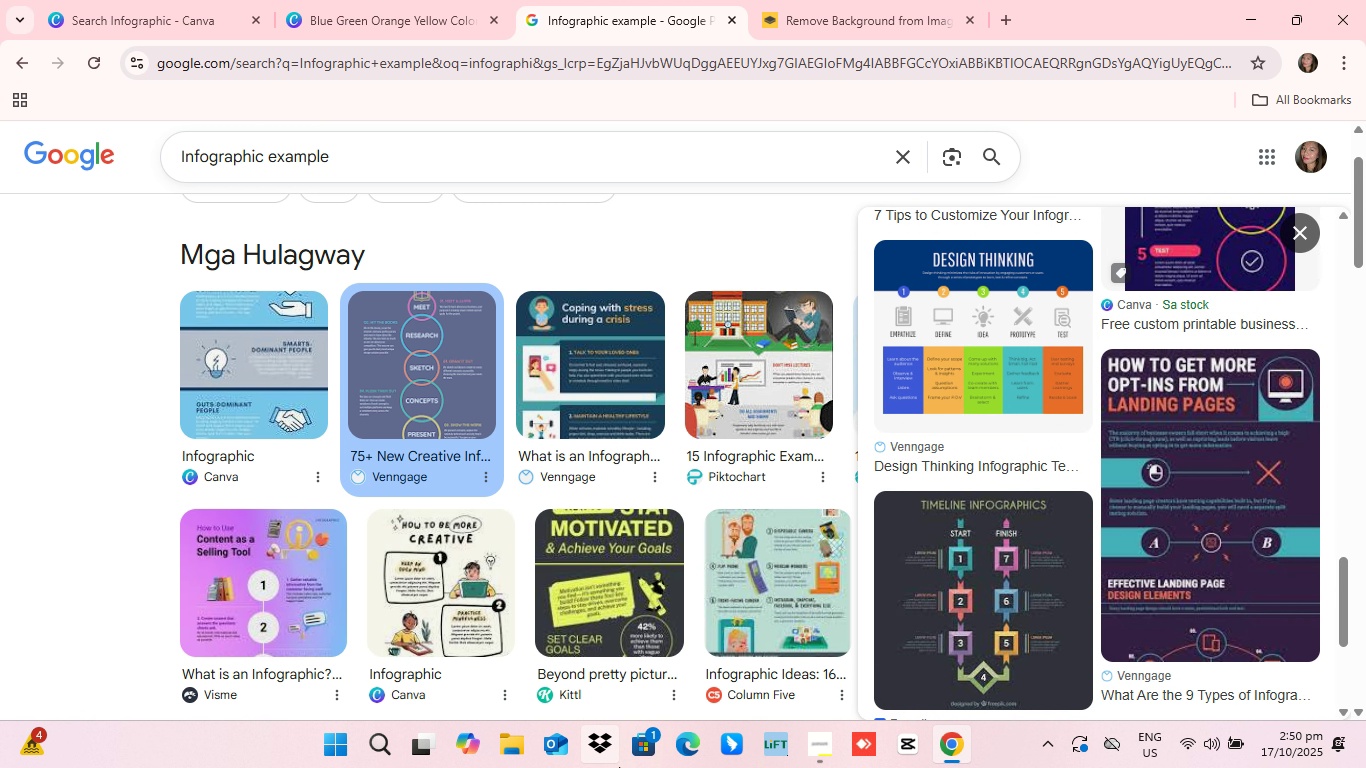 
scroll: coordinate [605, 734], scroll_direction: up, amount: 25.0
 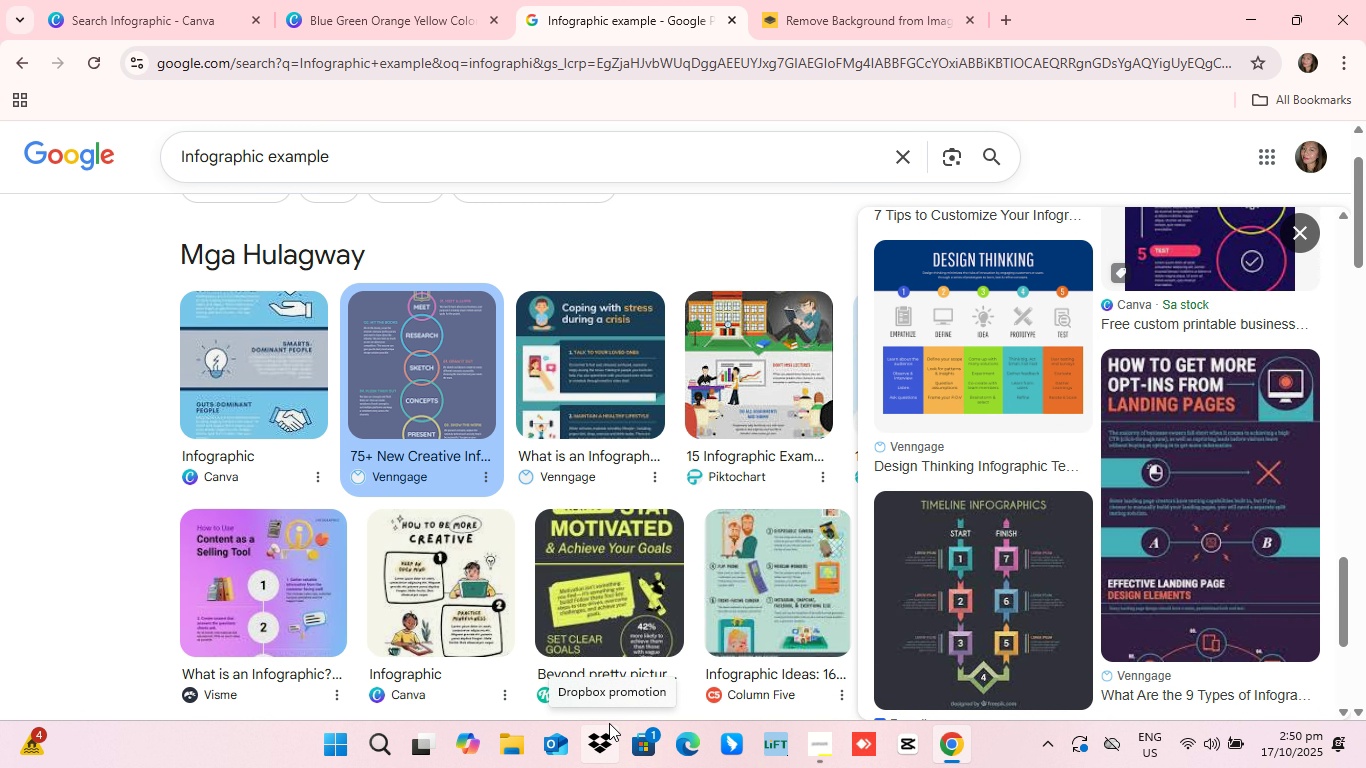 
scroll: coordinate [589, 760], scroll_direction: down, amount: 7.0
 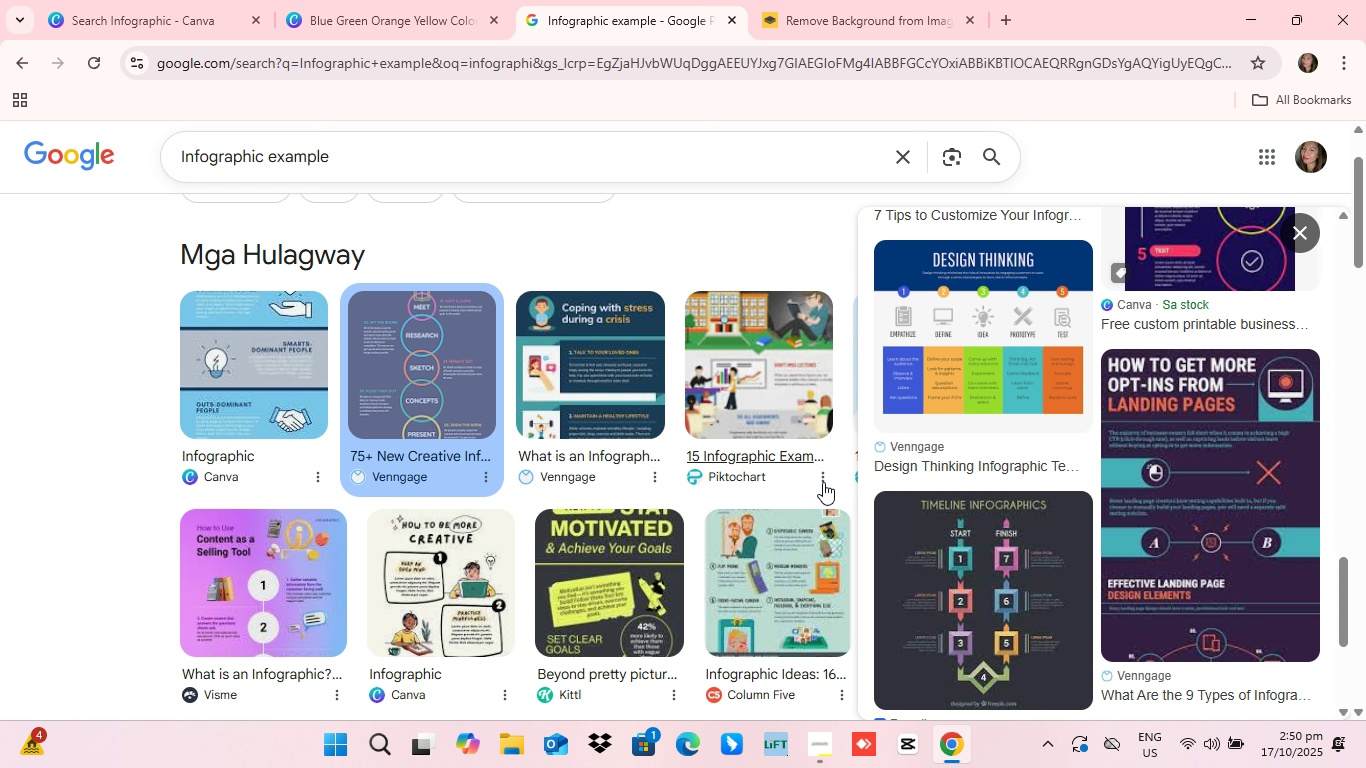 
scroll: coordinate [732, 644], scroll_direction: up, amount: 13.0
 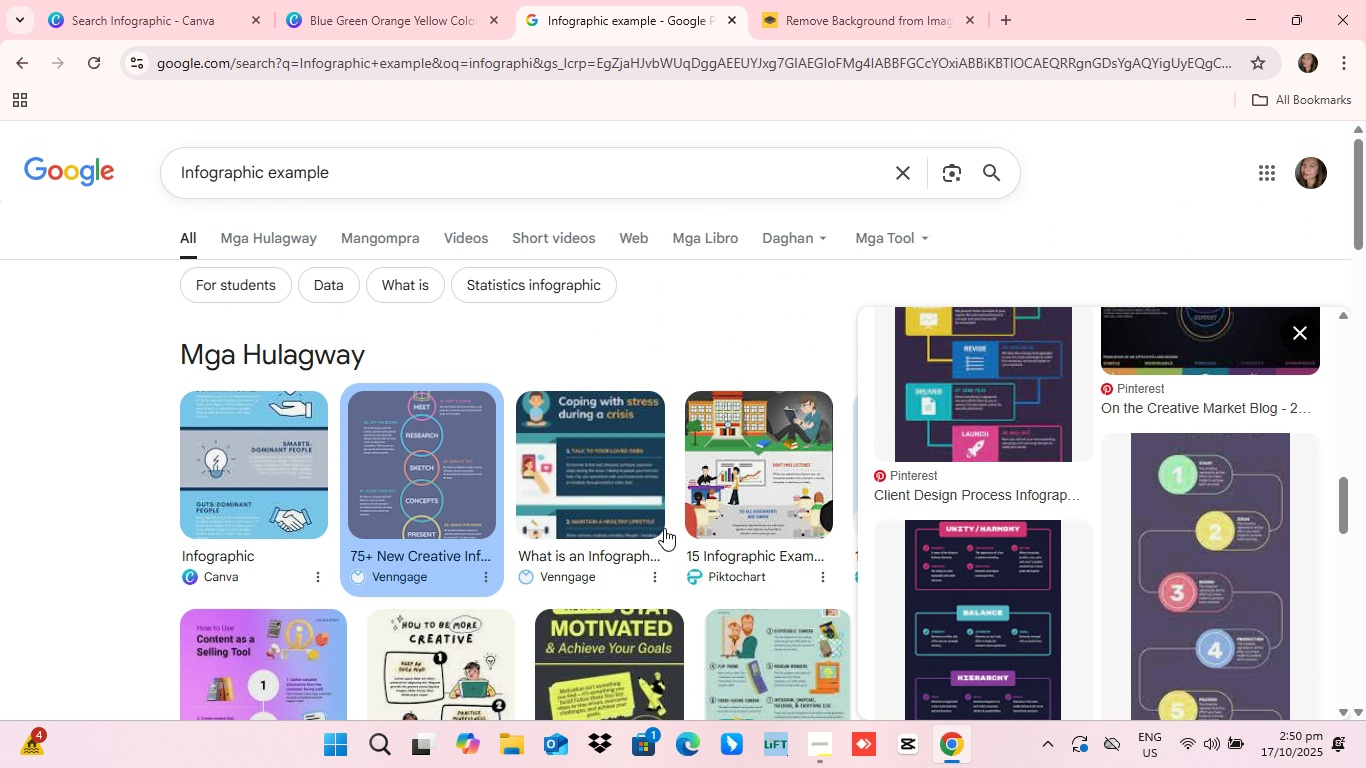 
scroll: coordinate [1042, 424], scroll_direction: down, amount: 4.0
 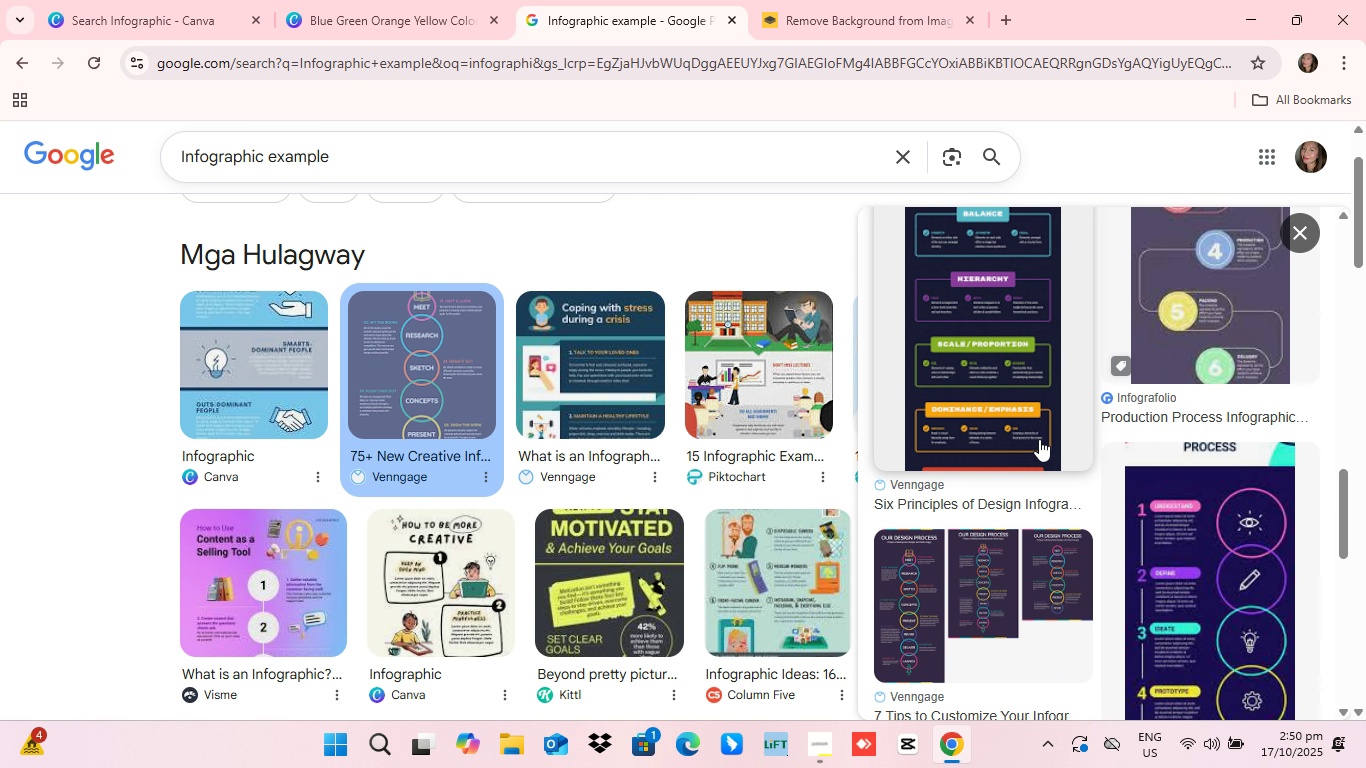 
scroll: coordinate [1039, 439], scroll_direction: up, amount: 7.0
 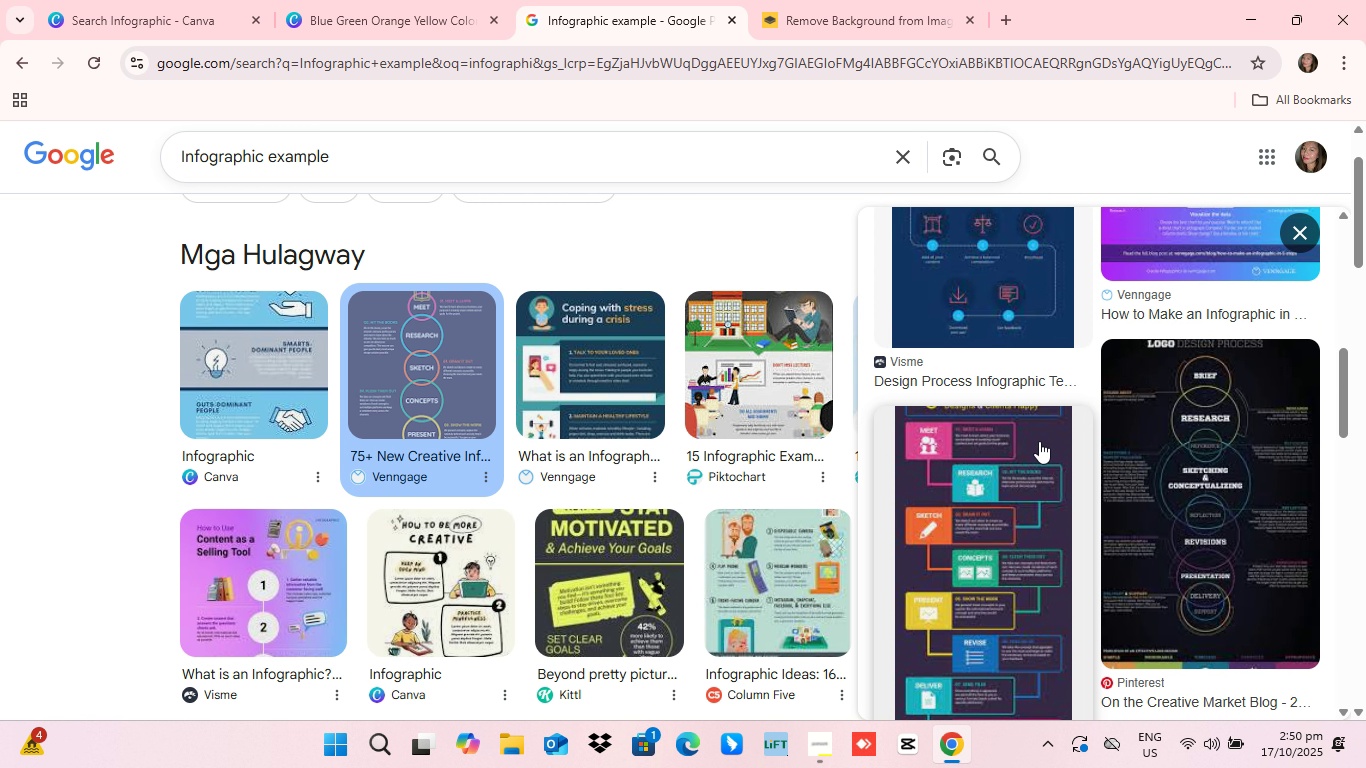 
scroll: coordinate [1038, 446], scroll_direction: down, amount: 9.0
 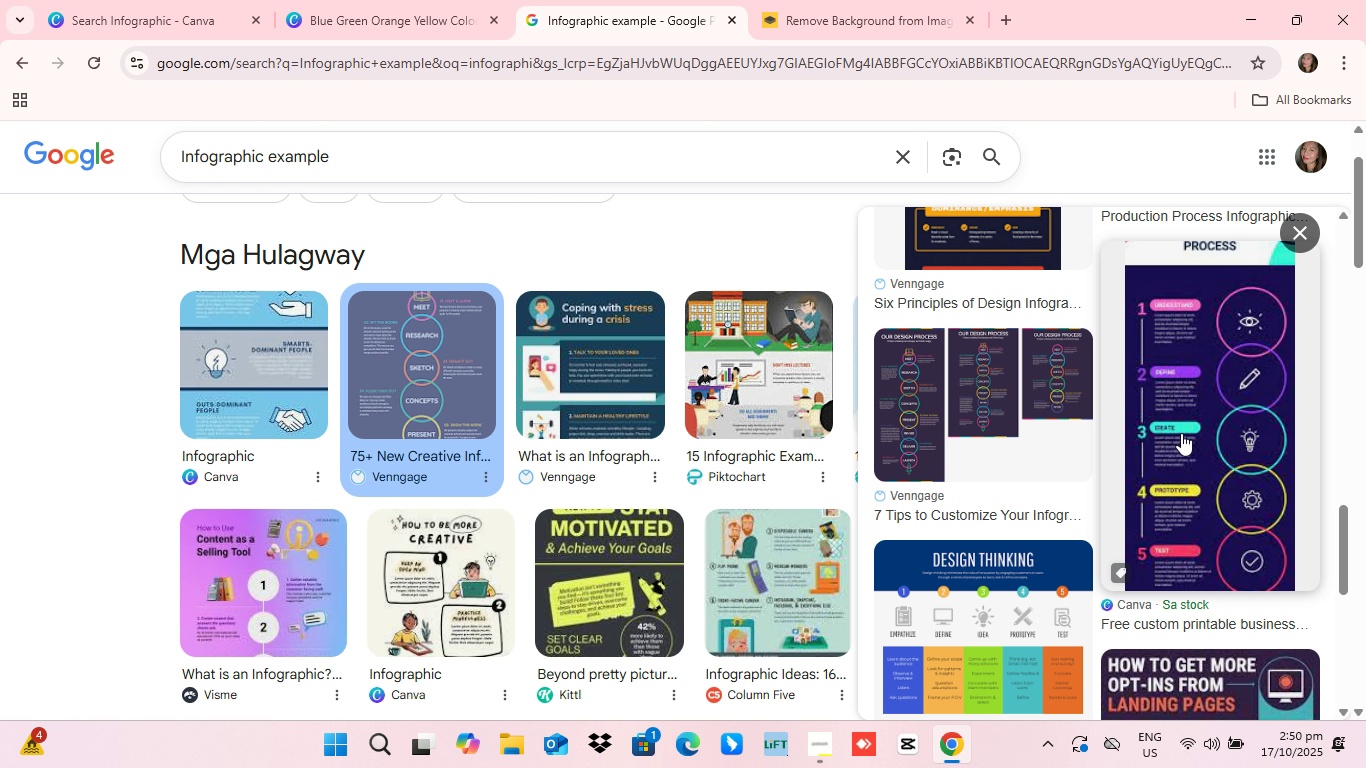 
left_click([1181, 433])
 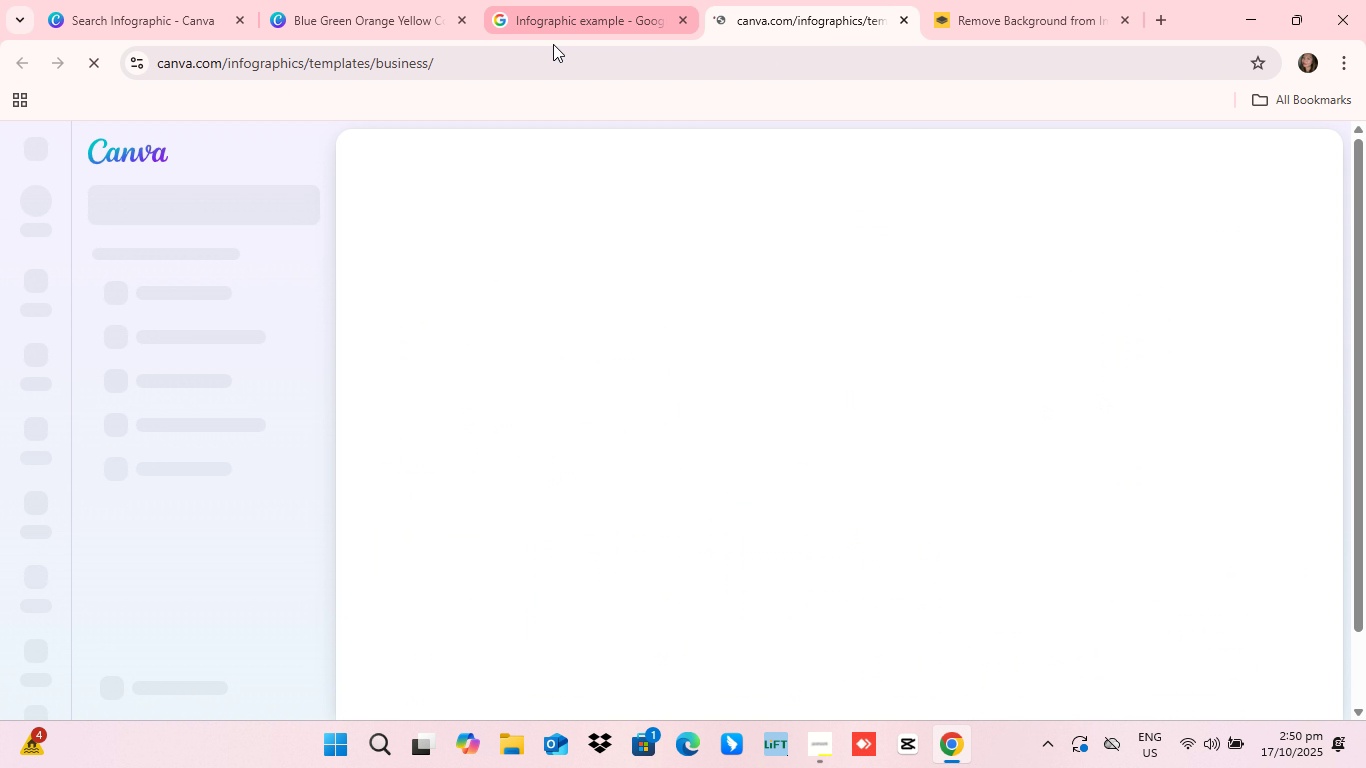 
wait(7.99)
 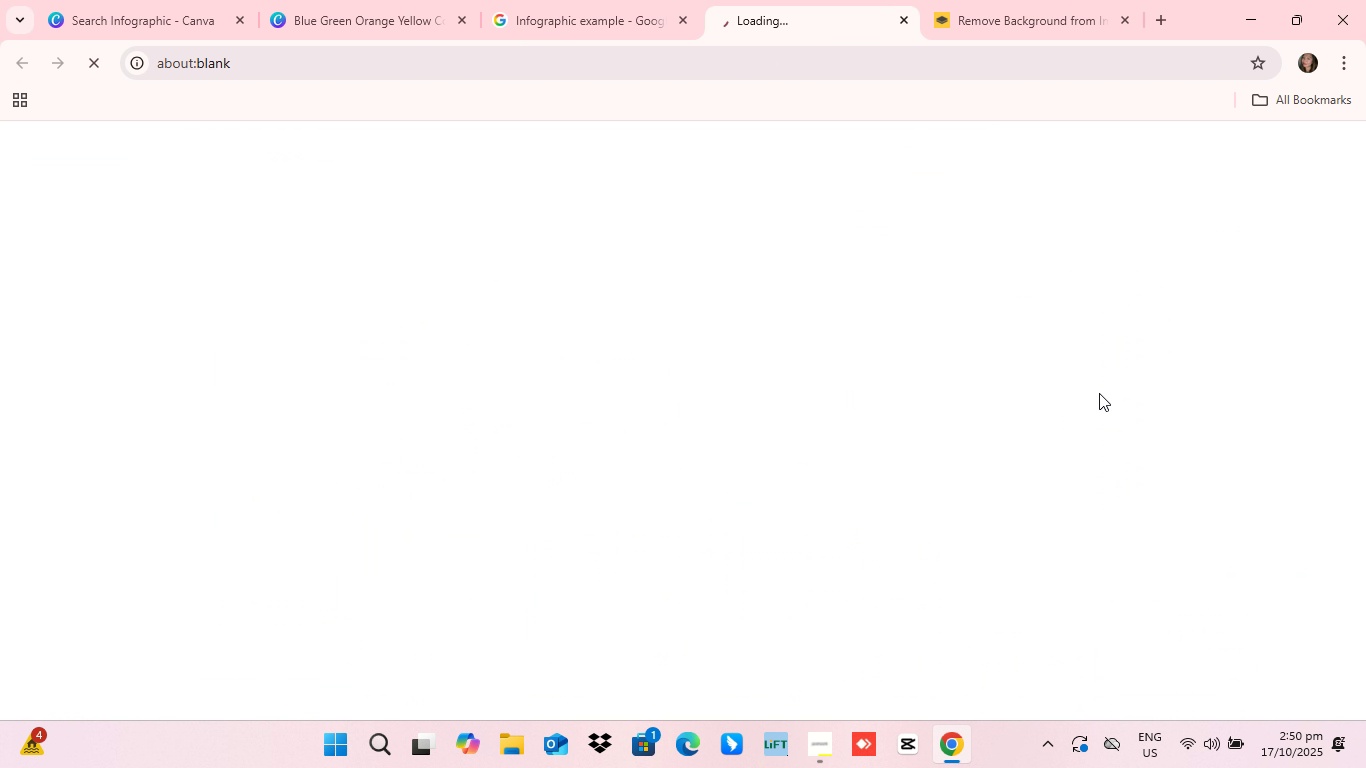 
left_click([898, 12])
 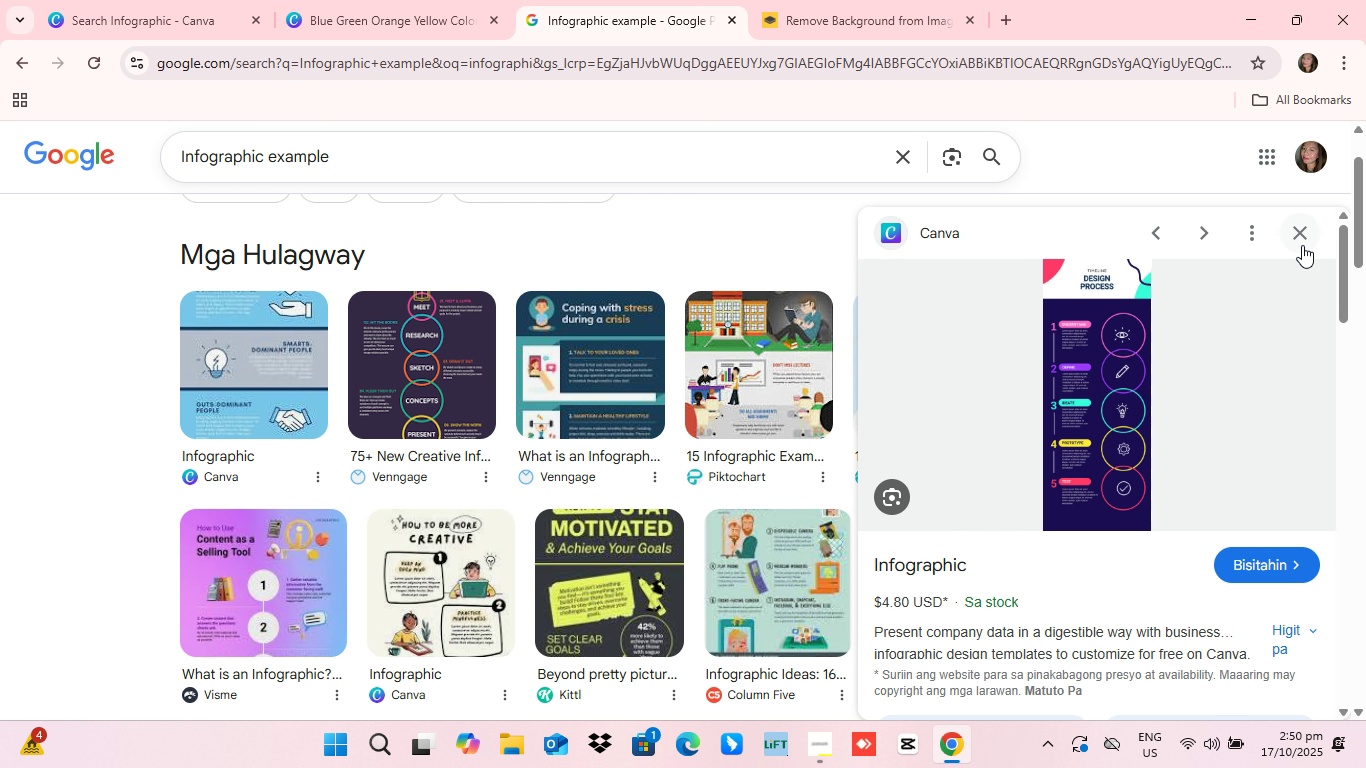 
left_click([1302, 245])
 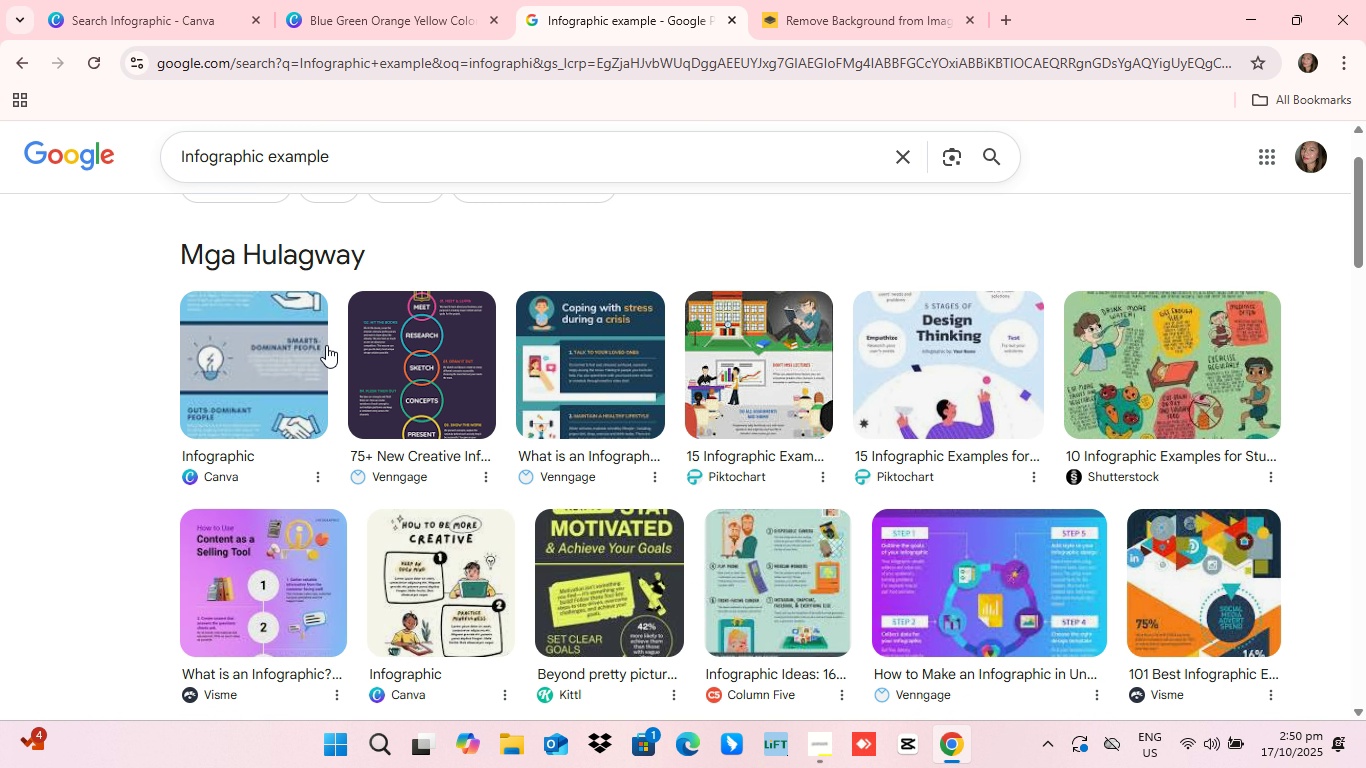 
wait(5.51)
 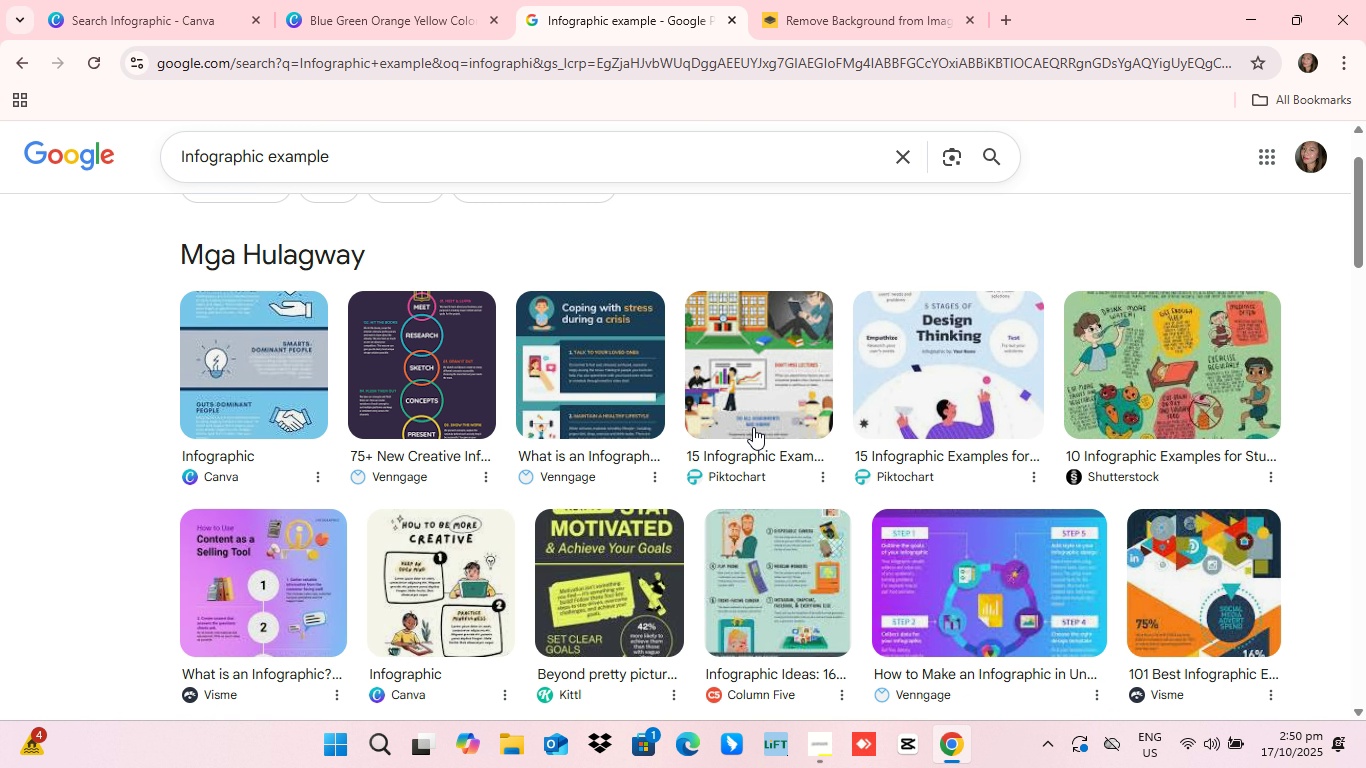 
scroll: coordinate [640, 506], scroll_direction: down, amount: 11.0
 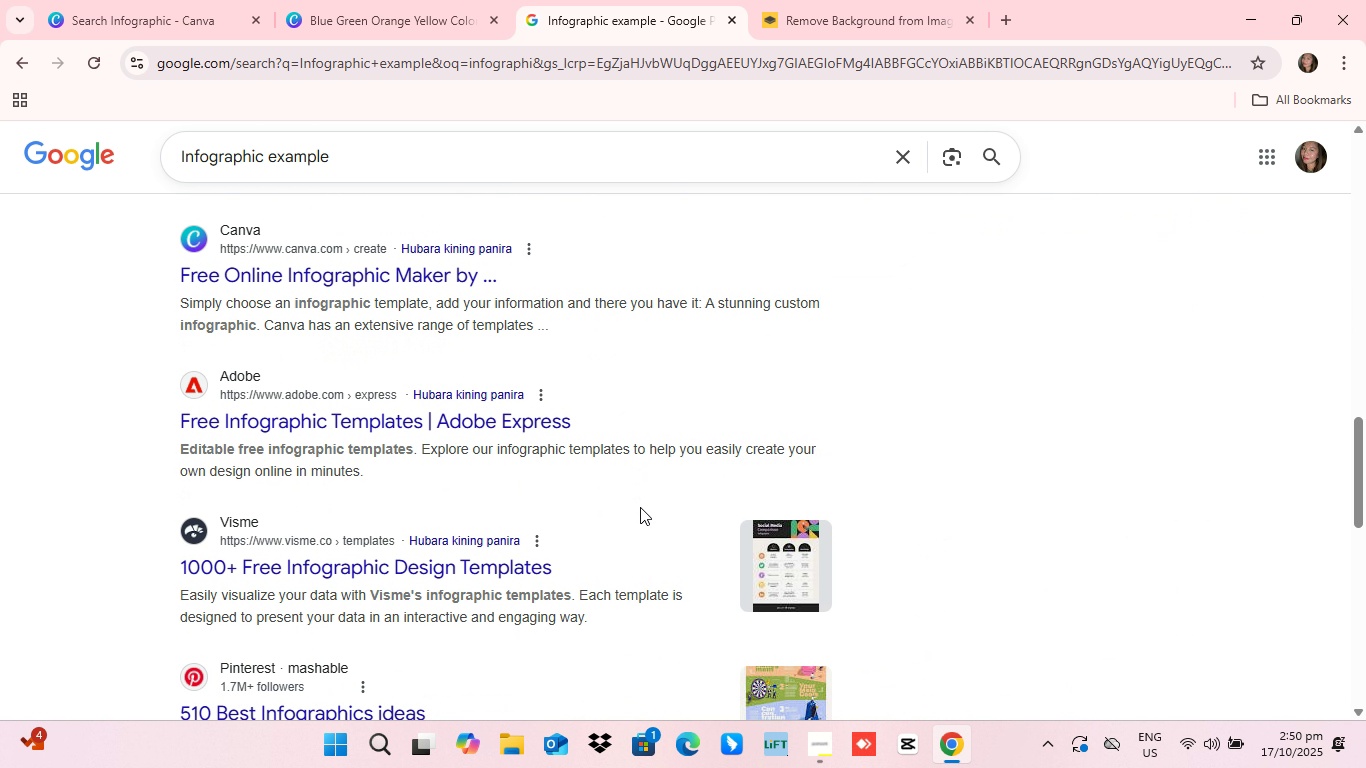 
scroll: coordinate [644, 500], scroll_direction: up, amount: 7.0
 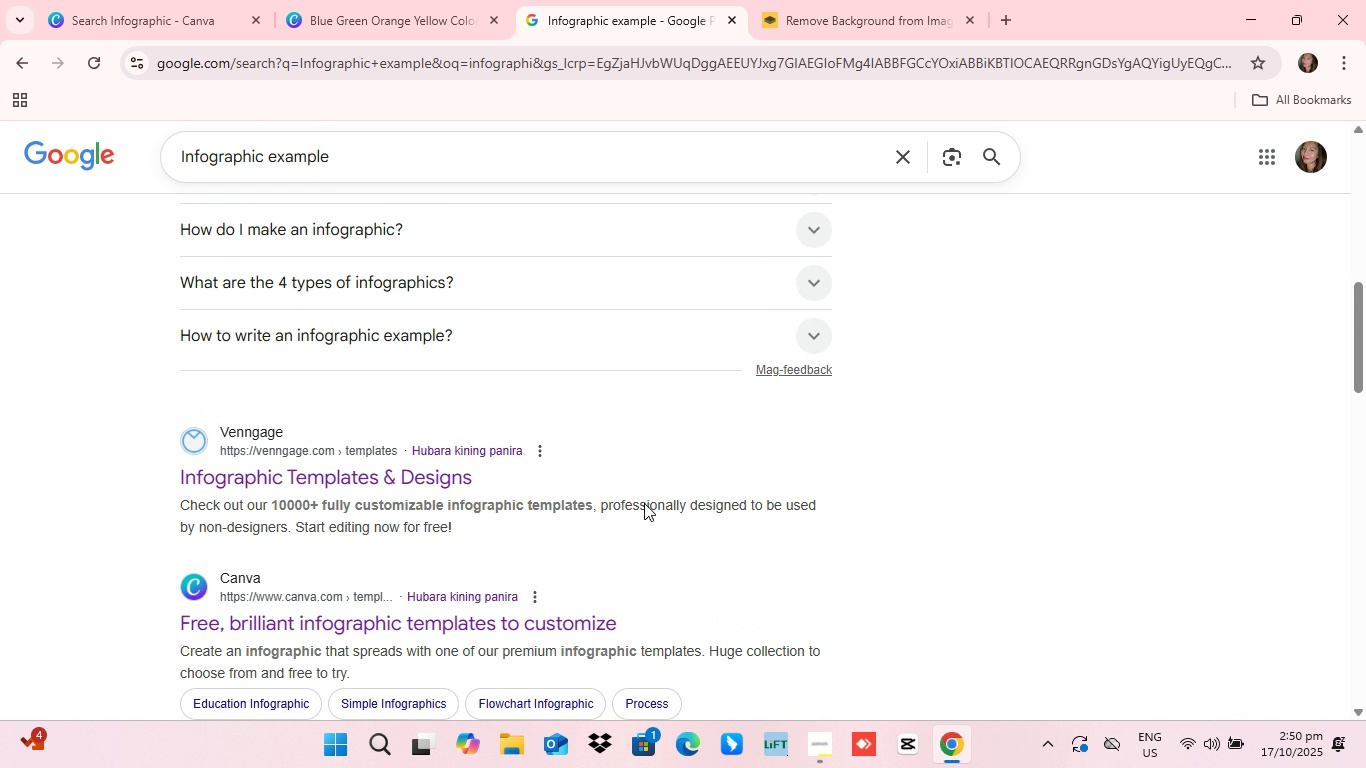 
scroll: coordinate [644, 503], scroll_direction: down, amount: 1.0
 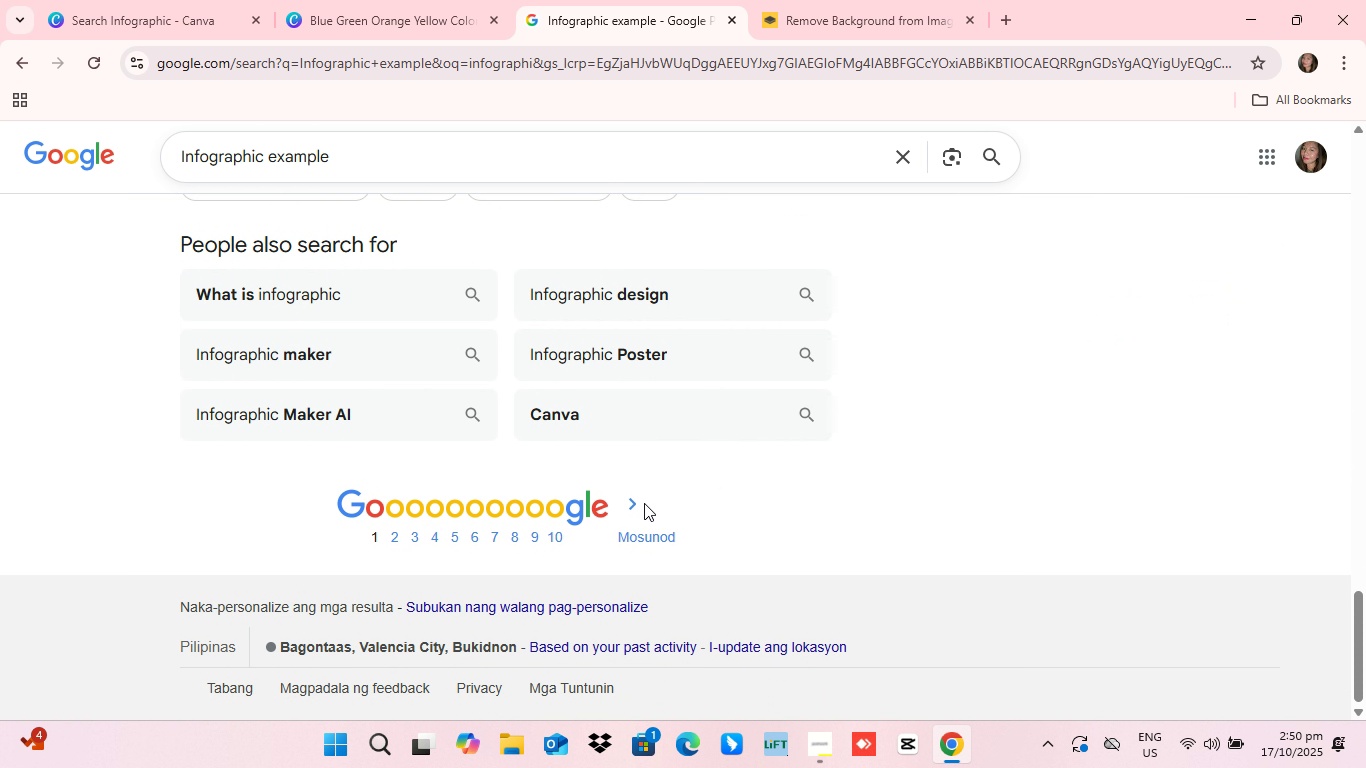 
scroll: coordinate [887, 440], scroll_direction: up, amount: 18.0
 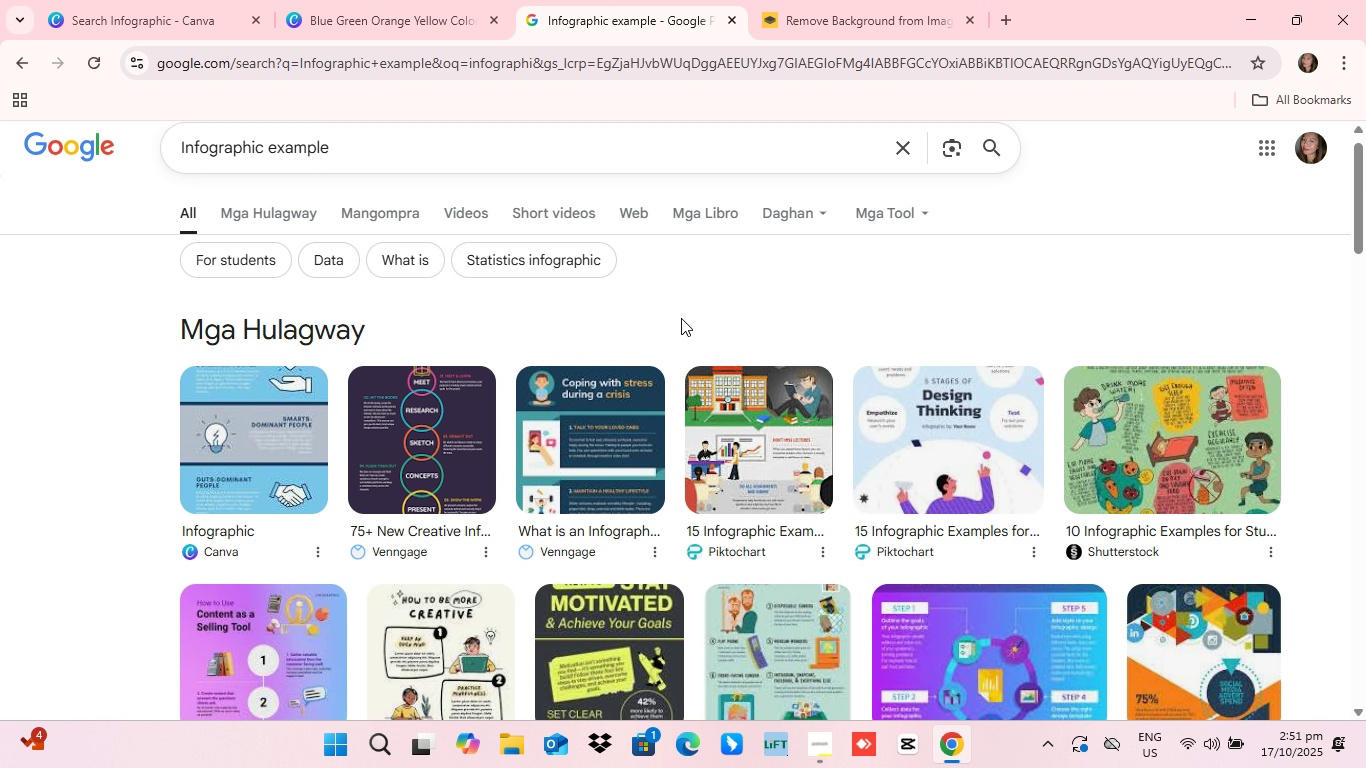 
scroll: coordinate [681, 318], scroll_direction: down, amount: 3.0
 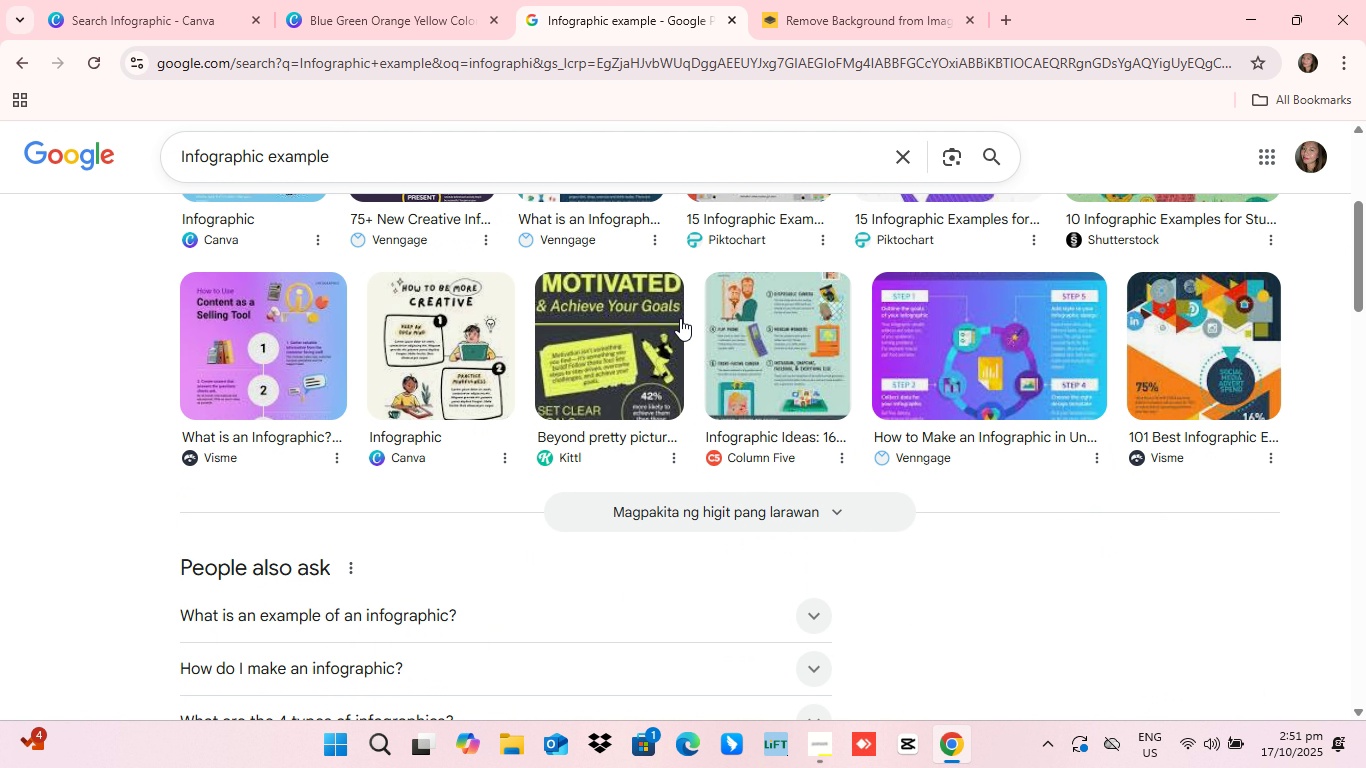 
scroll: coordinate [680, 318], scroll_direction: up, amount: 3.0
 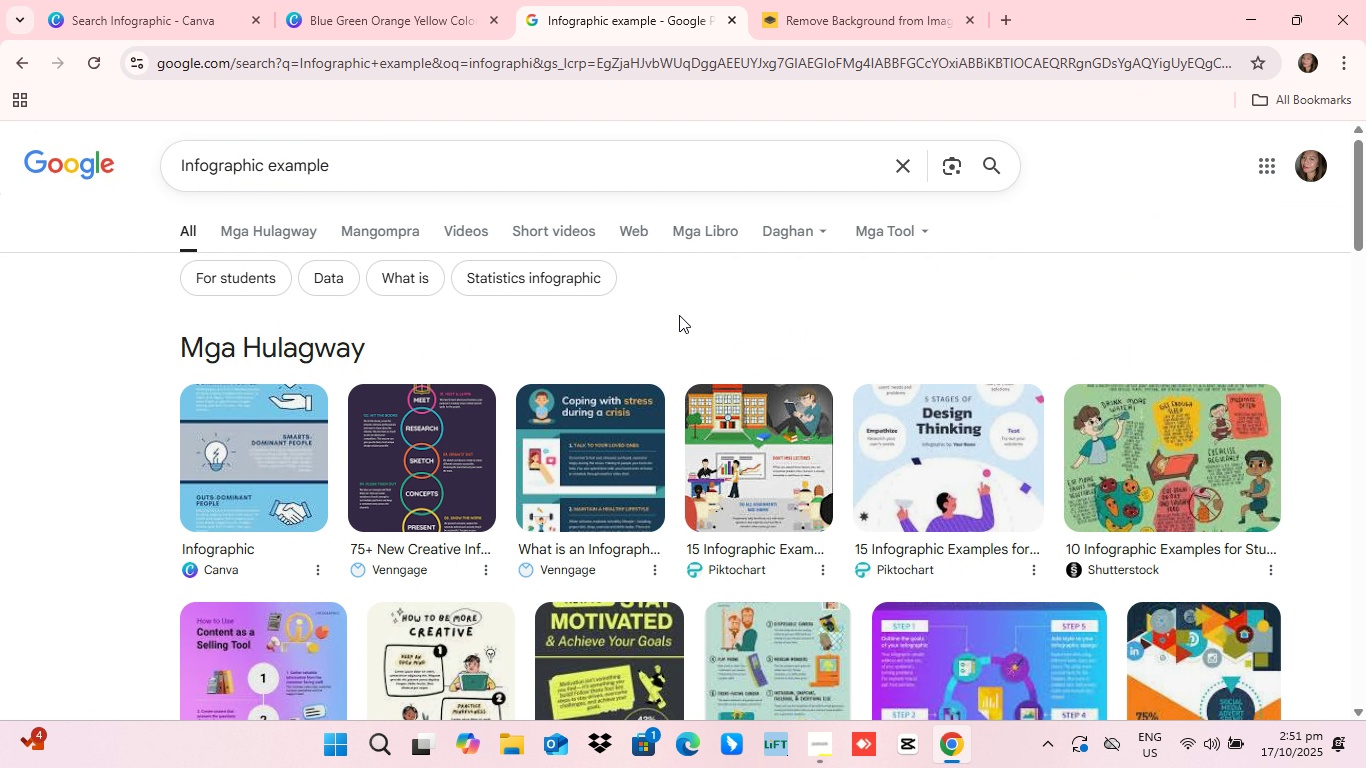 
scroll: coordinate [679, 315], scroll_direction: none, amount: 0.0
 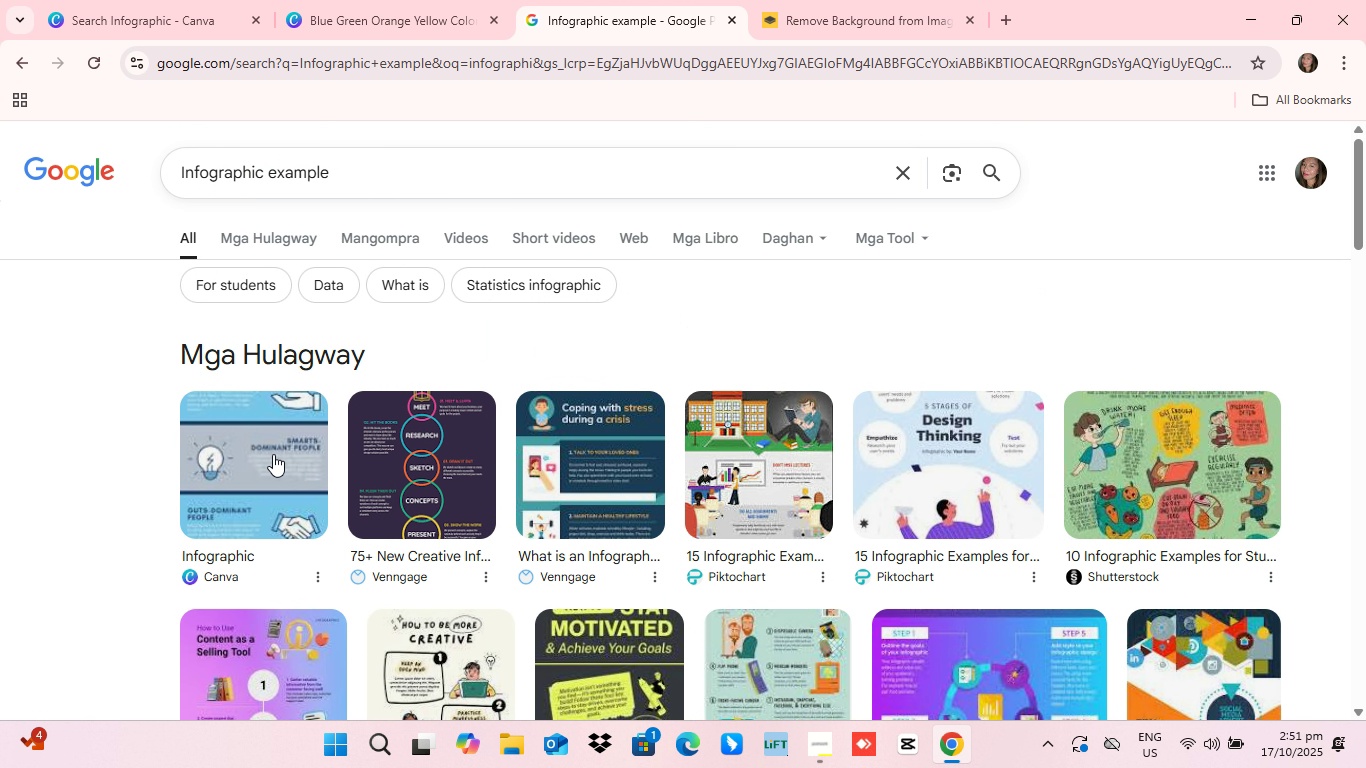 
left_click([273, 454])
 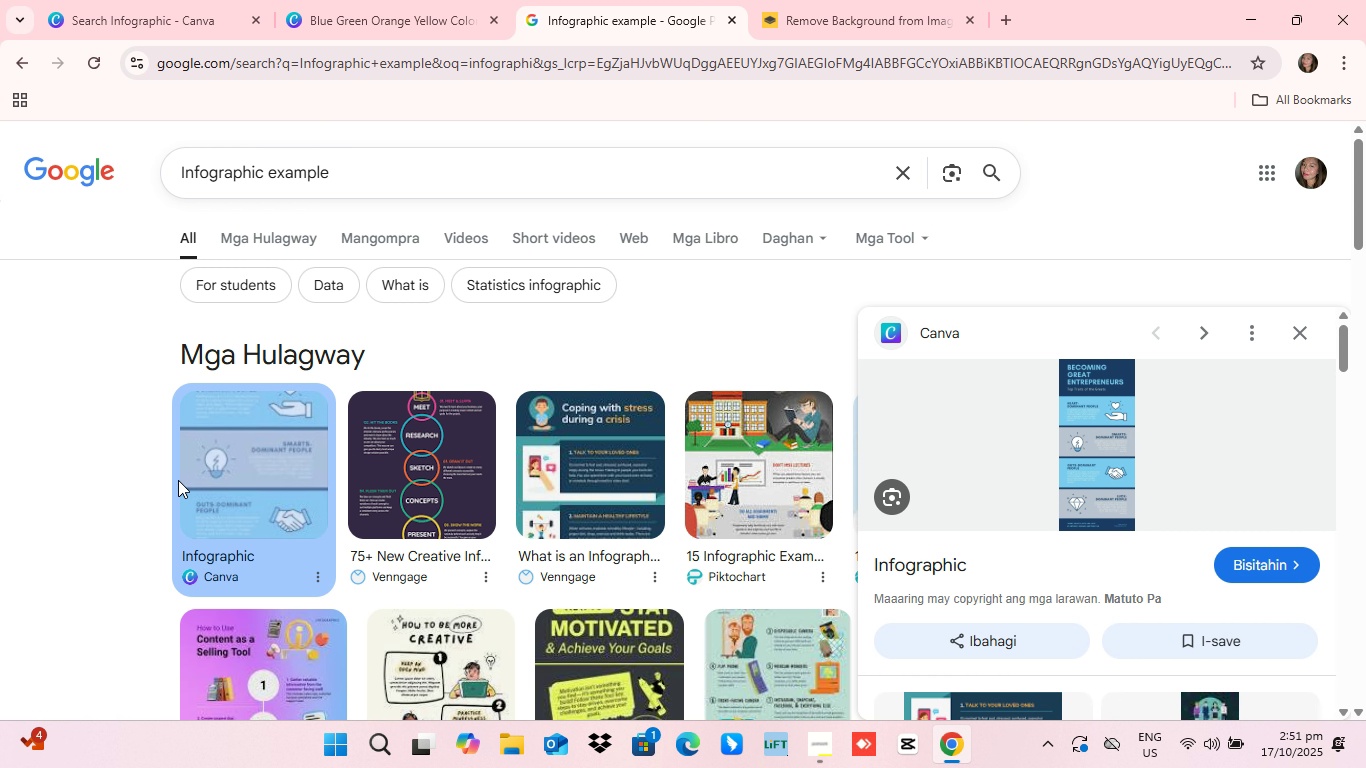 
scroll: coordinate [525, 524], scroll_direction: down, amount: 2.0
 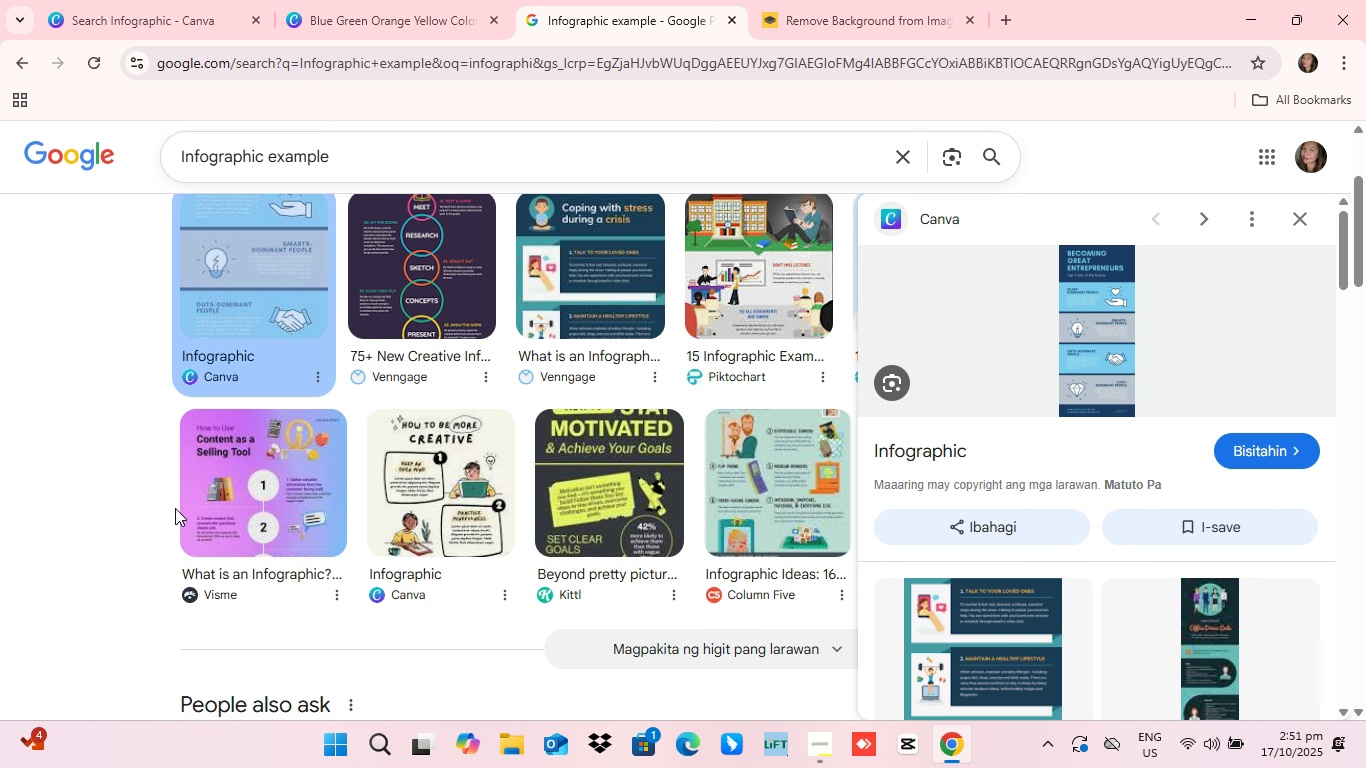 
mouse_move([277, 469])
 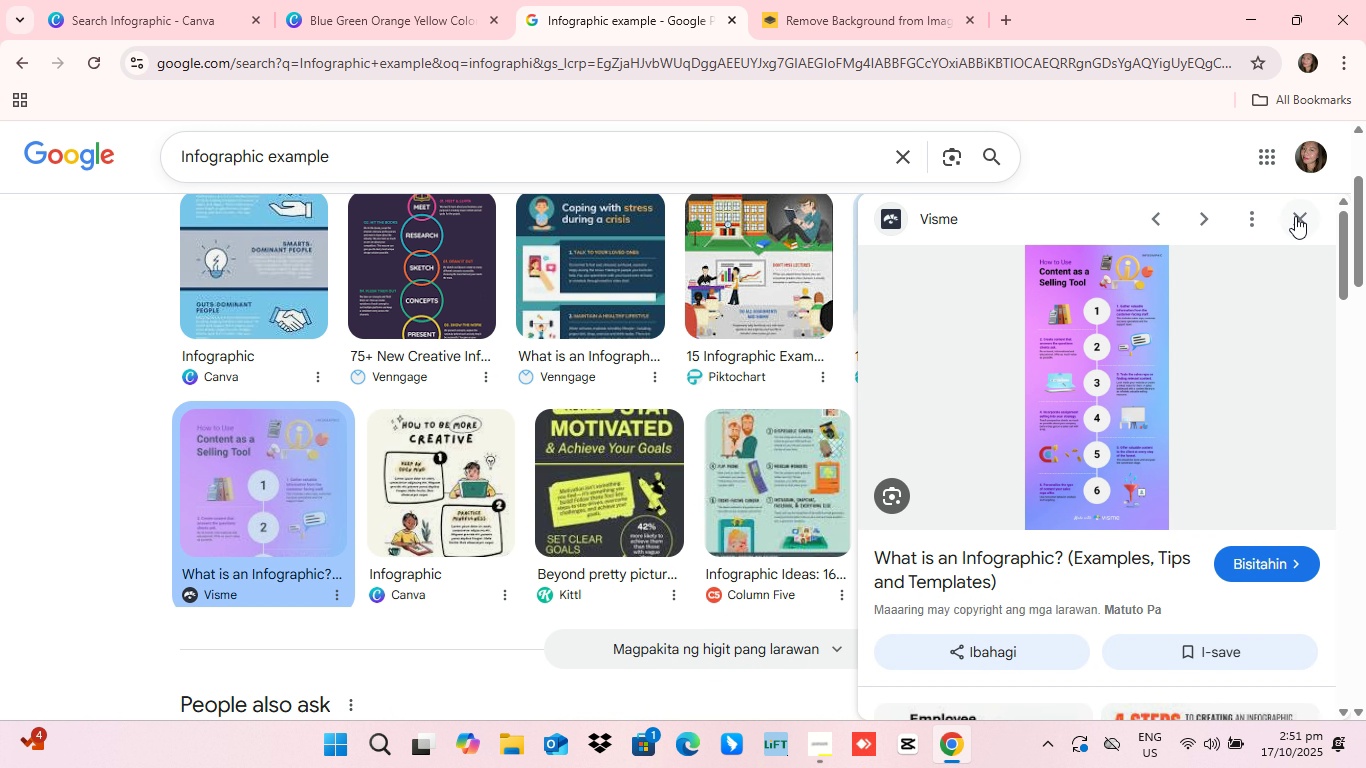 
left_click([1295, 216])
 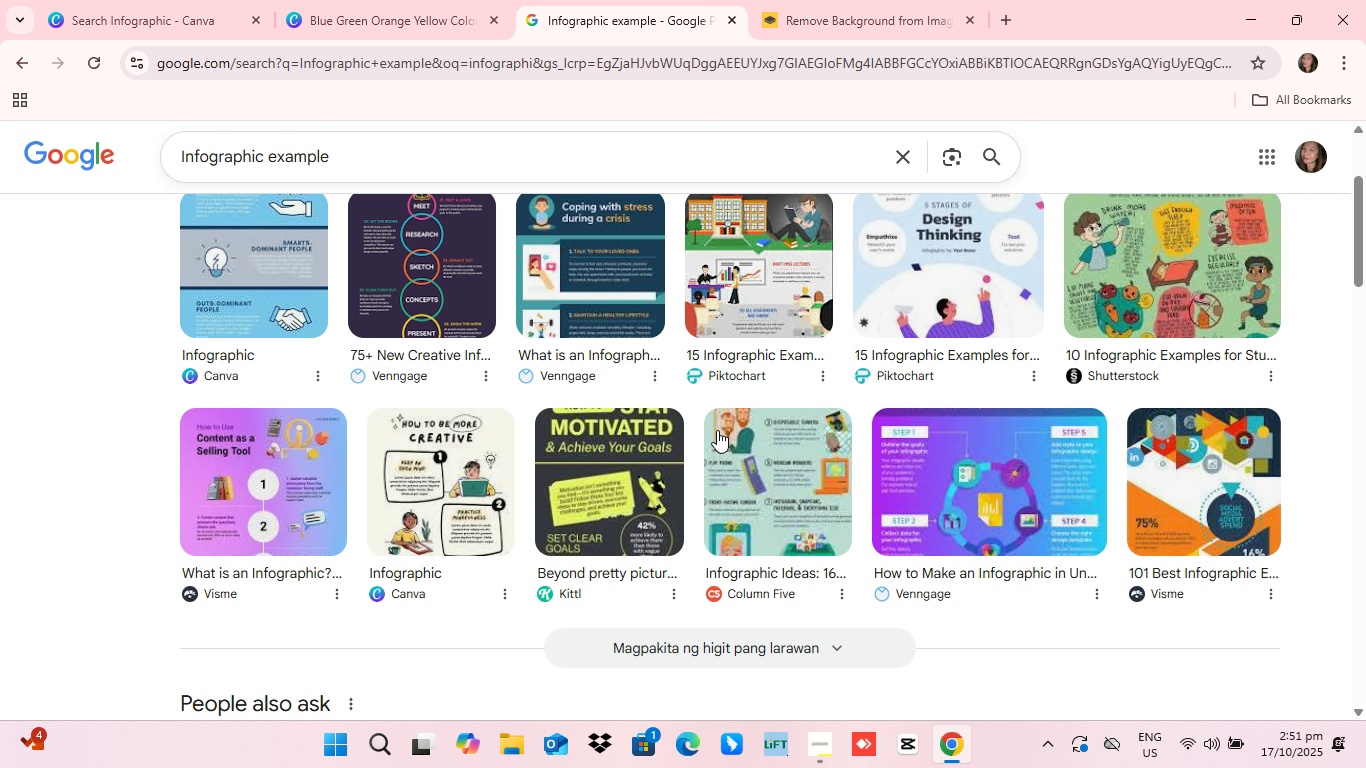 
scroll: coordinate [717, 430], scroll_direction: down, amount: 3.0
 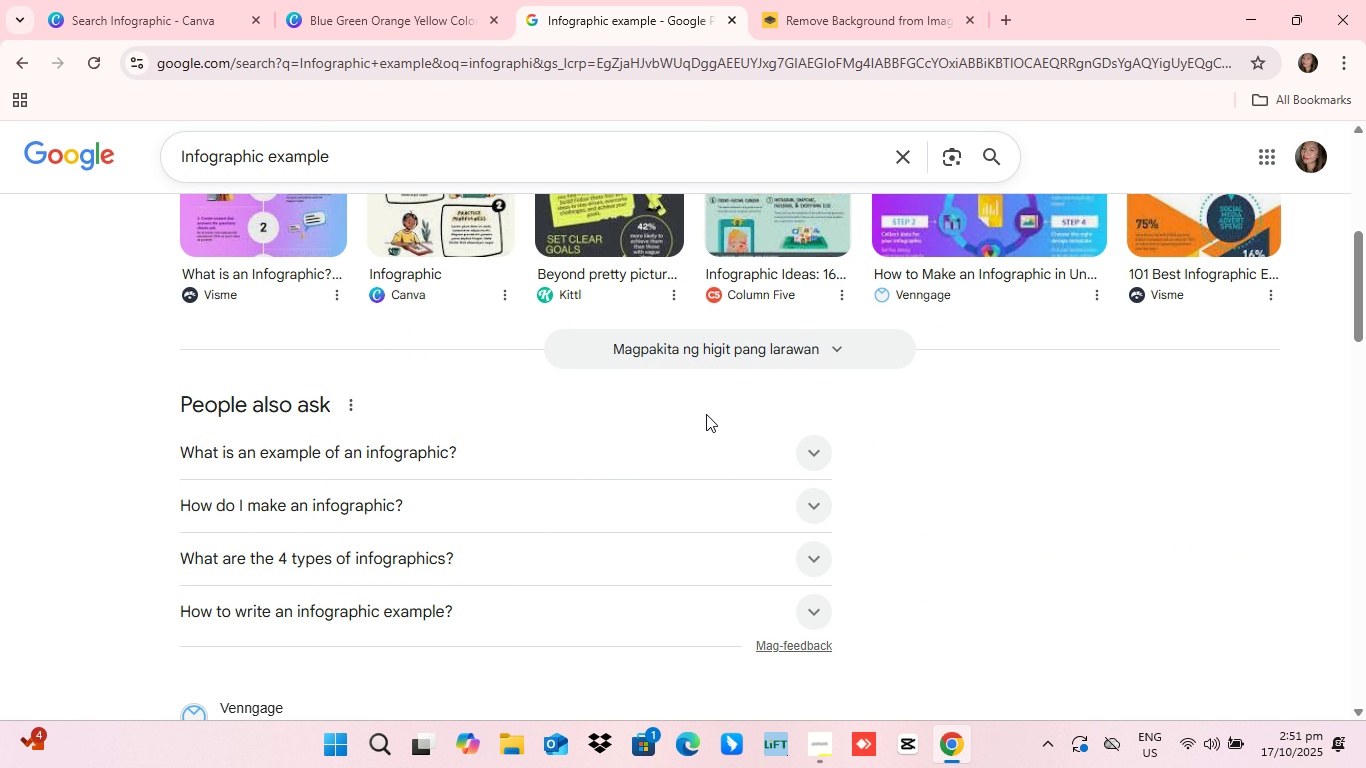 
scroll: coordinate [731, 449], scroll_direction: up, amount: 5.0
 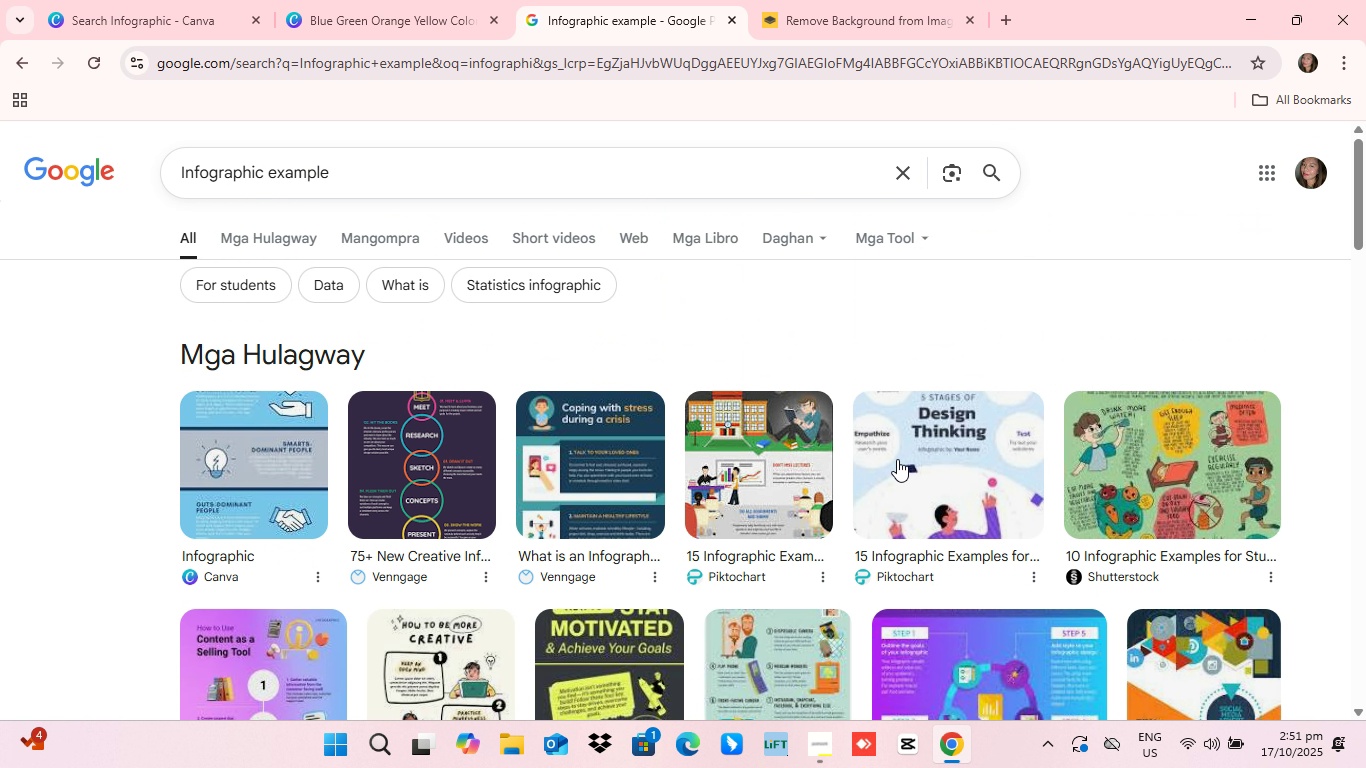 
left_click([897, 459])
 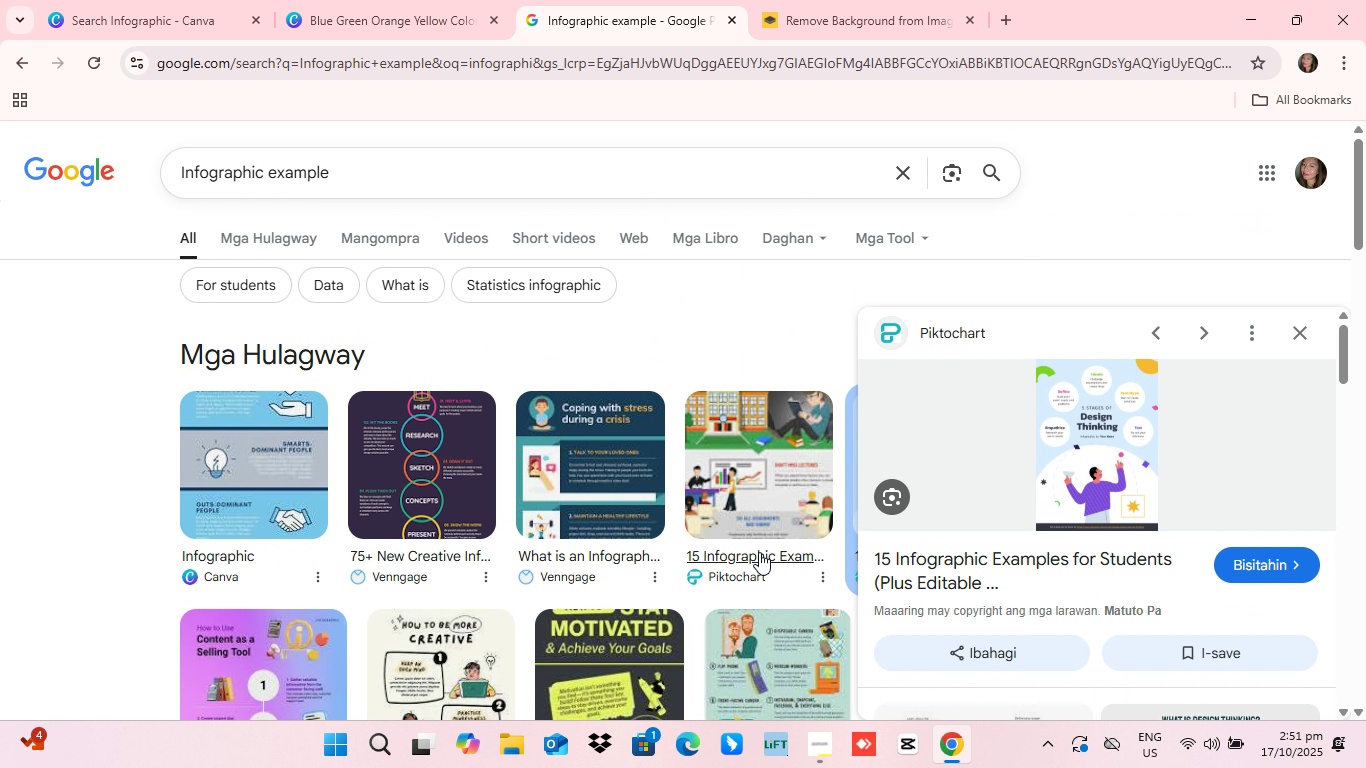 
wait(8.48)
 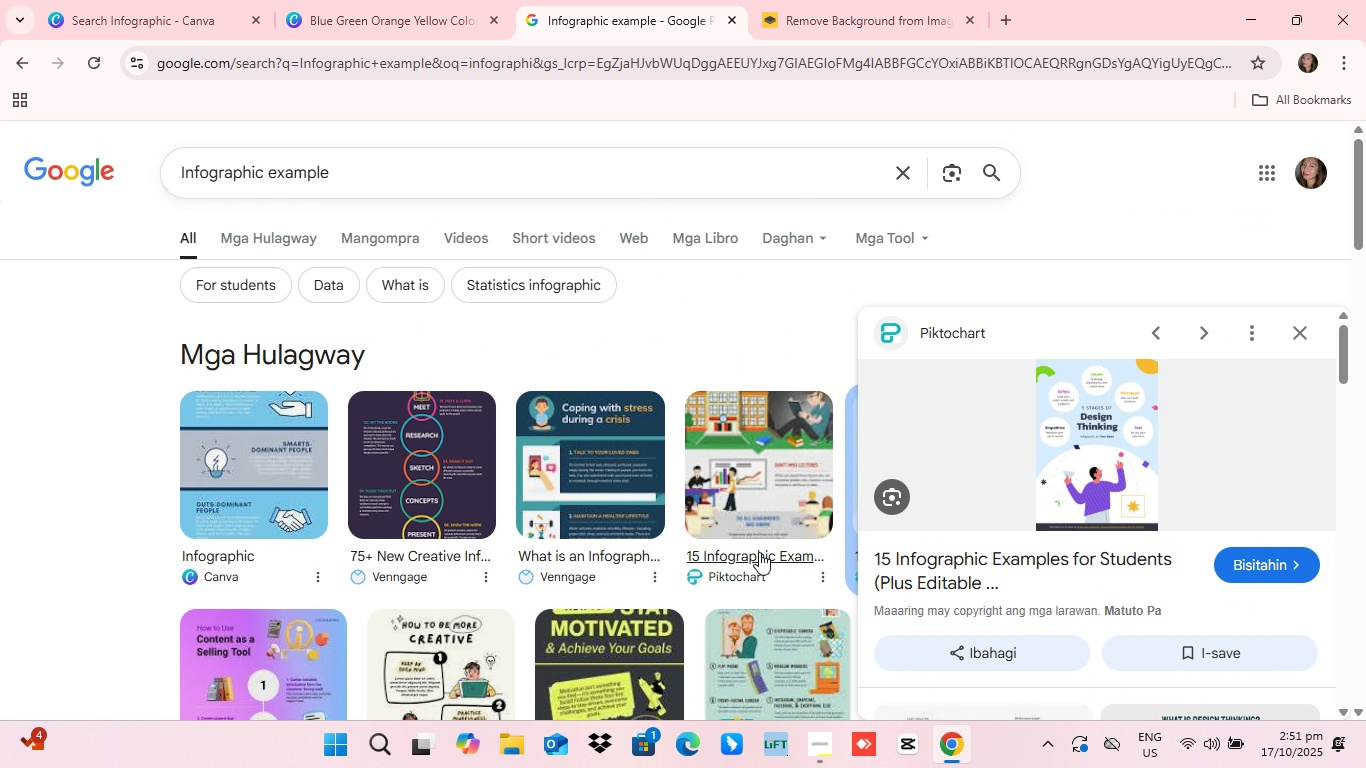 
left_click([1088, 438])
 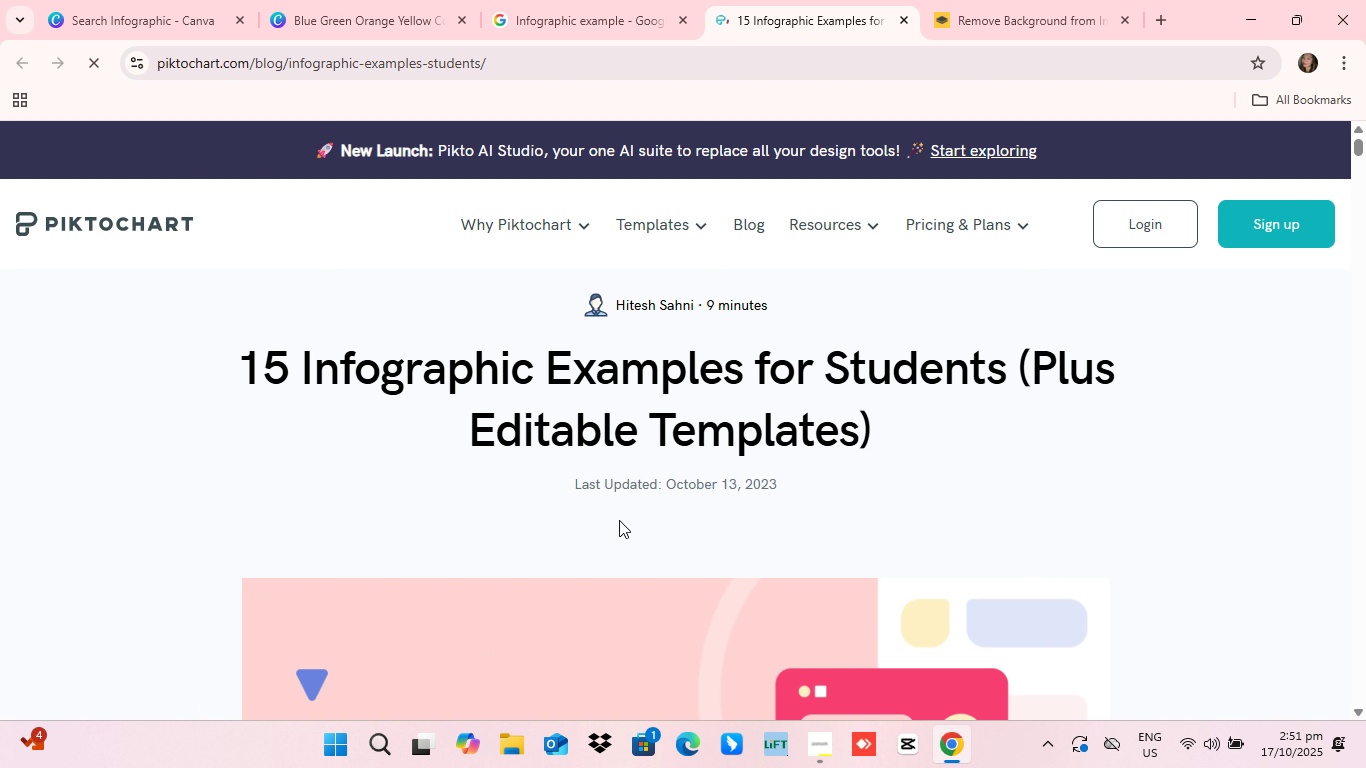 
scroll: coordinate [756, 490], scroll_direction: down, amount: 8.0
 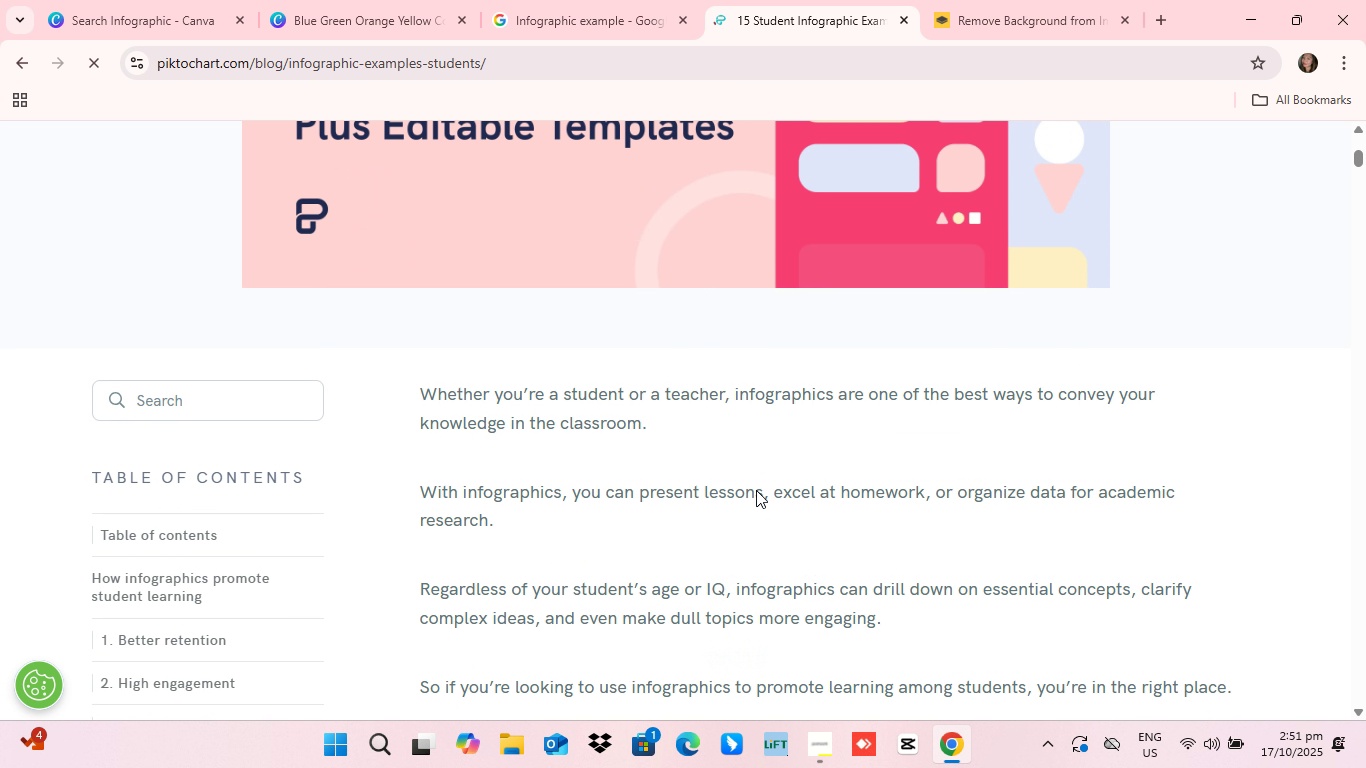 
scroll: coordinate [756, 490], scroll_direction: up, amount: 4.0
 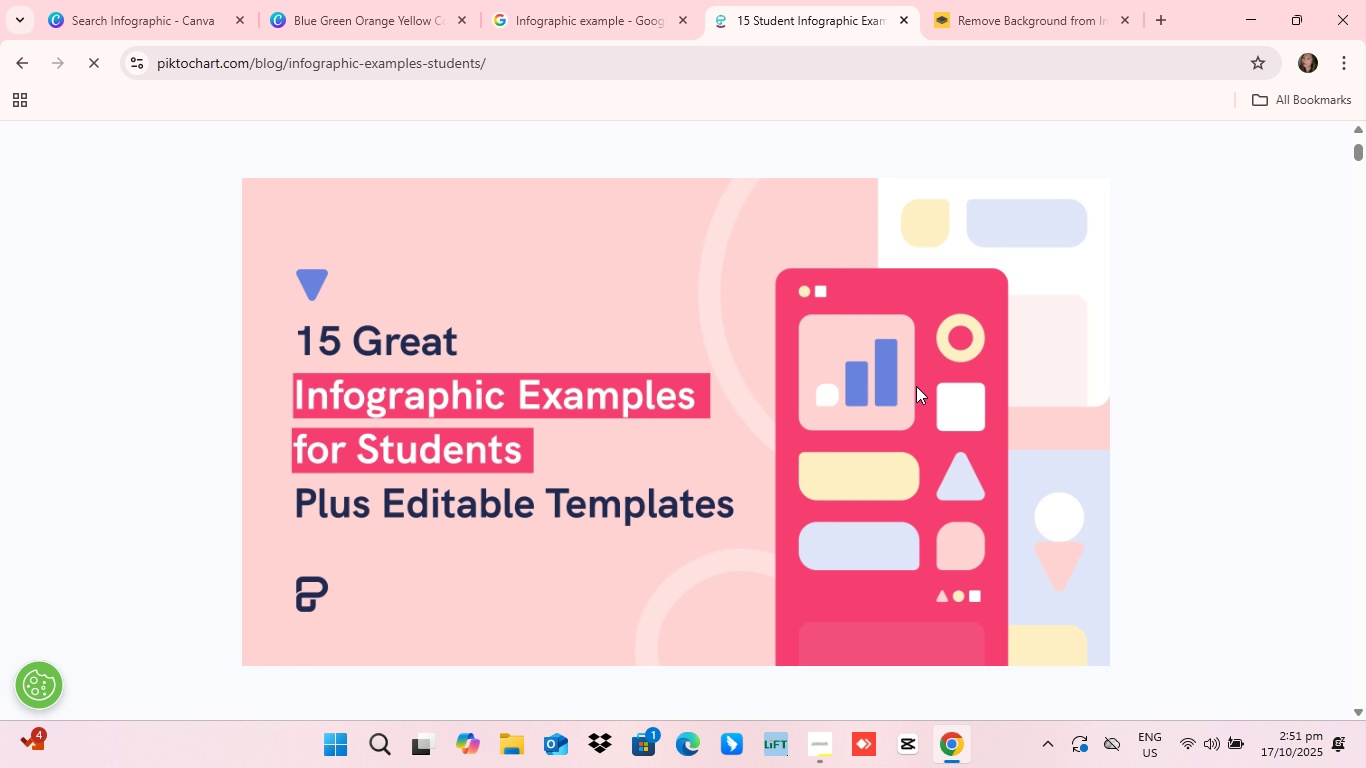 
scroll: coordinate [894, 455], scroll_direction: down, amount: 38.0
 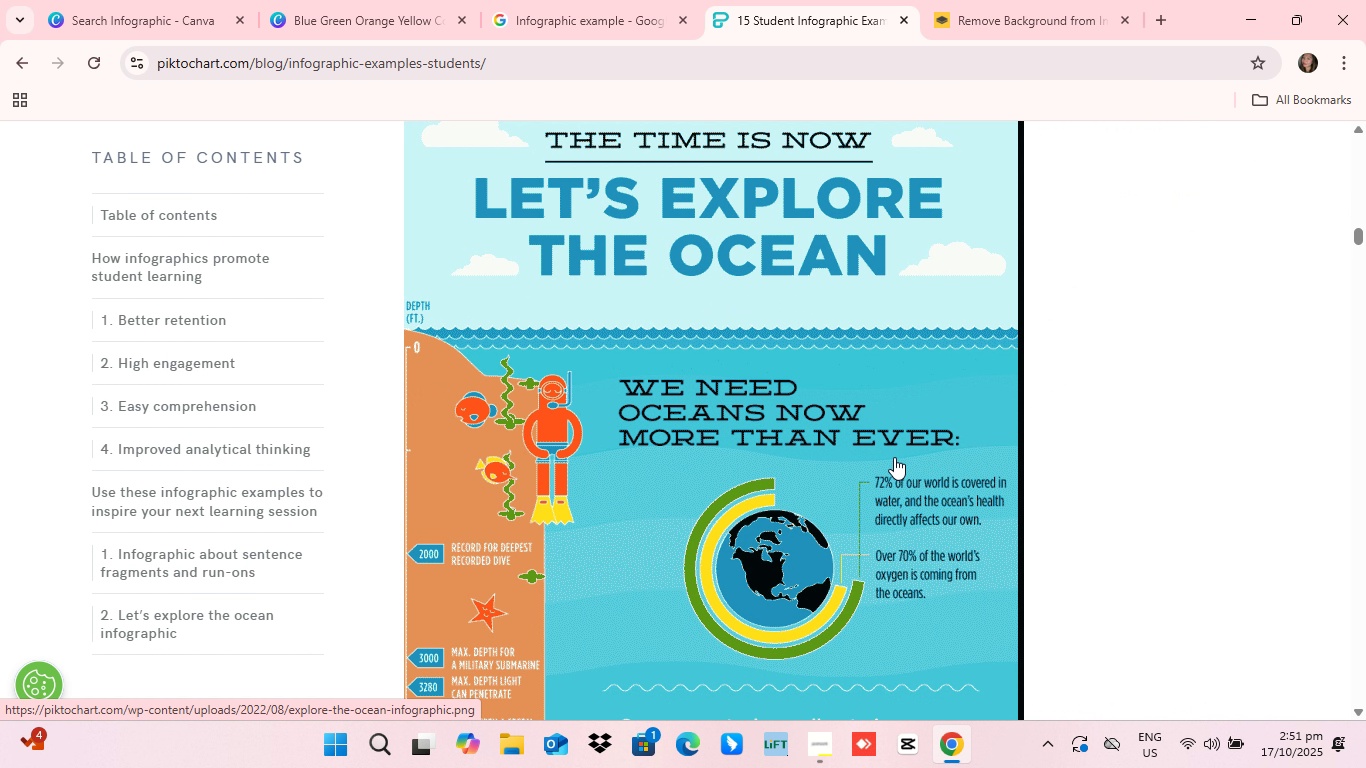 
scroll: coordinate [894, 459], scroll_direction: down, amount: 2.0
 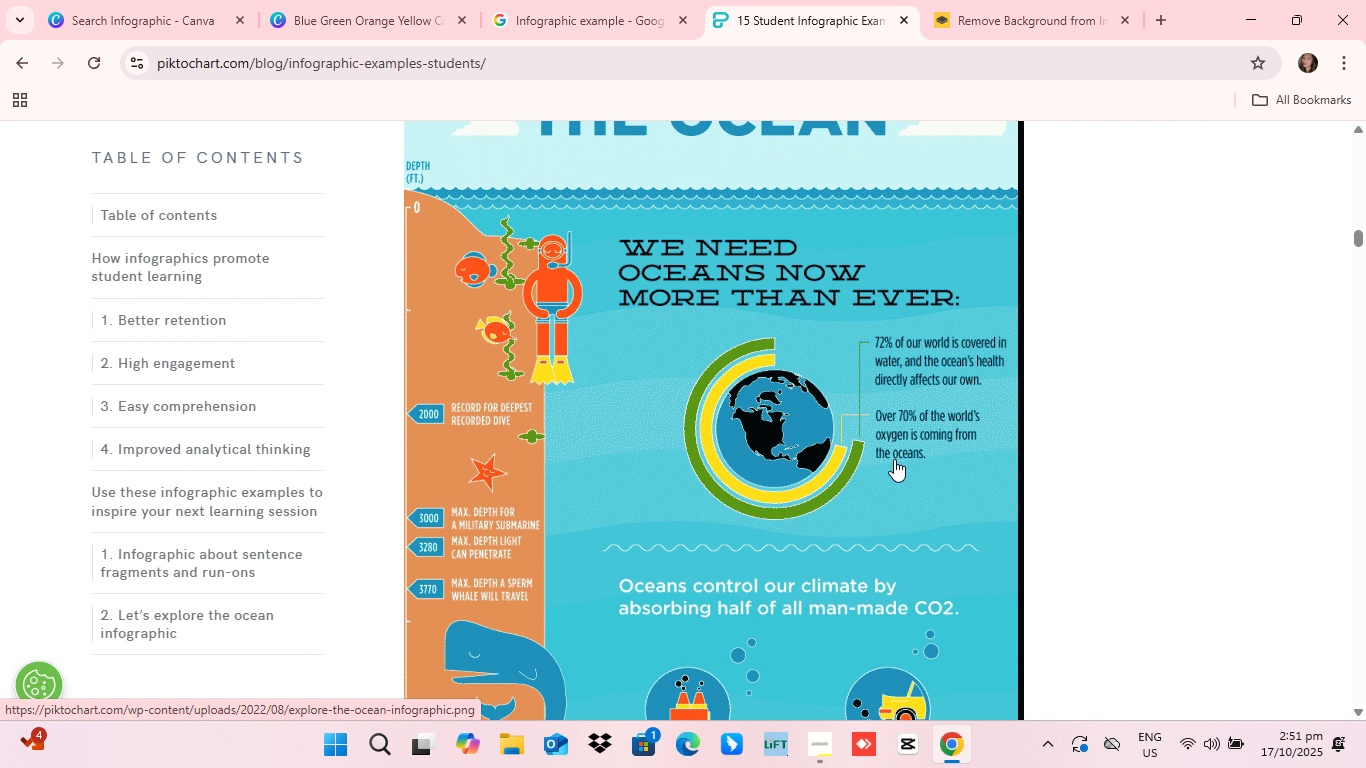 
scroll: coordinate [894, 459], scroll_direction: up, amount: 4.0
 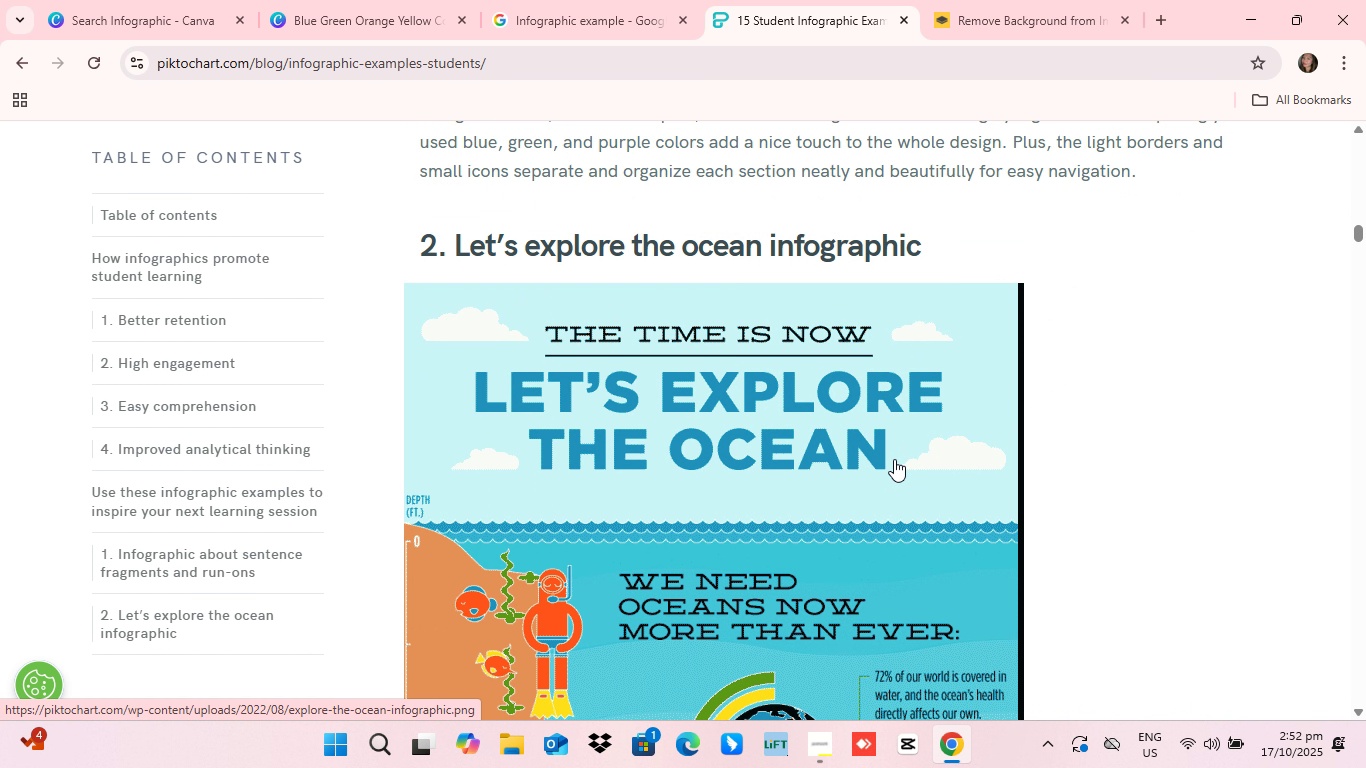 
scroll: coordinate [894, 459], scroll_direction: down, amount: 1.0
 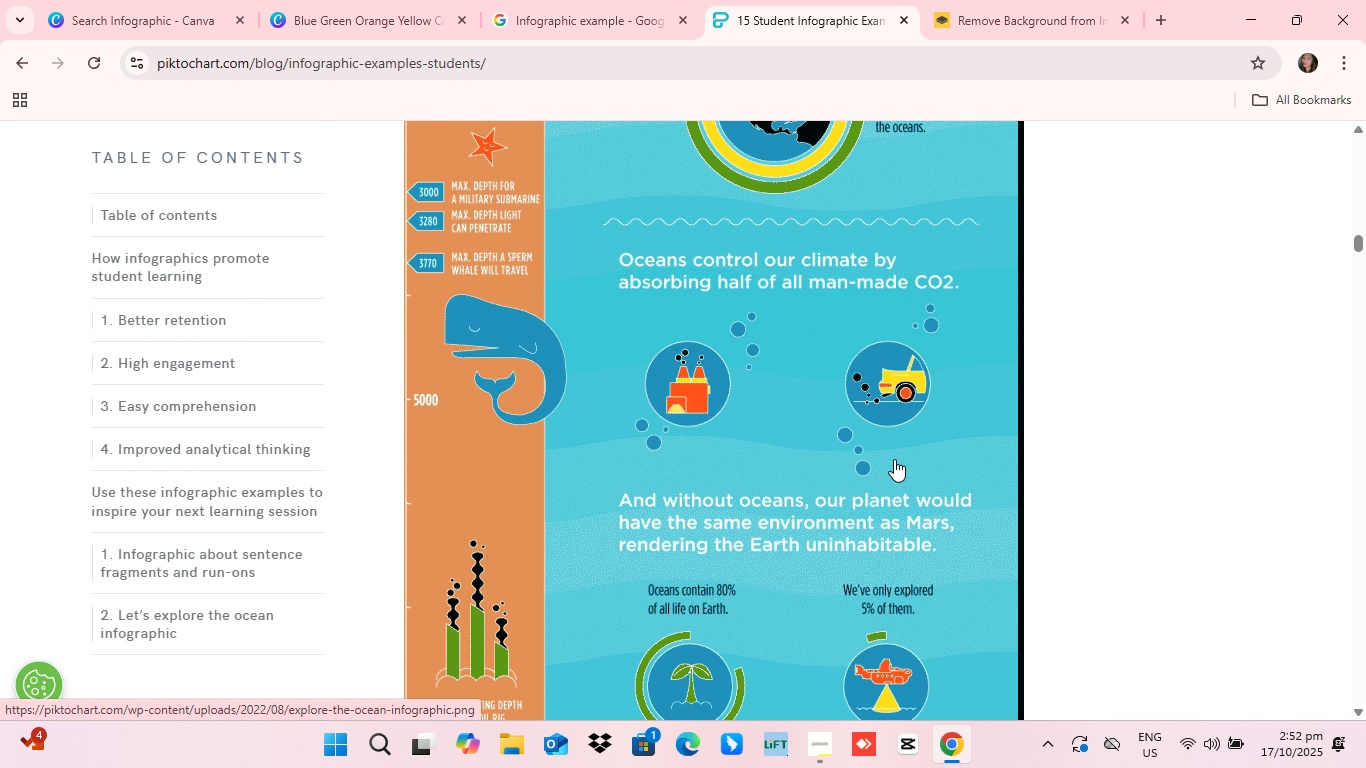 
scroll: coordinate [894, 459], scroll_direction: up, amount: 2.0
 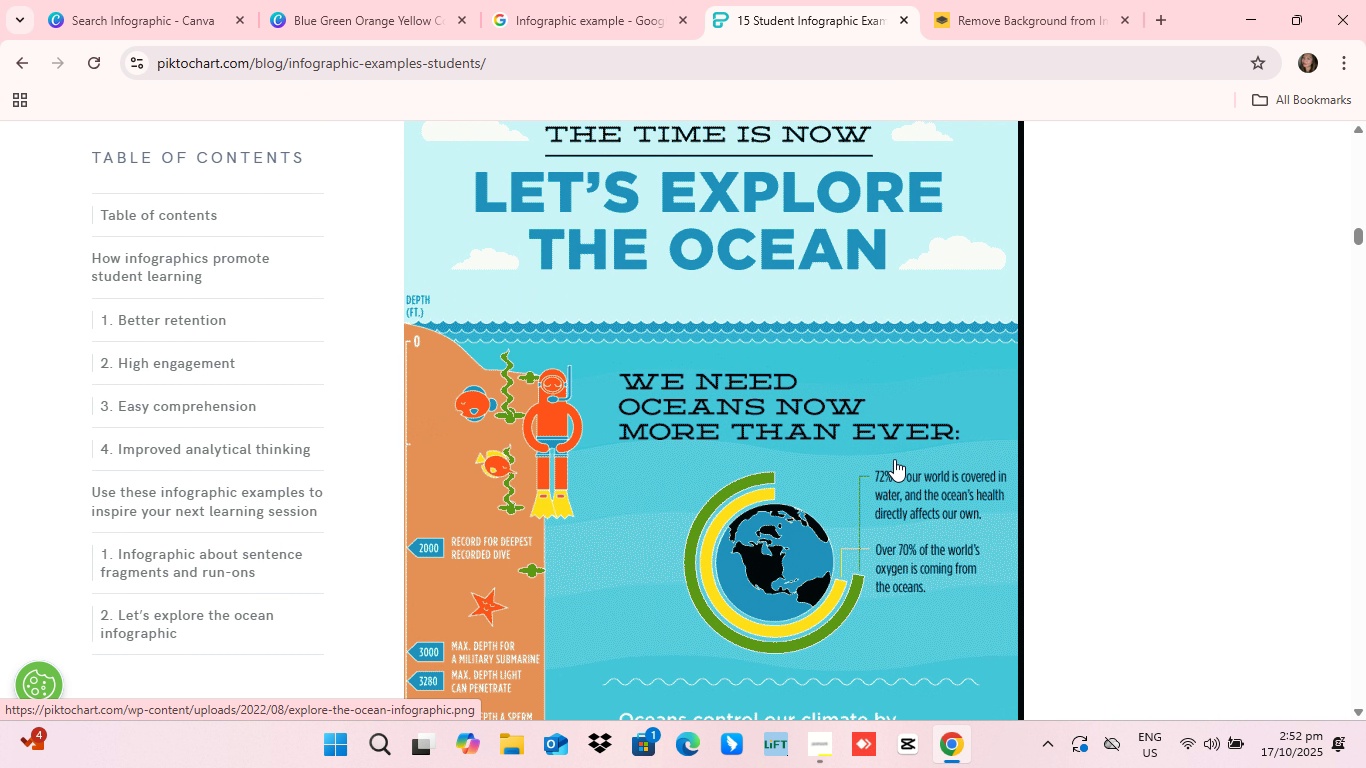 
scroll: coordinate [894, 459], scroll_direction: down, amount: 14.0
 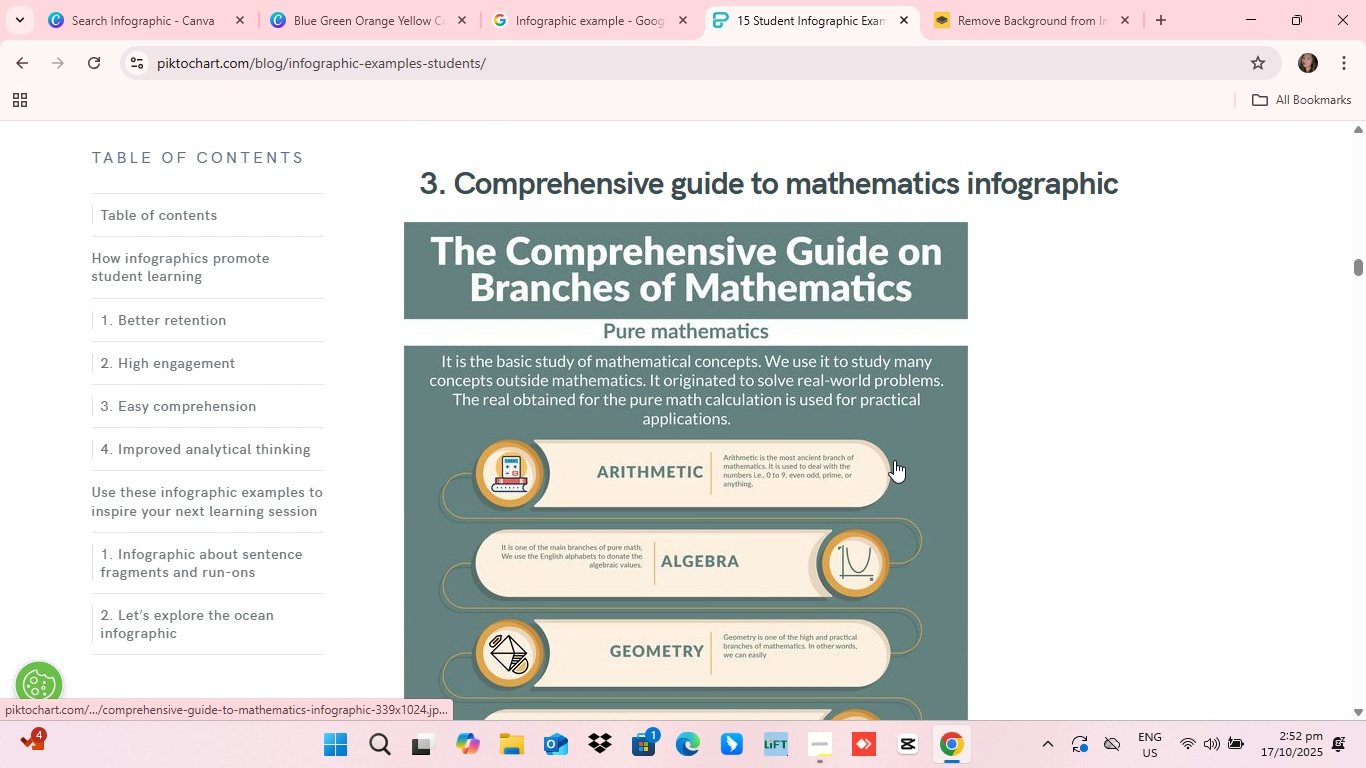 
scroll: coordinate [894, 462], scroll_direction: down, amount: 12.0
 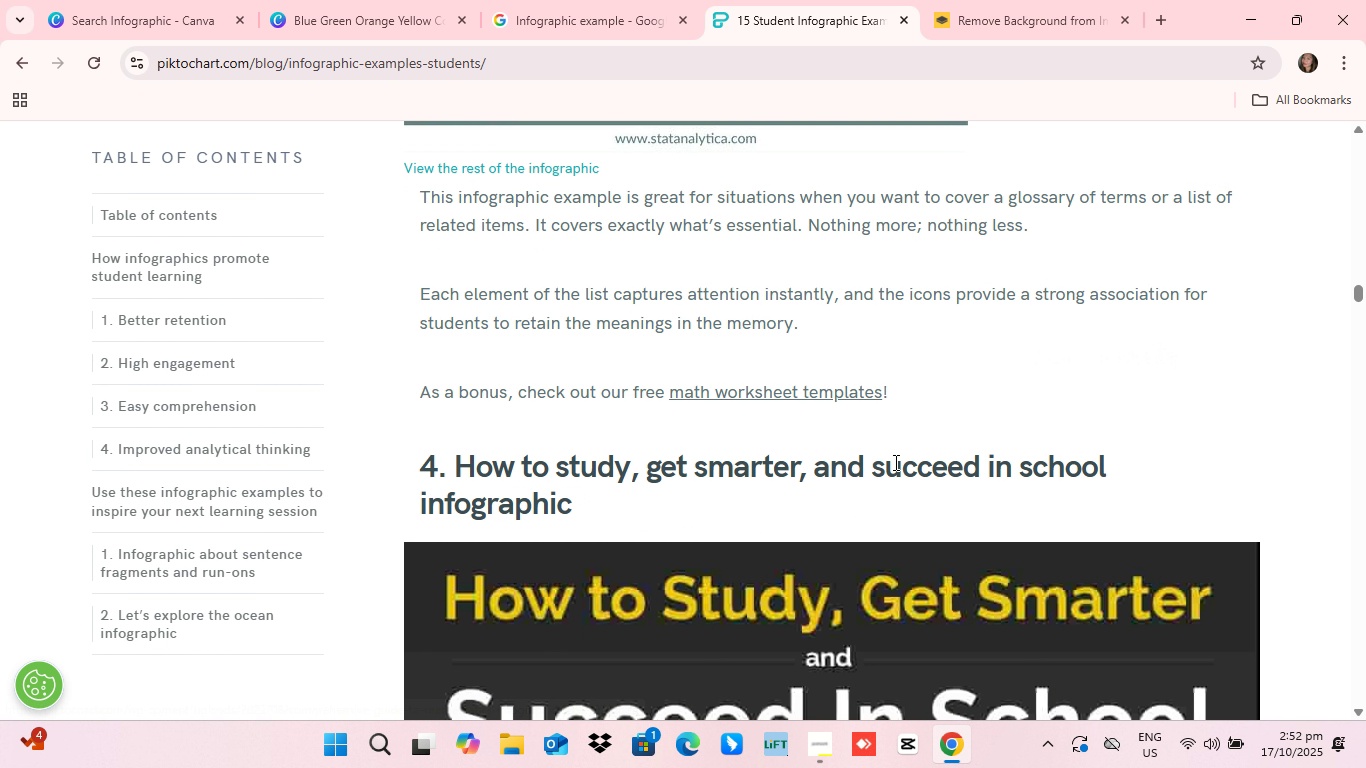 
scroll: coordinate [894, 462], scroll_direction: up, amount: 4.0
 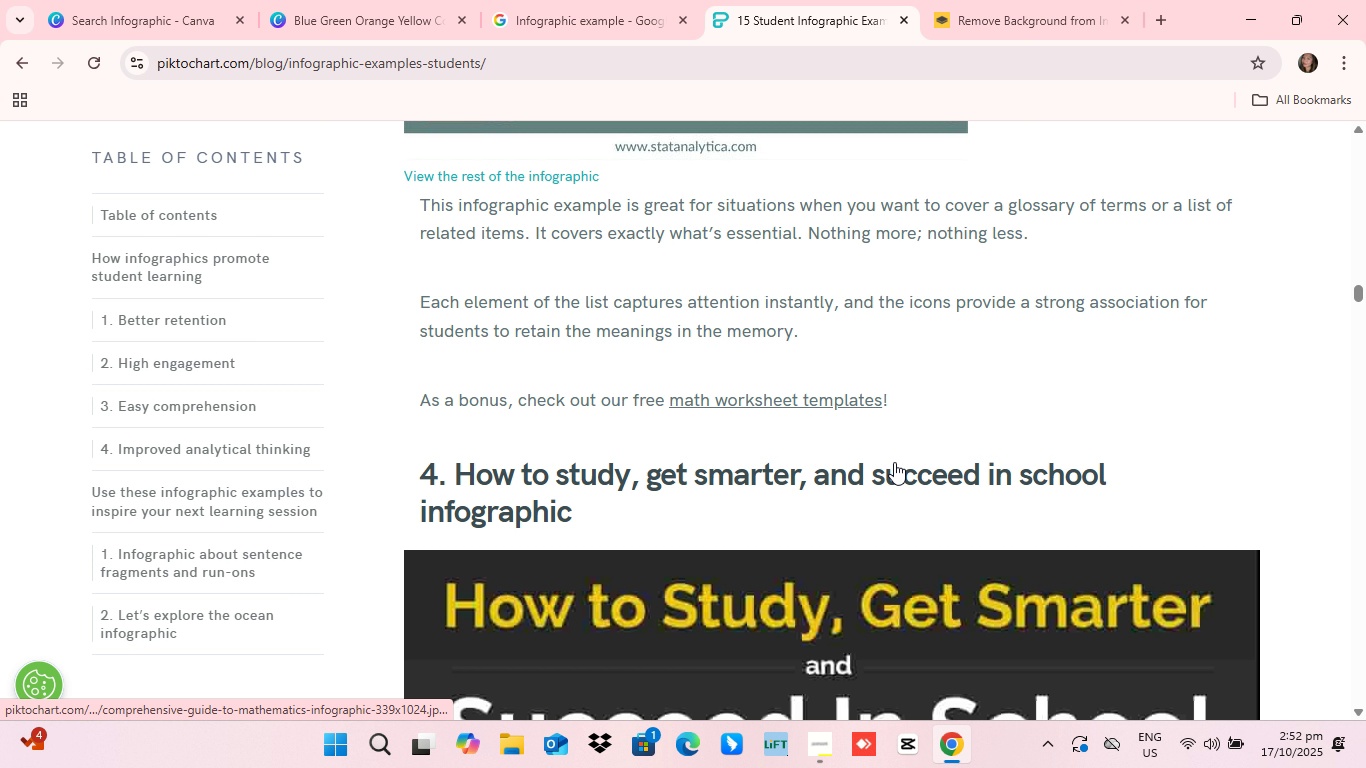 
scroll: coordinate [894, 464], scroll_direction: down, amount: 13.0
 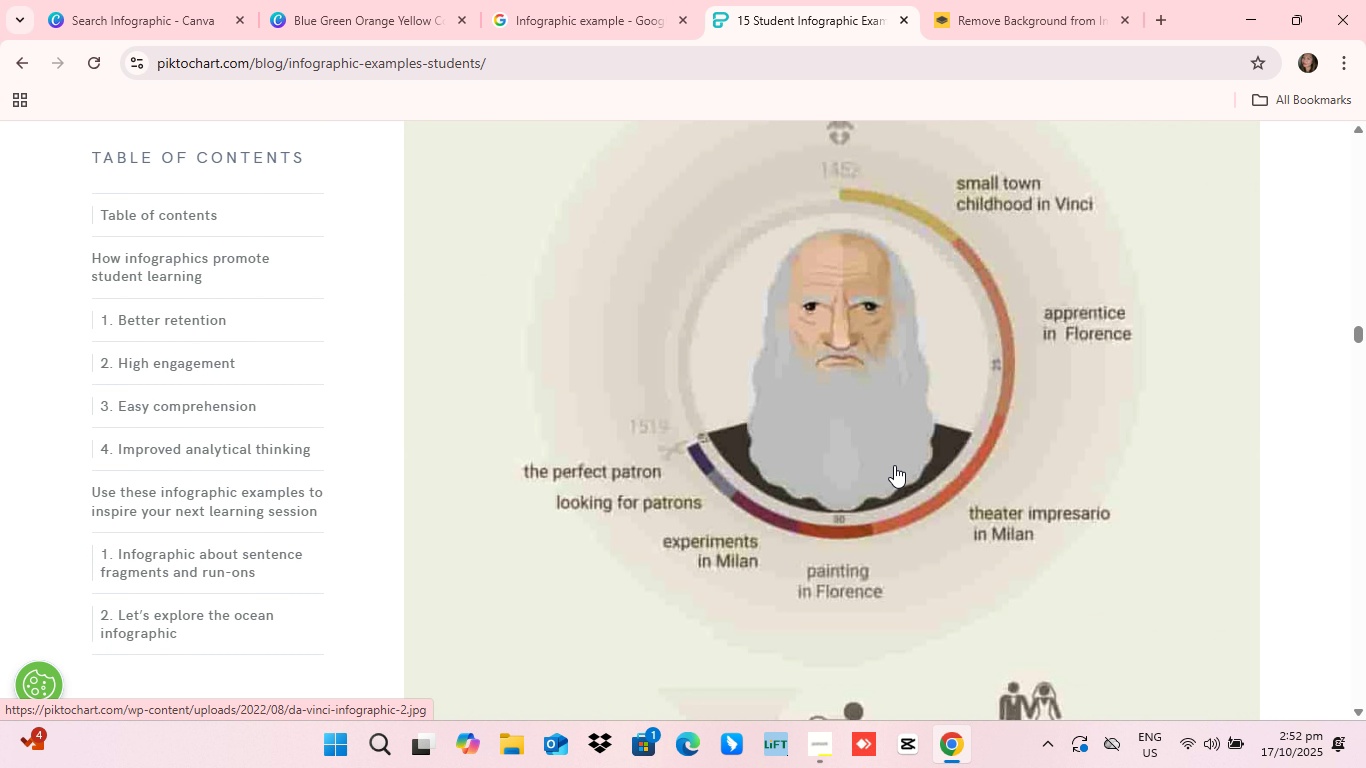 
scroll: coordinate [894, 465], scroll_direction: up, amount: 3.0
 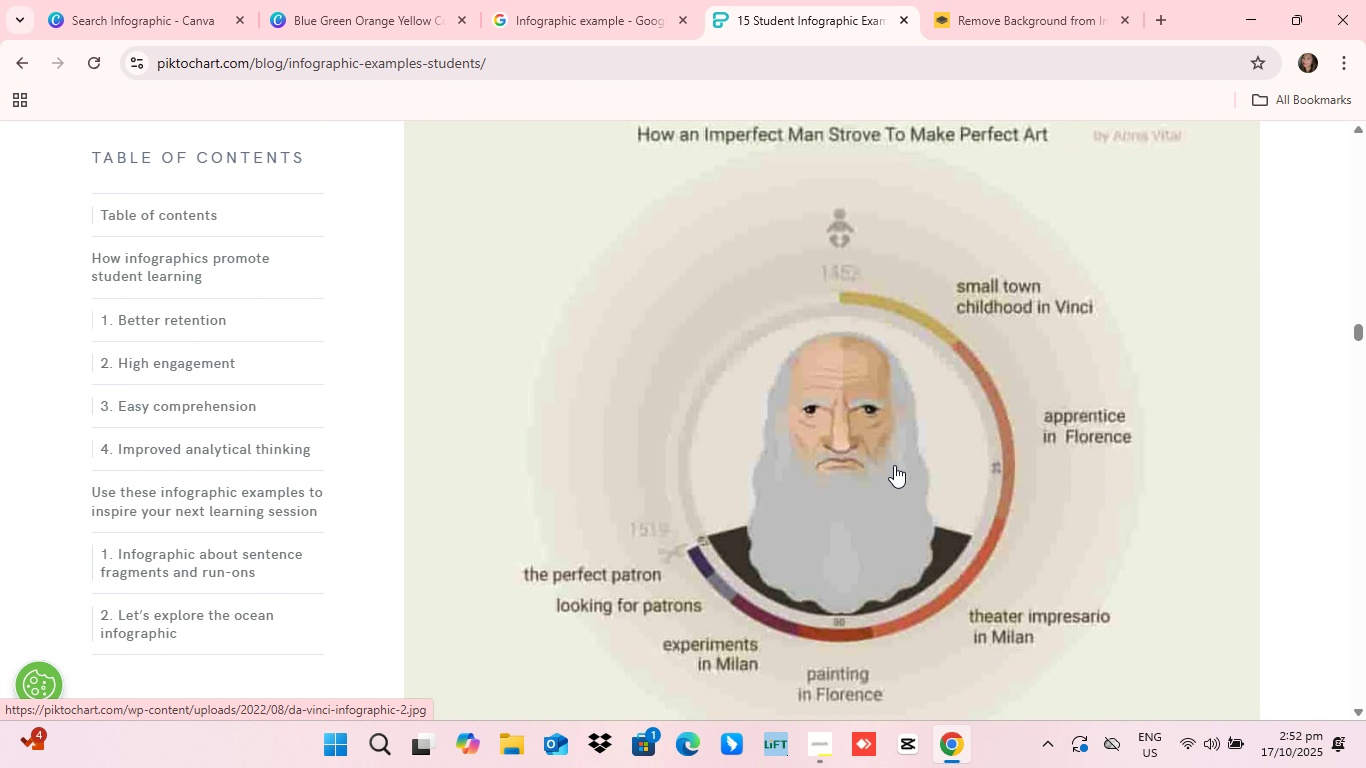 
scroll: coordinate [935, 485], scroll_direction: down, amount: 23.0
 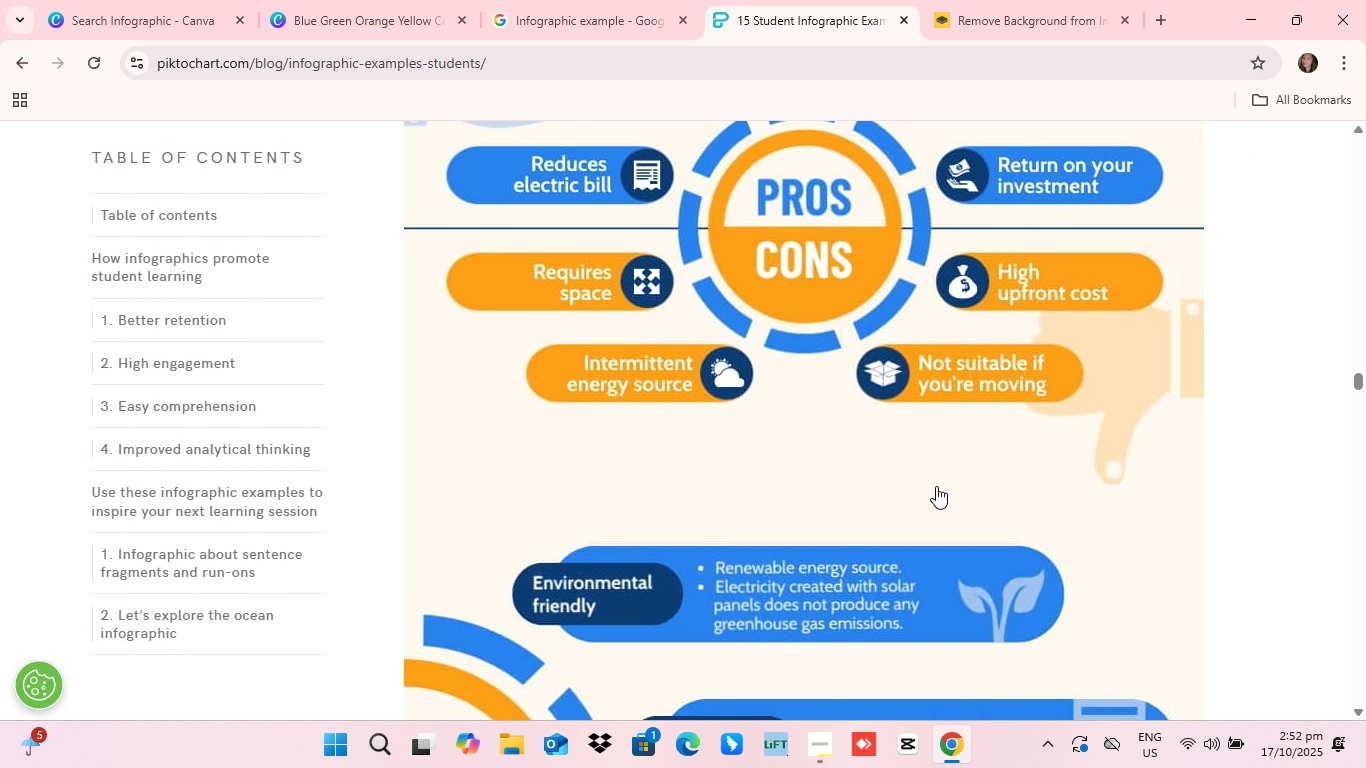 
scroll: coordinate [939, 447], scroll_direction: up, amount: 37.0
 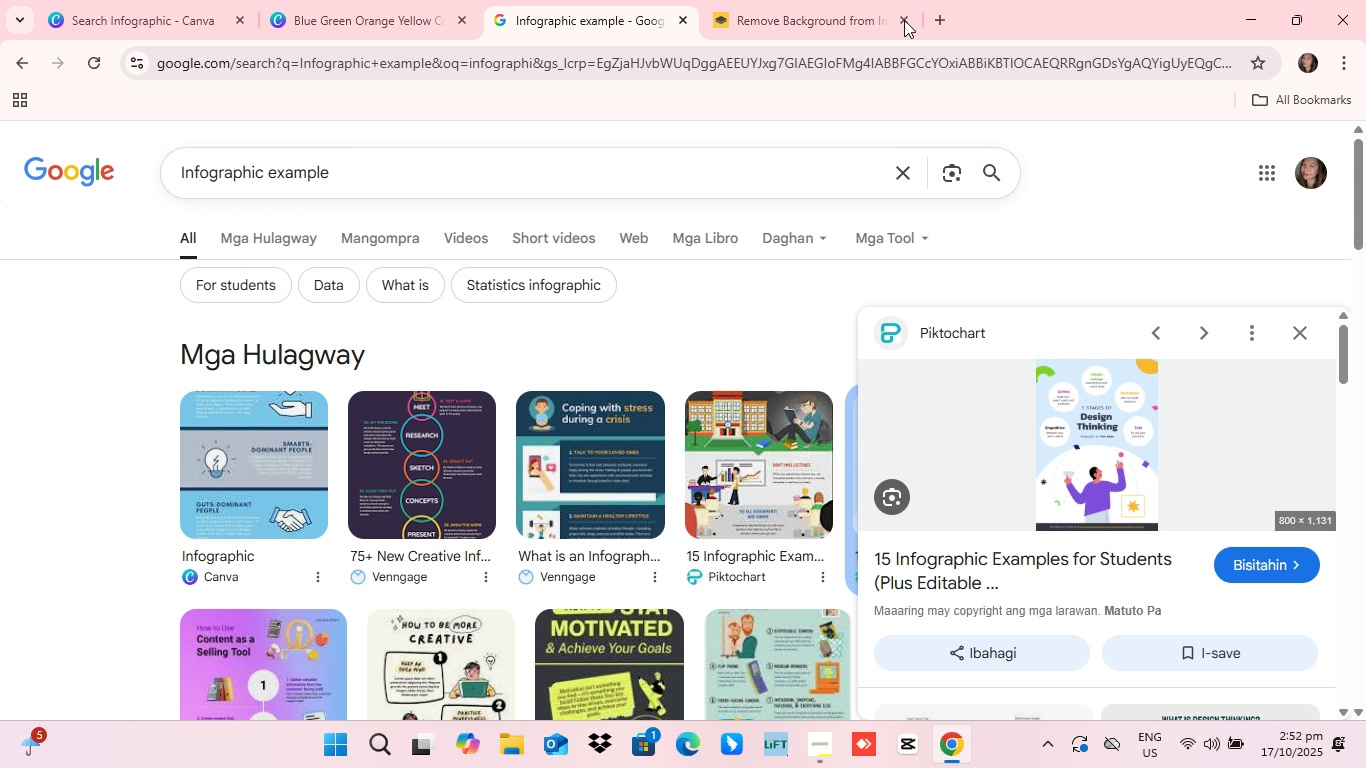 
left_click([904, 20])
 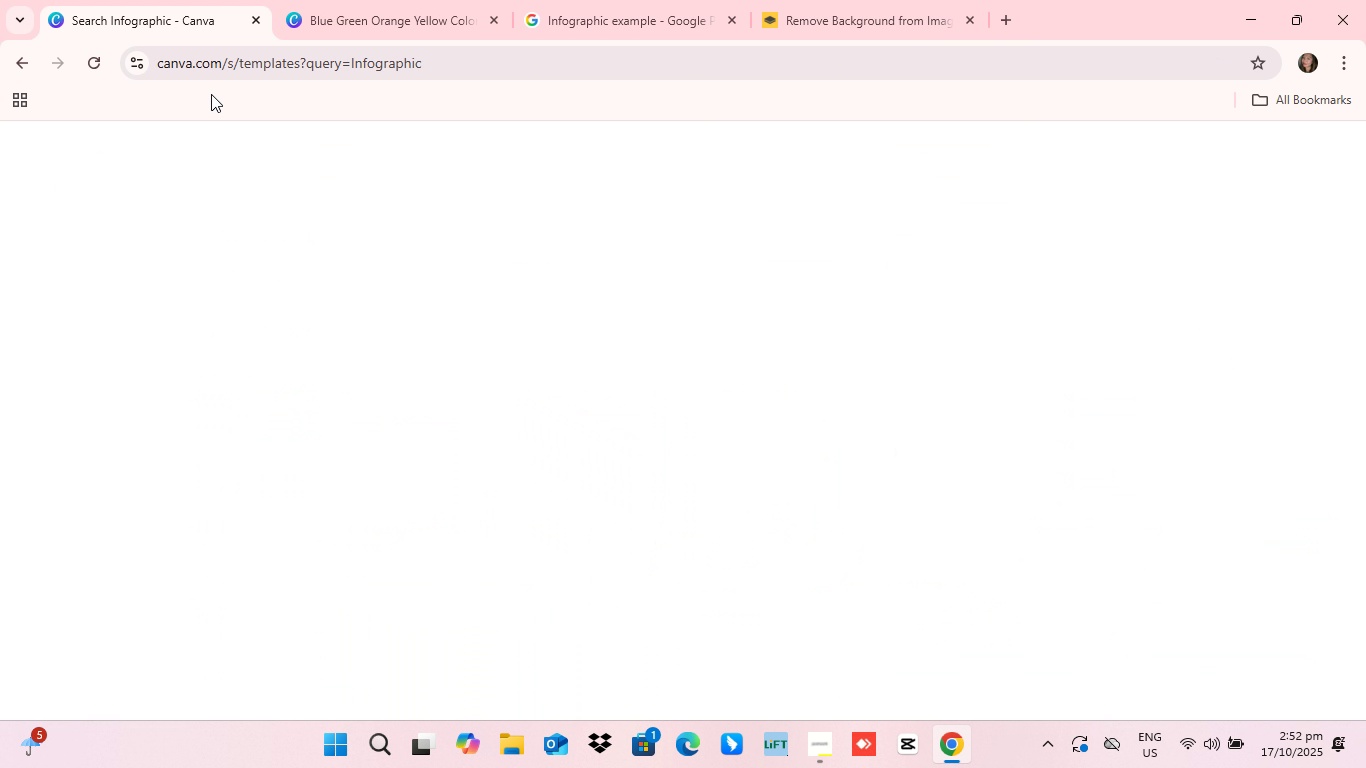 
left_click([199, 11])
 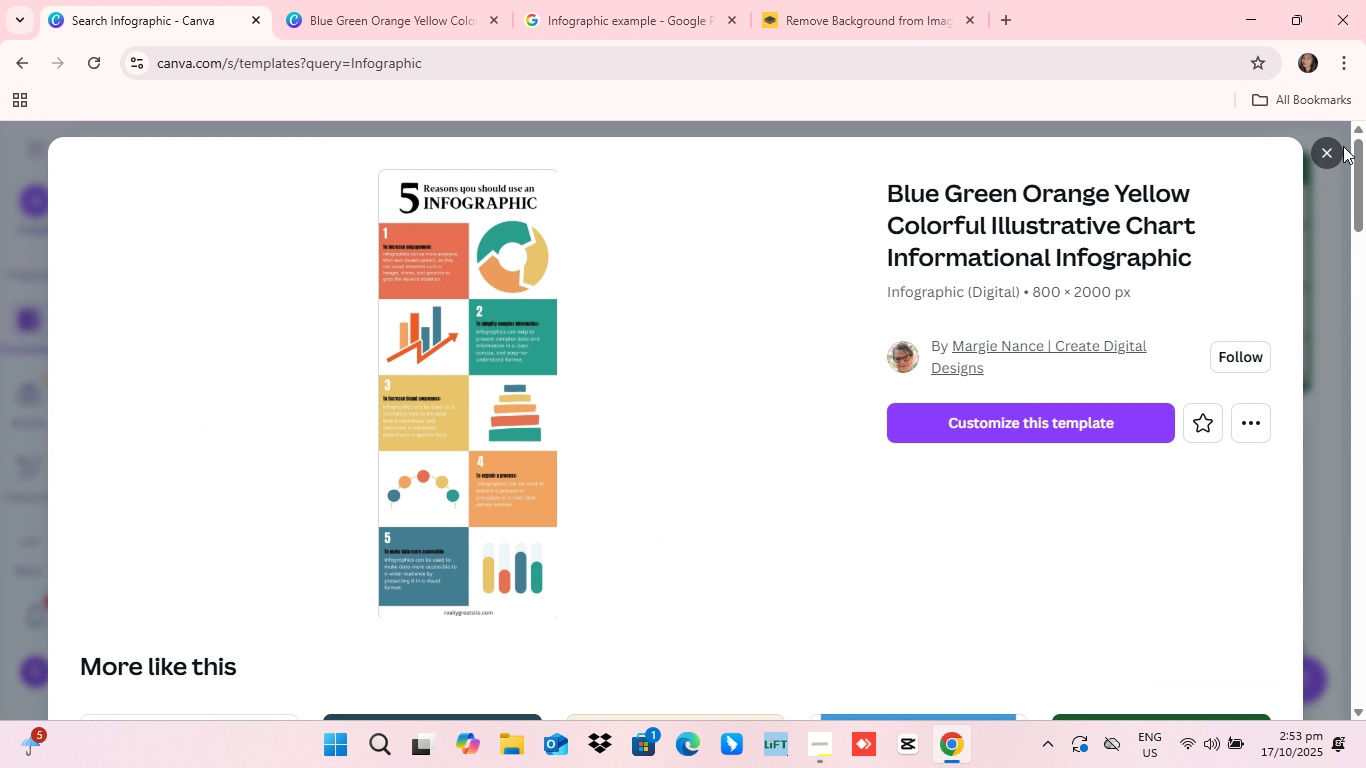 
left_click([1336, 150])
 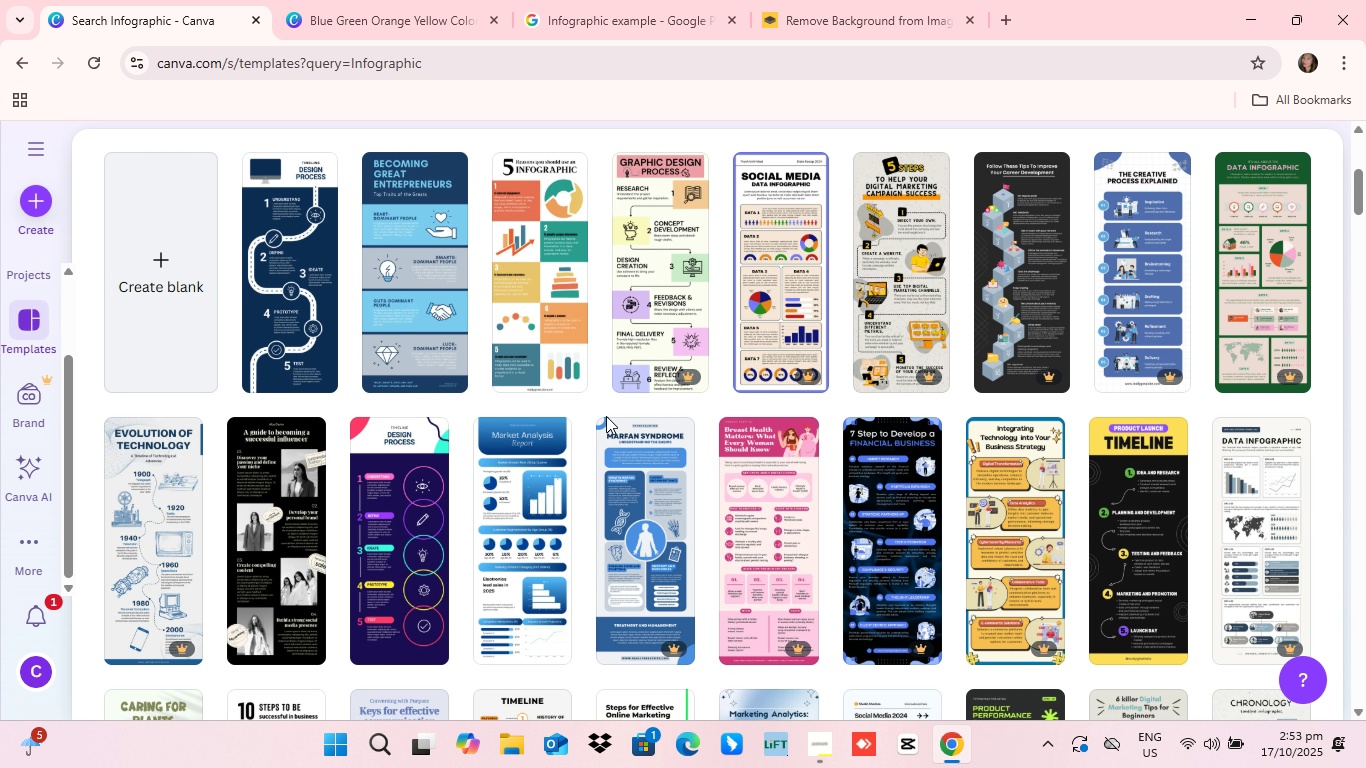 
scroll: coordinate [608, 420], scroll_direction: down, amount: 3.0
 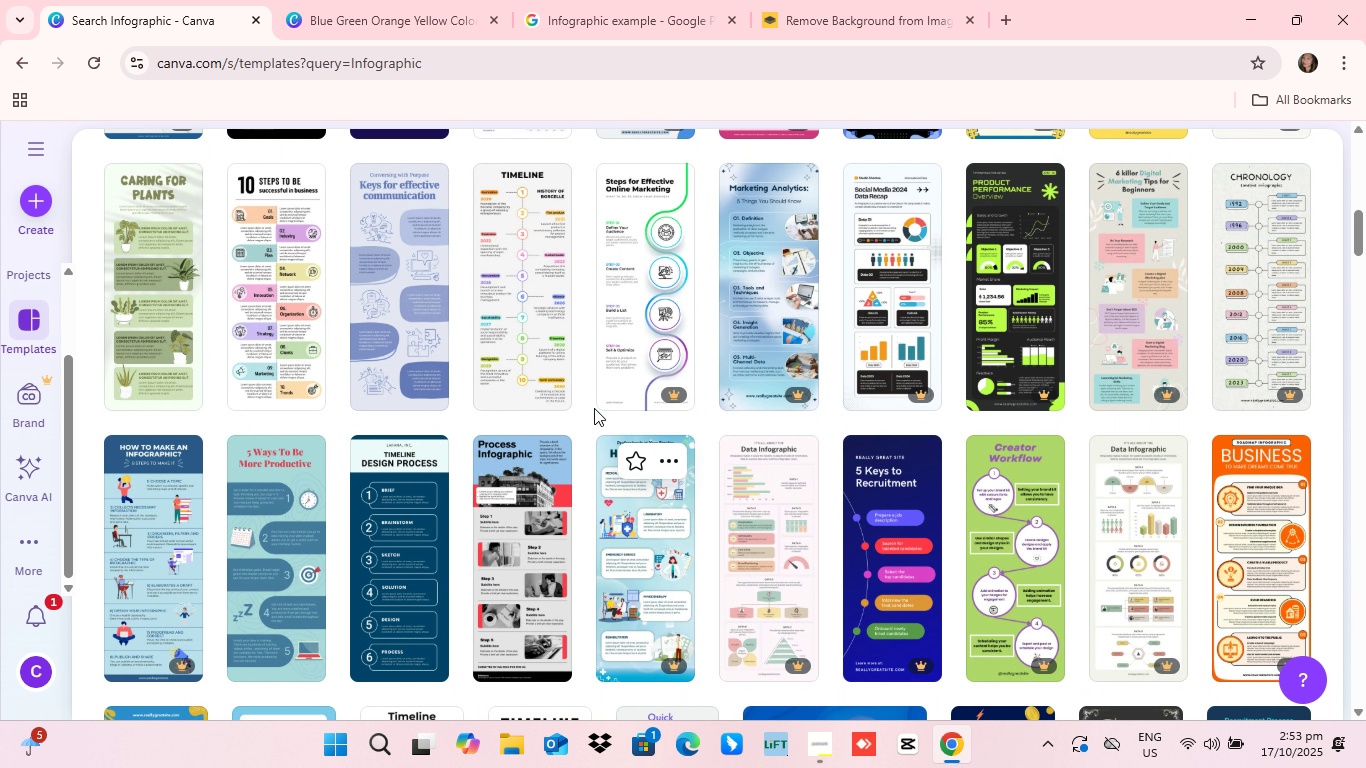 
scroll: coordinate [609, 420], scroll_direction: up, amount: 10.0
 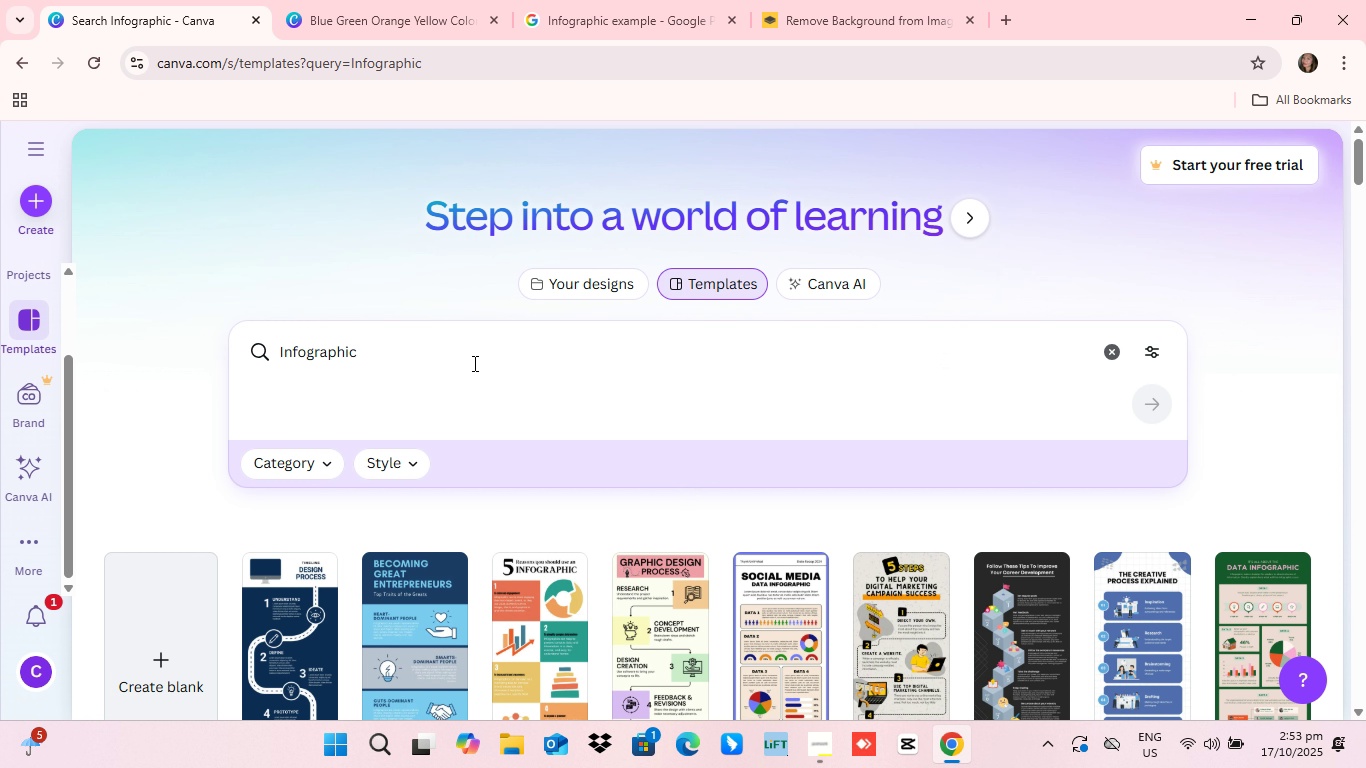 
left_click([419, 31])
 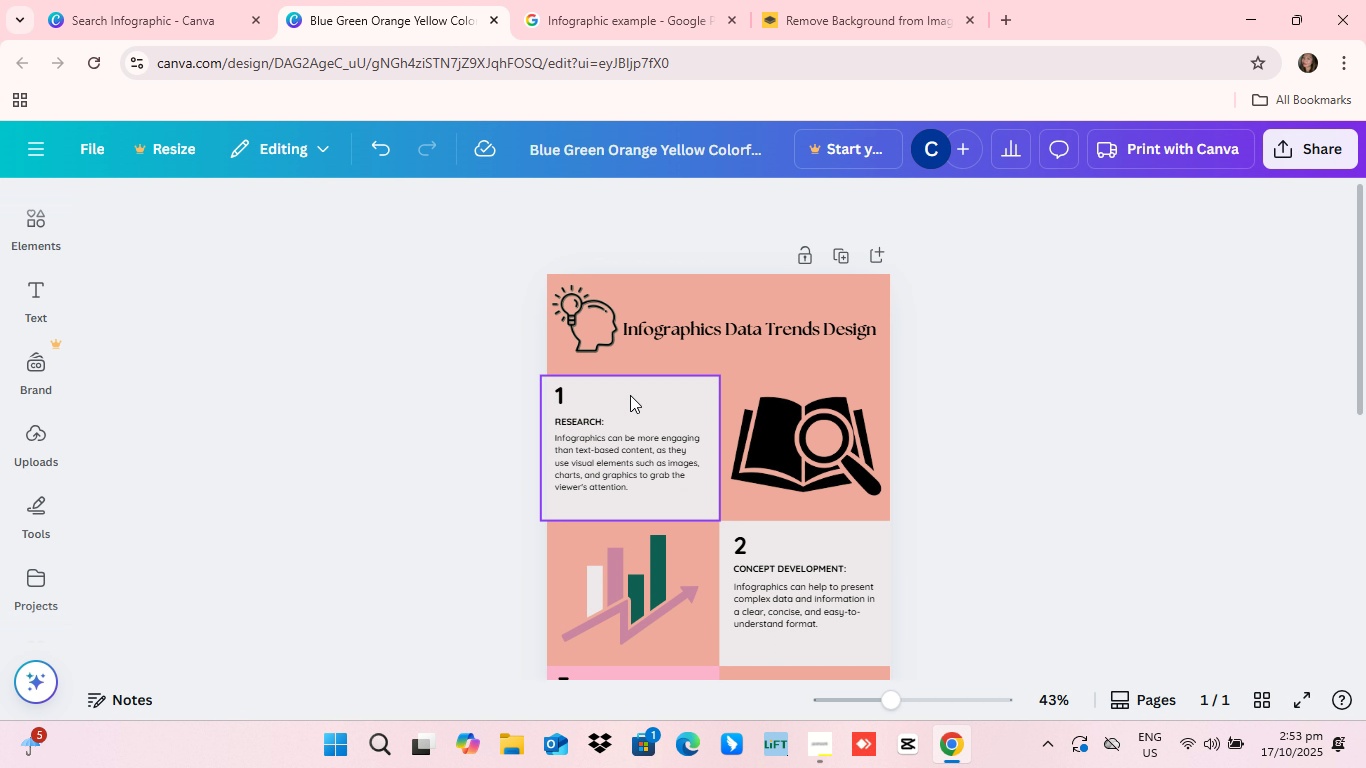 
scroll: coordinate [635, 410], scroll_direction: down, amount: 7.0
 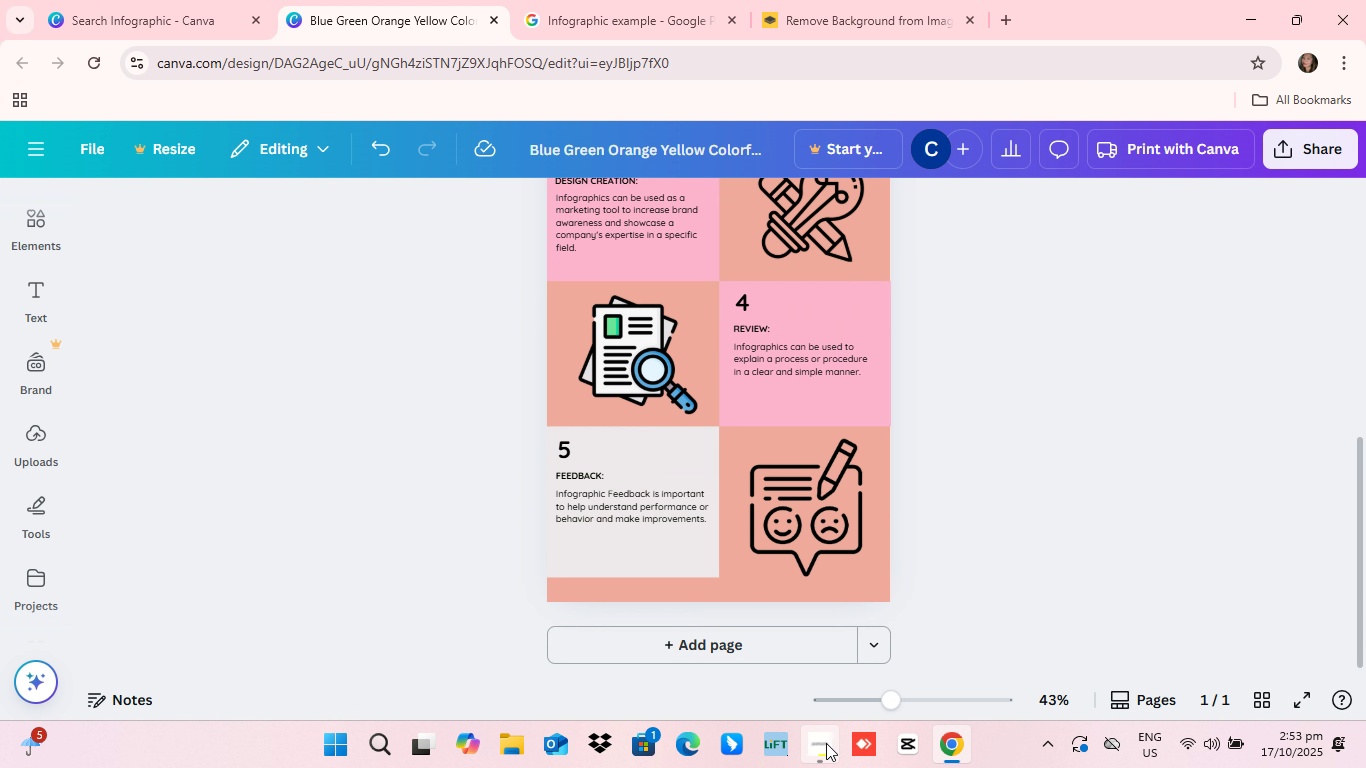 
left_click([822, 750])
 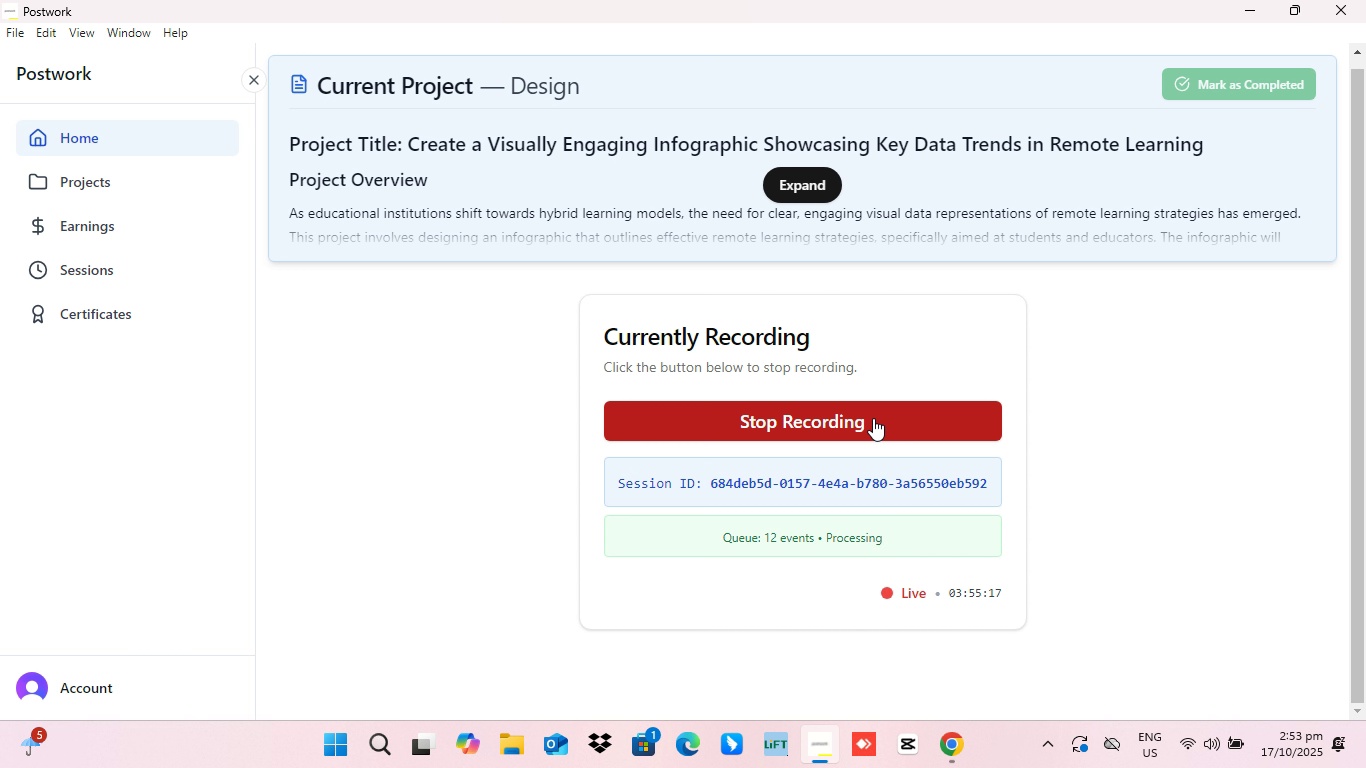 
wait(9.94)
 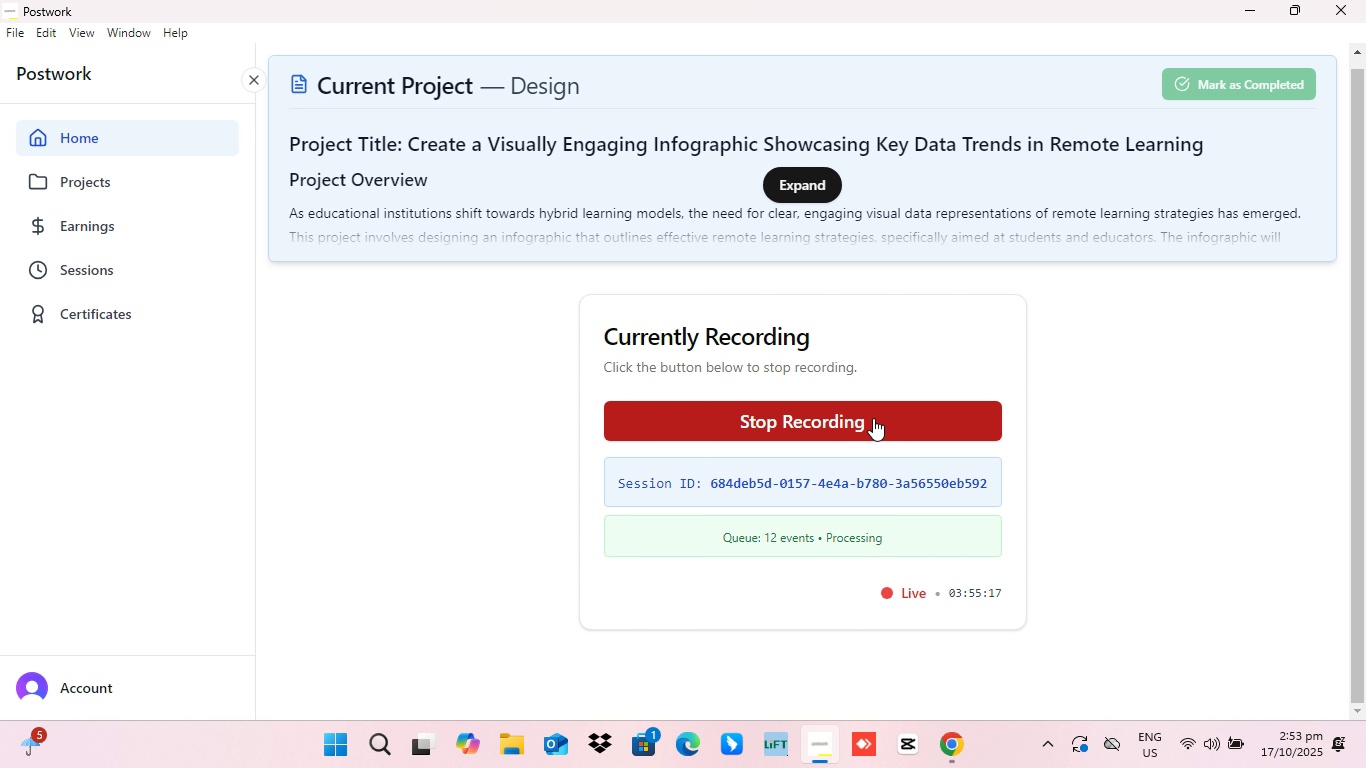 
scroll: coordinate [959, 453], scroll_direction: up, amount: 2.0
 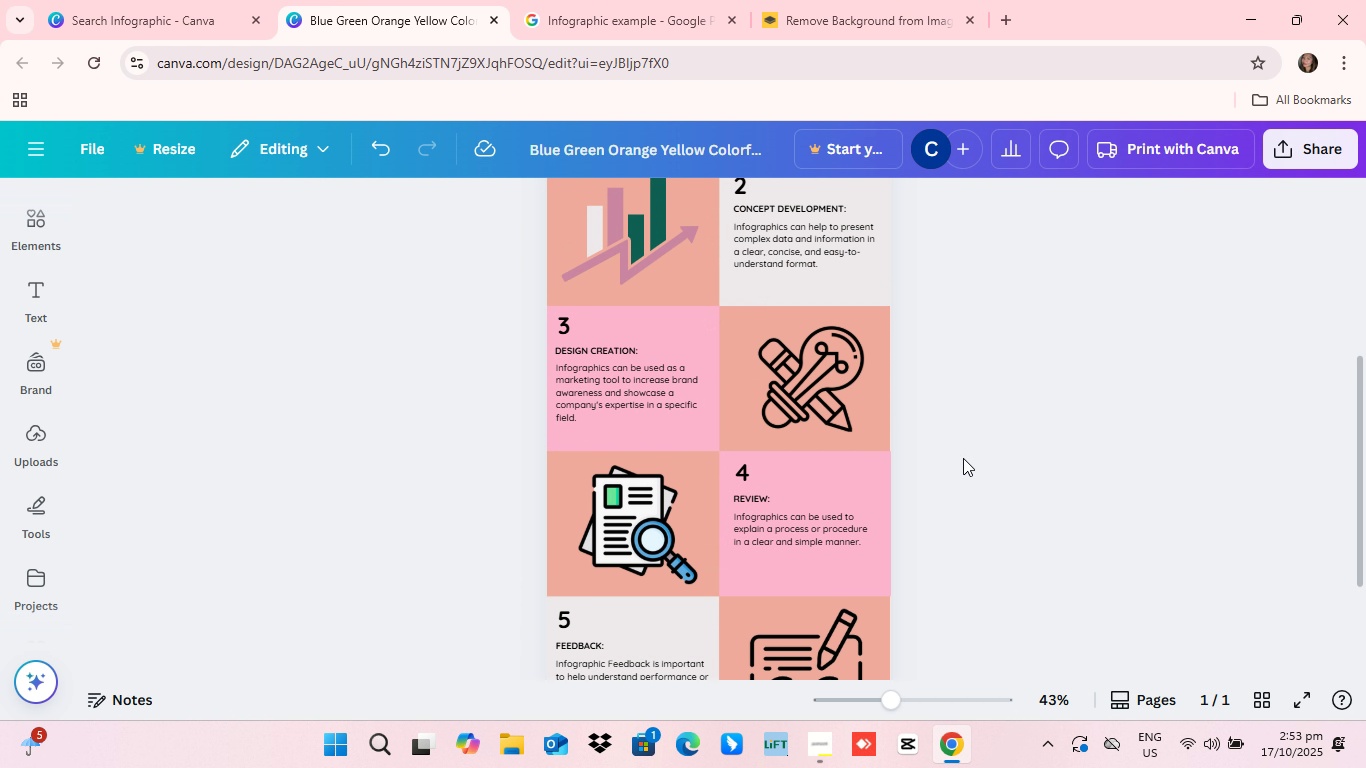 
scroll: coordinate [971, 467], scroll_direction: down, amount: 3.0
 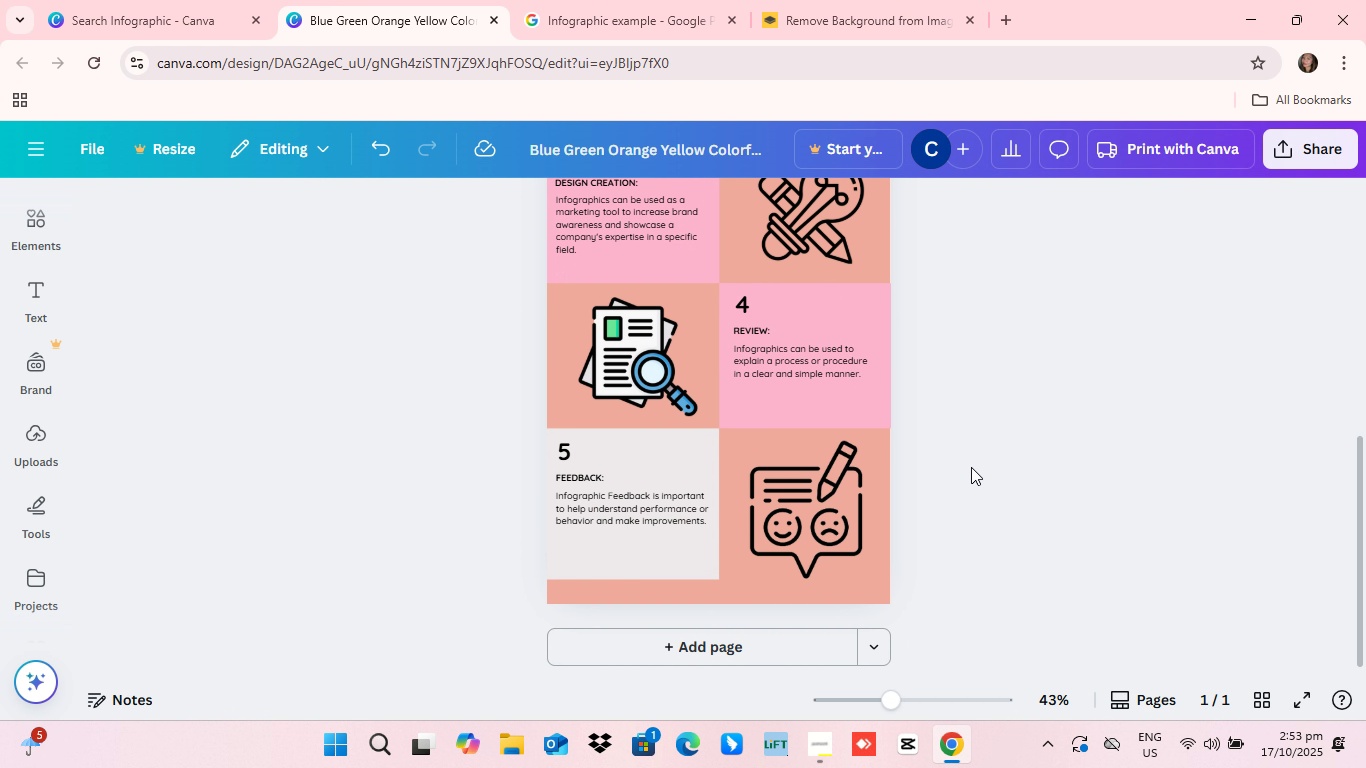 
scroll: coordinate [971, 467], scroll_direction: up, amount: 3.0
 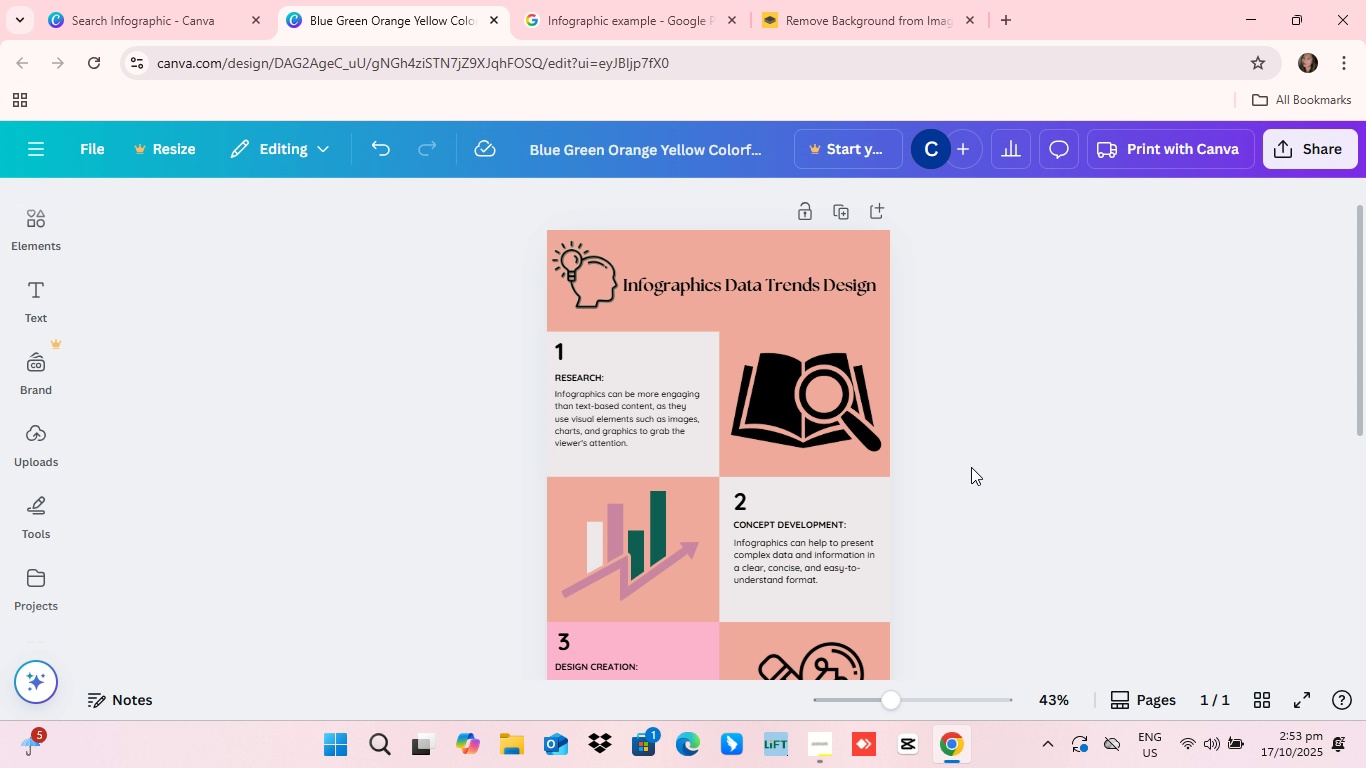 
scroll: coordinate [971, 467], scroll_direction: down, amount: 1.0
 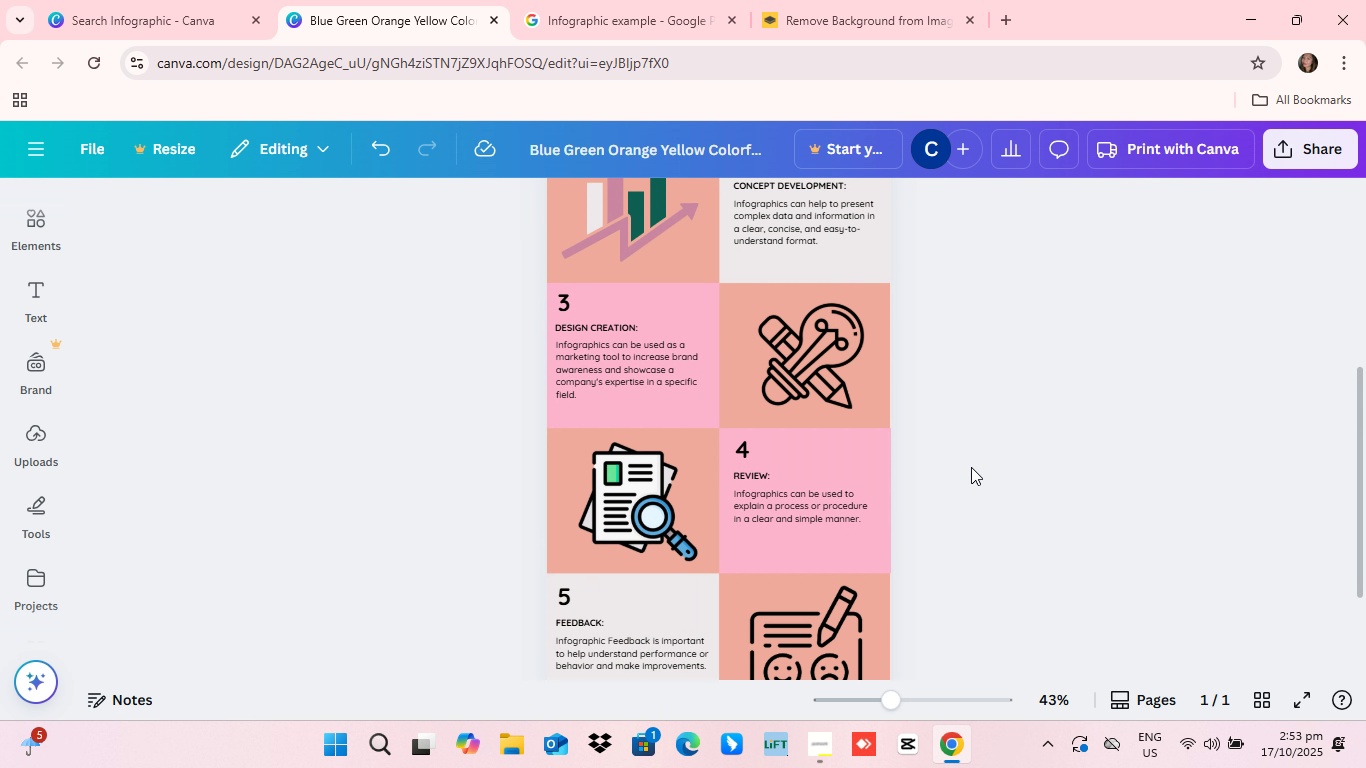 
scroll: coordinate [971, 467], scroll_direction: up, amount: 2.0
 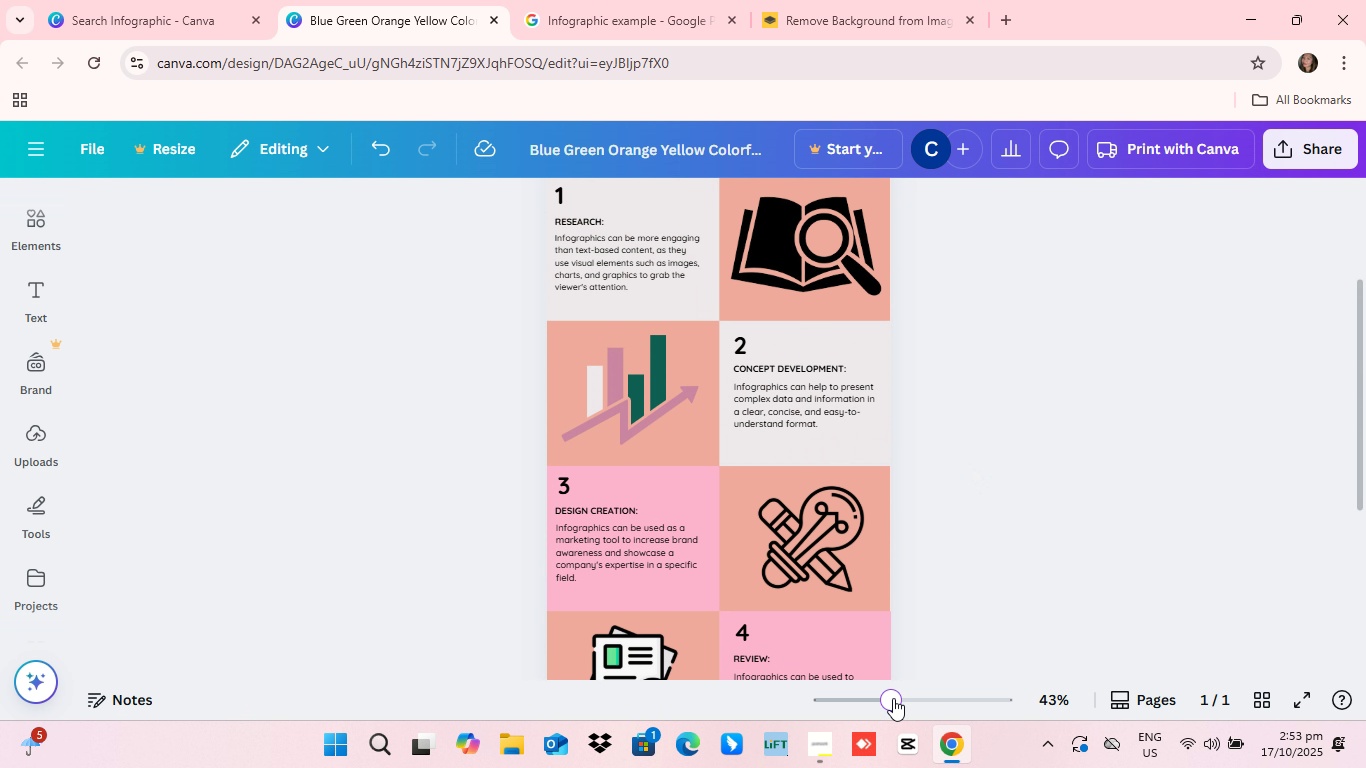 
left_click_drag(start_coordinate=[893, 698], to_coordinate=[903, 703])
 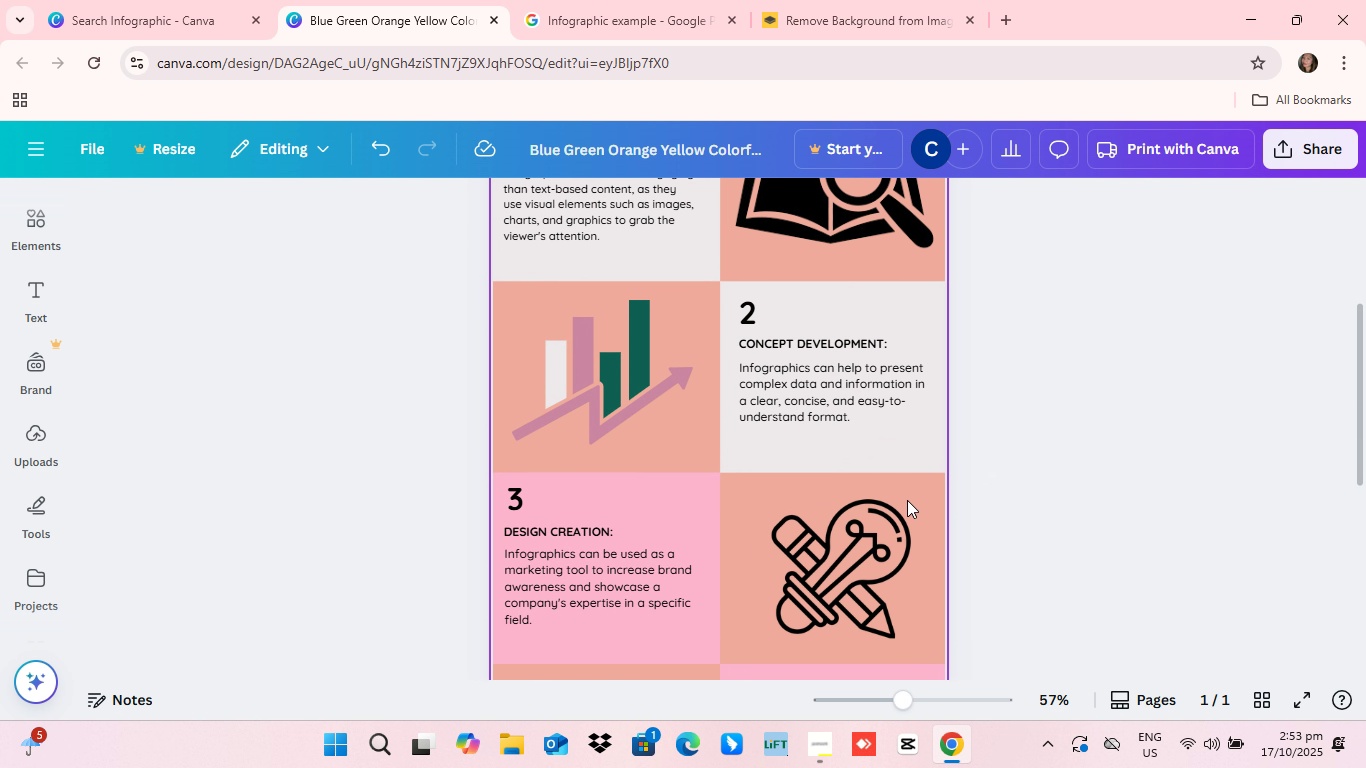 
scroll: coordinate [870, 512], scroll_direction: up, amount: 5.0
 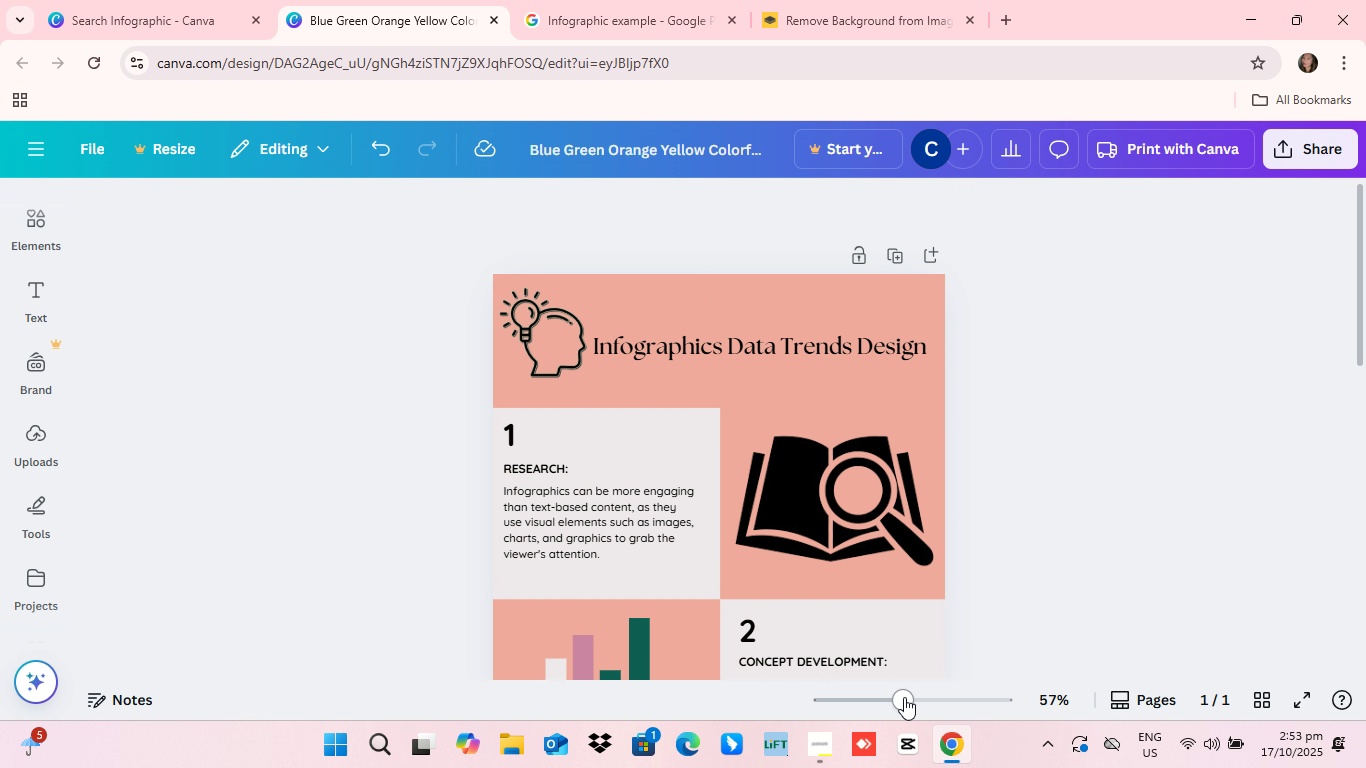 
left_click_drag(start_coordinate=[904, 697], to_coordinate=[932, 705])
 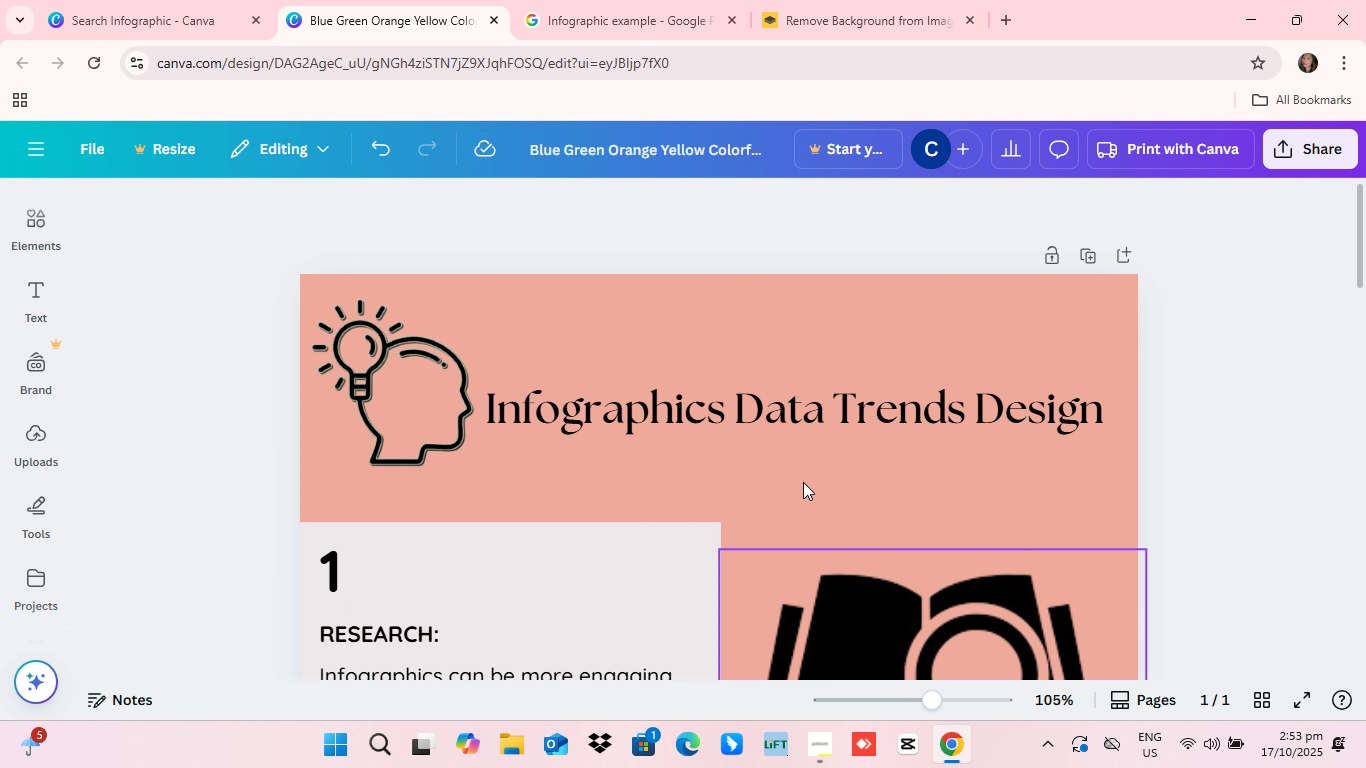 
scroll: coordinate [803, 482], scroll_direction: up, amount: 4.0
 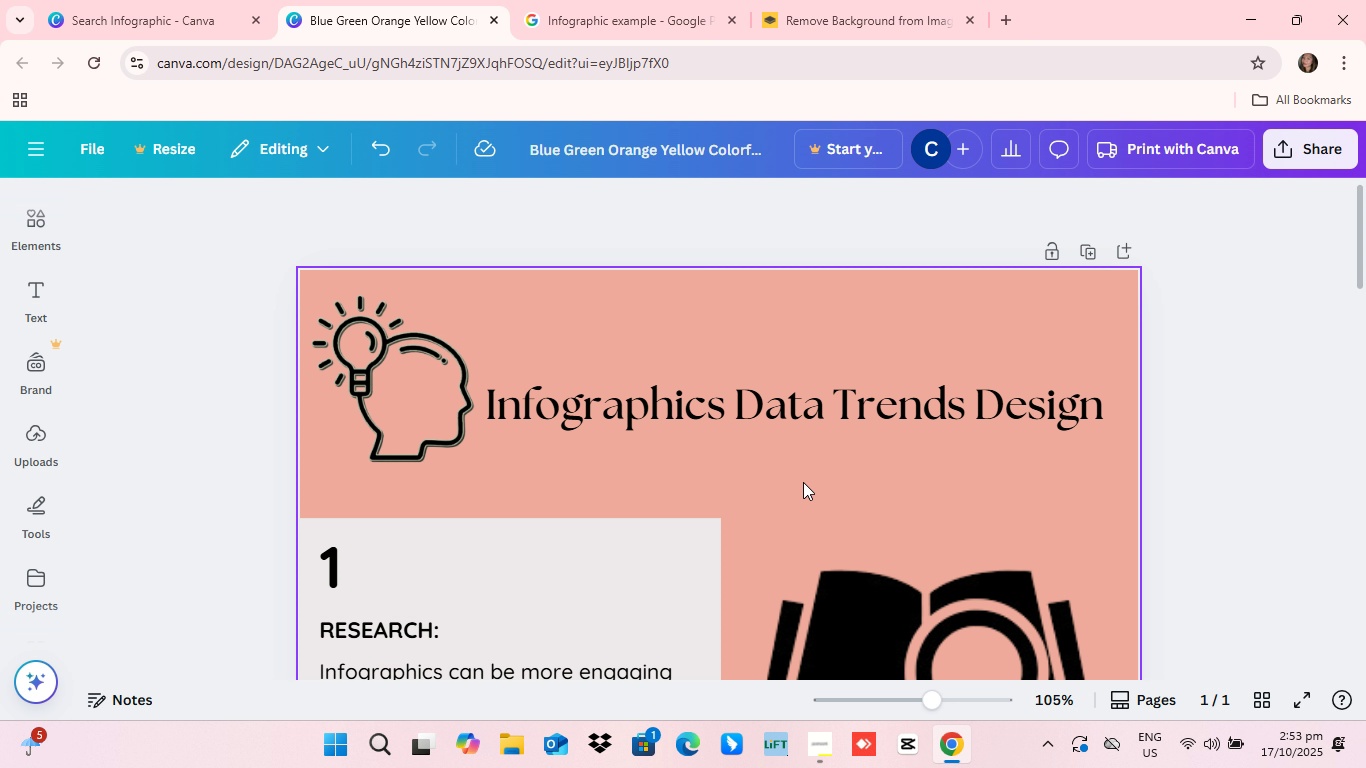 
scroll: coordinate [803, 482], scroll_direction: down, amount: 3.0
 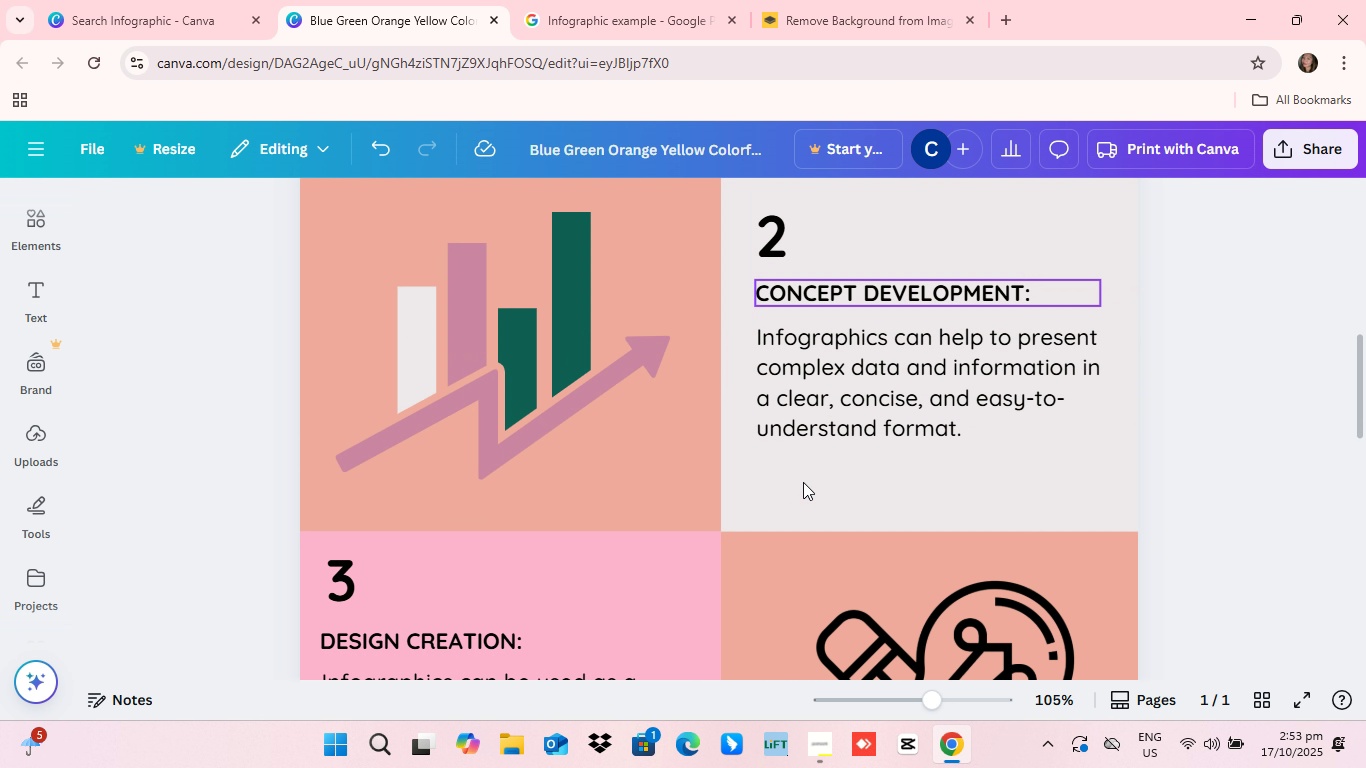 
scroll: coordinate [801, 482], scroll_direction: up, amount: 7.0
 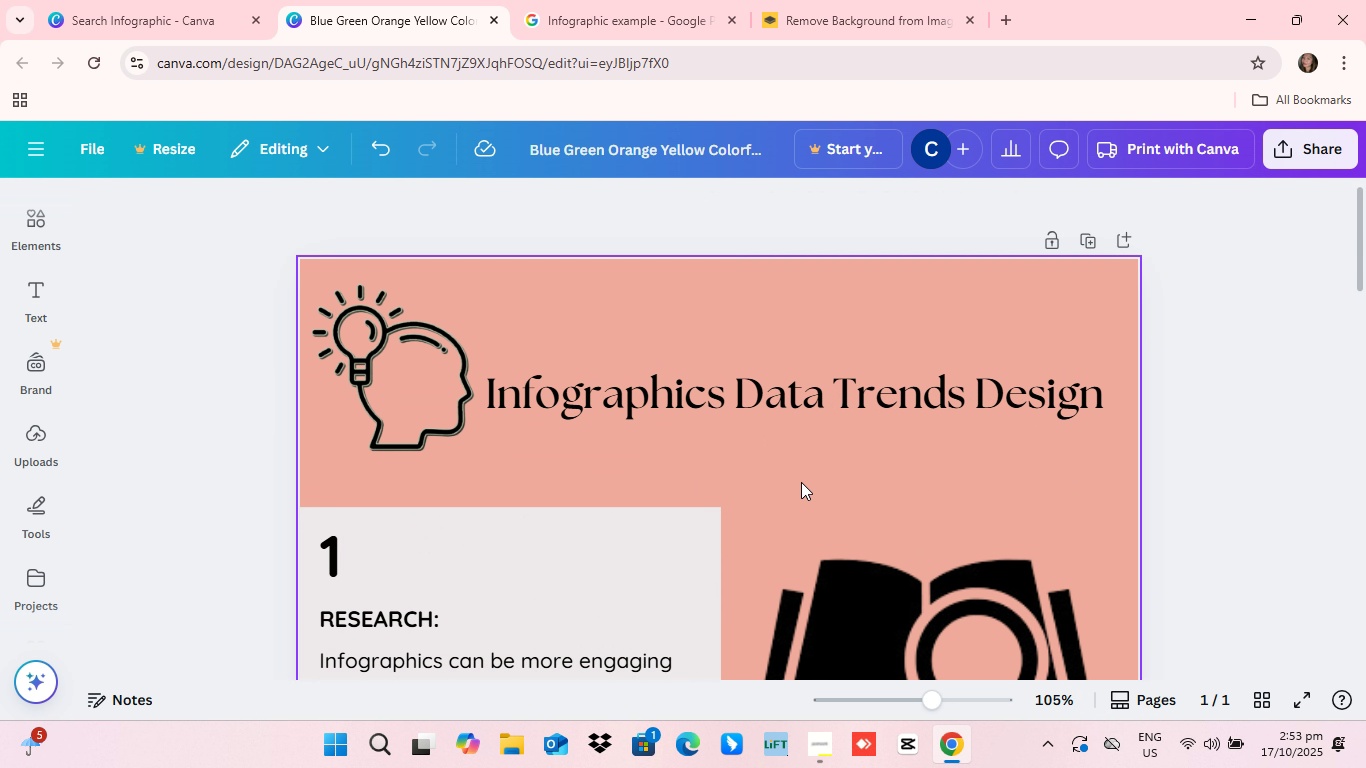 
scroll: coordinate [801, 482], scroll_direction: down, amount: 1.0
 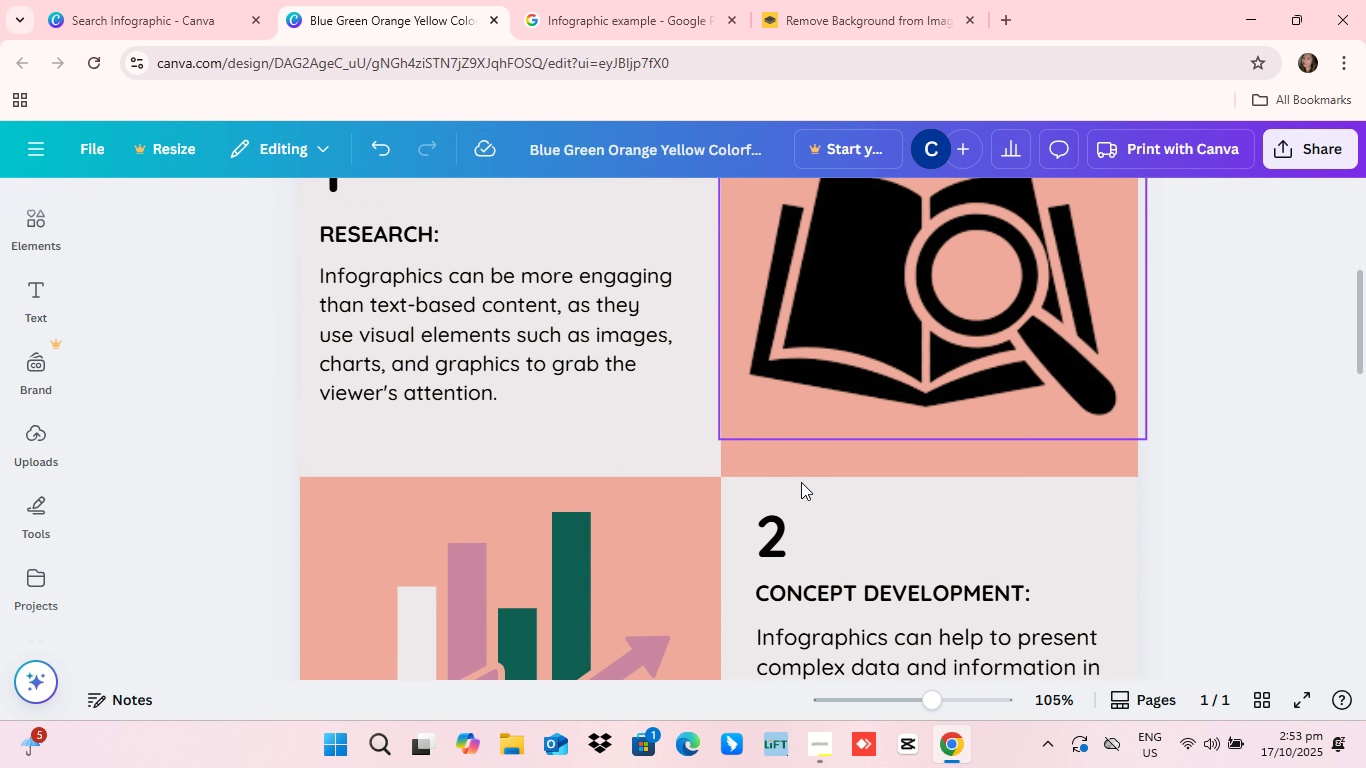 
scroll: coordinate [801, 482], scroll_direction: up, amount: 5.0
 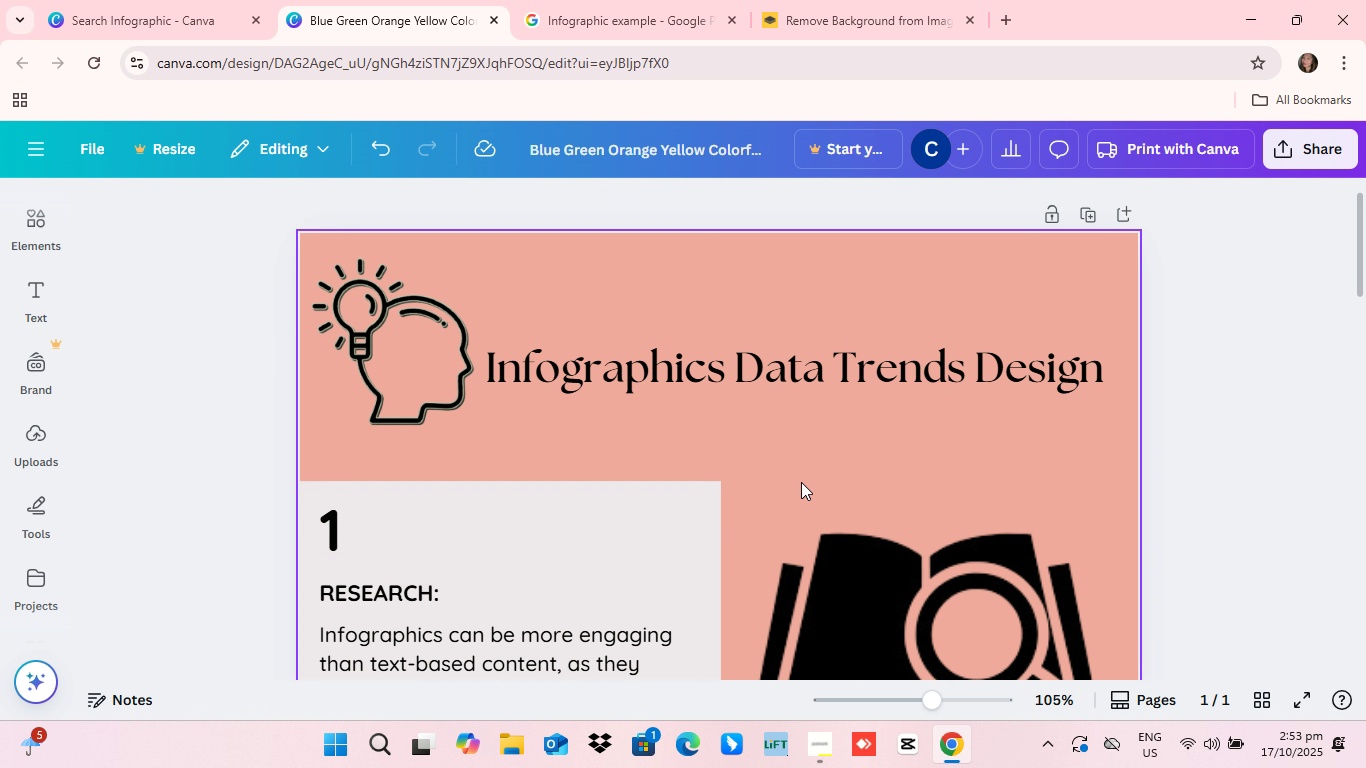 
scroll: coordinate [801, 482], scroll_direction: down, amount: 1.0
 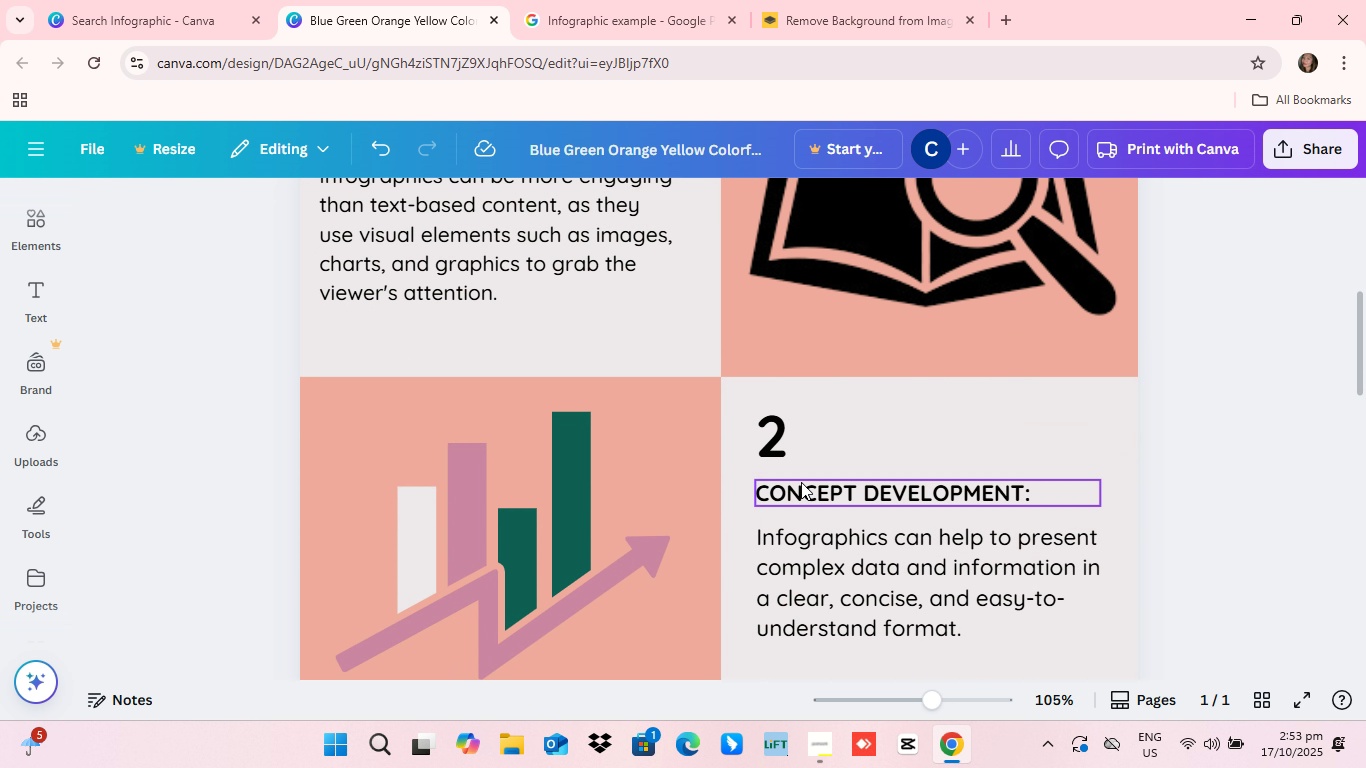 
scroll: coordinate [801, 482], scroll_direction: up, amount: 3.0
 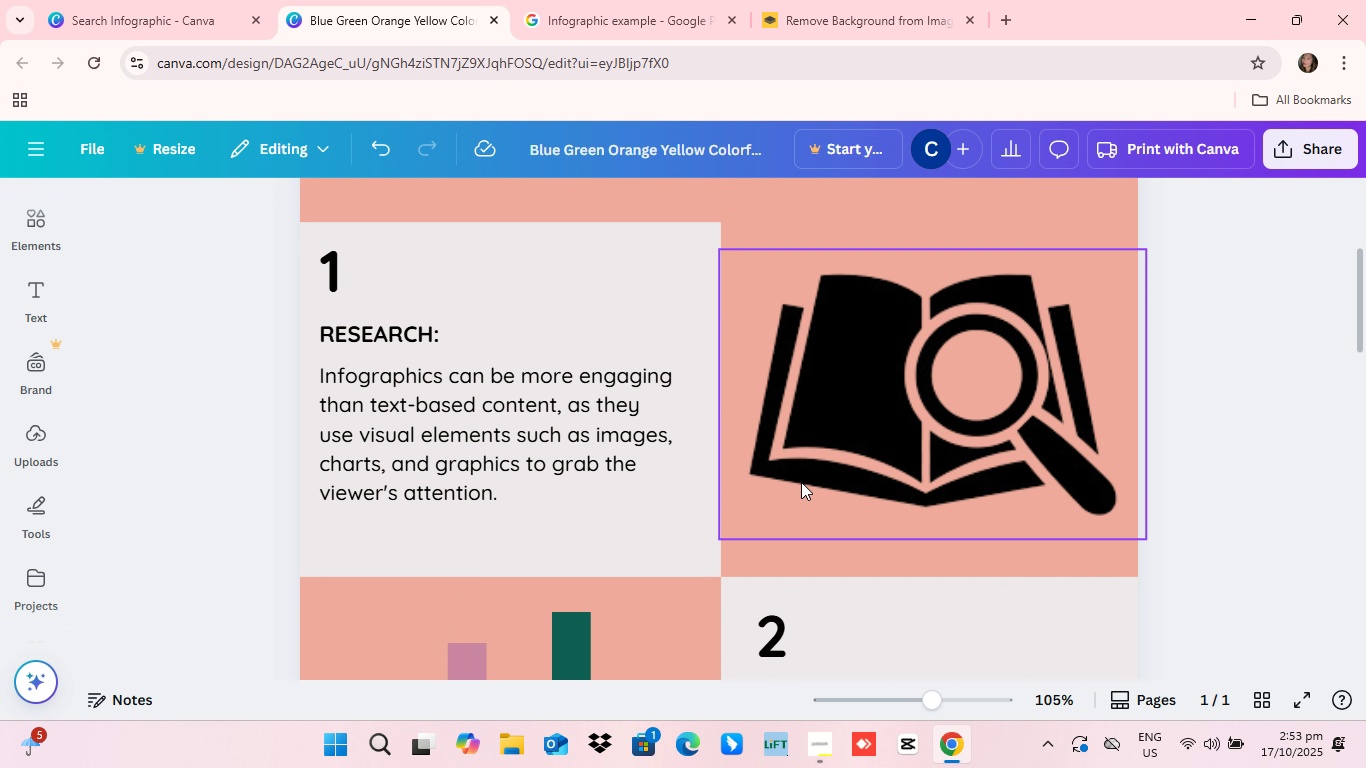 
scroll: coordinate [801, 482], scroll_direction: down, amount: 2.0
 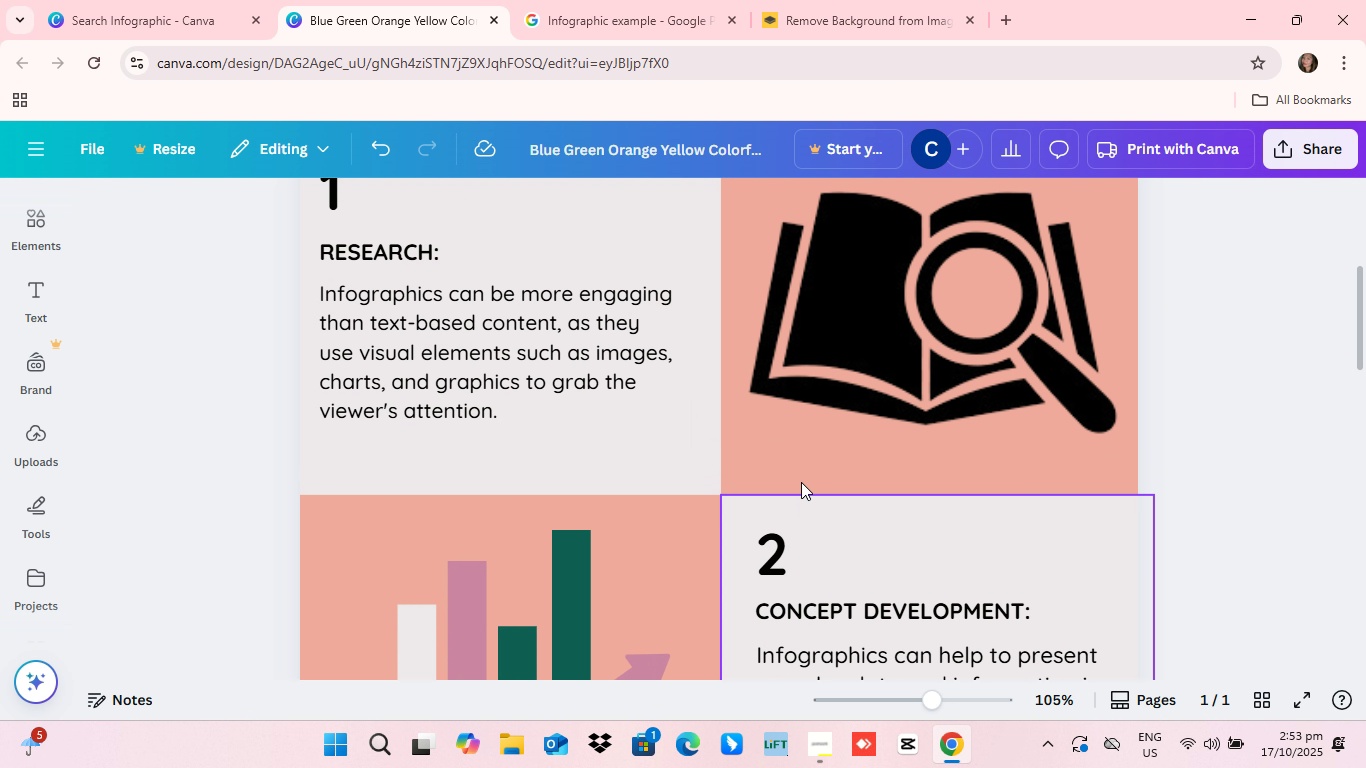 
scroll: coordinate [801, 482], scroll_direction: up, amount: 12.0
 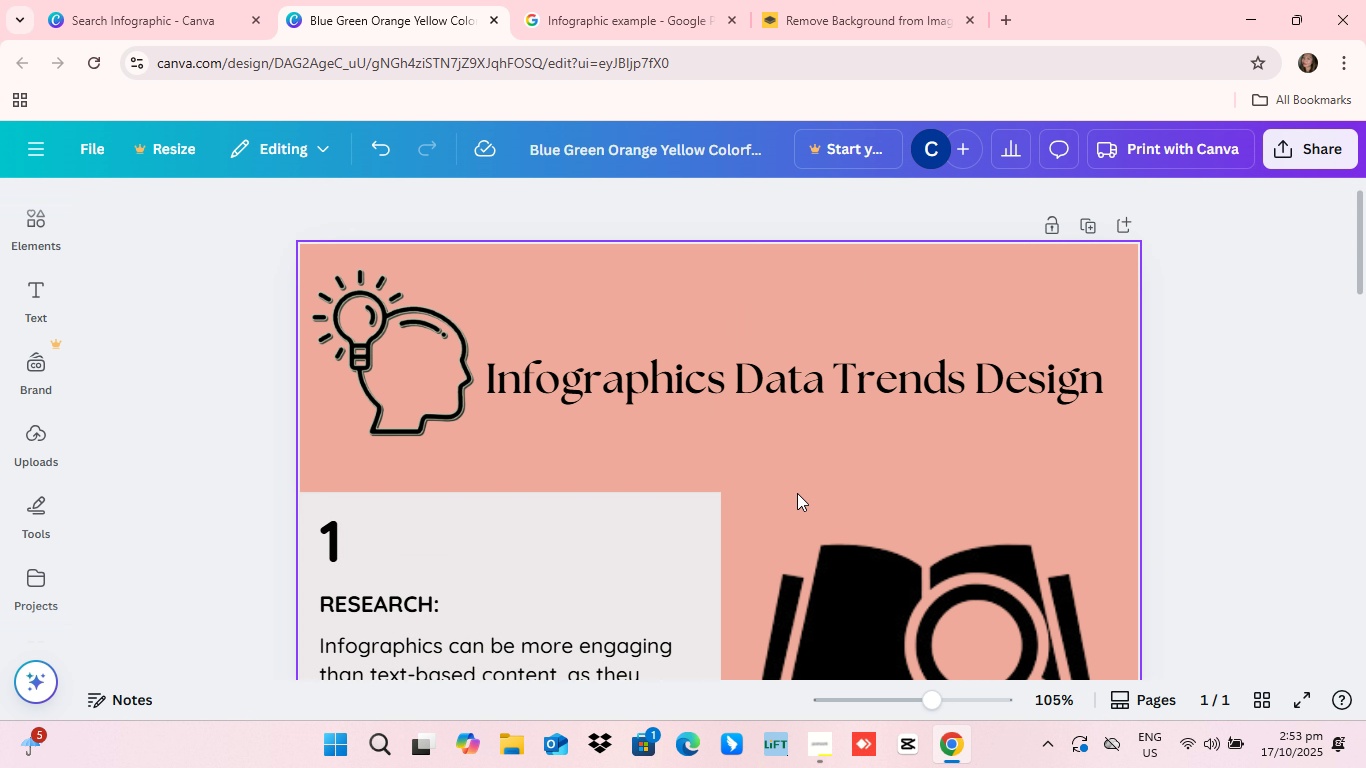 
scroll: coordinate [797, 493], scroll_direction: down, amount: 3.0
 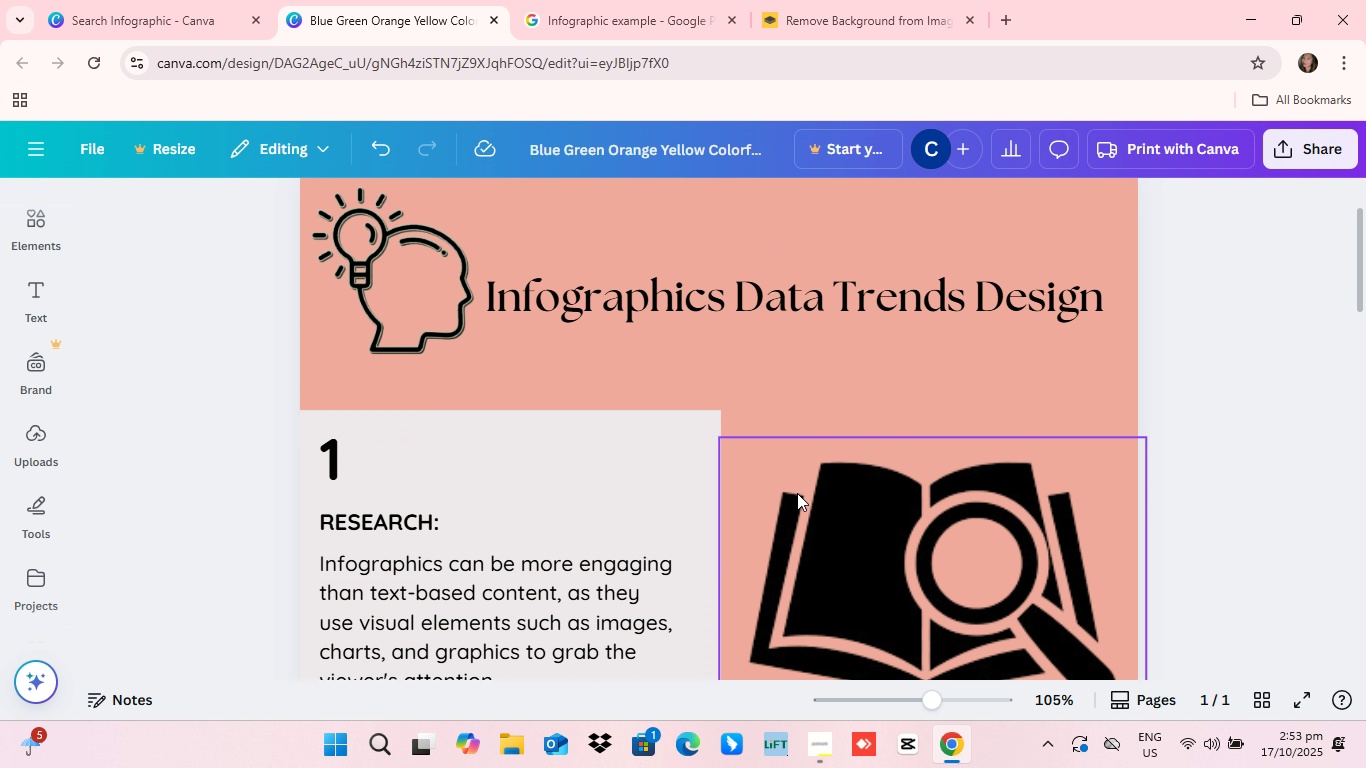 
scroll: coordinate [797, 493], scroll_direction: up, amount: 17.0
 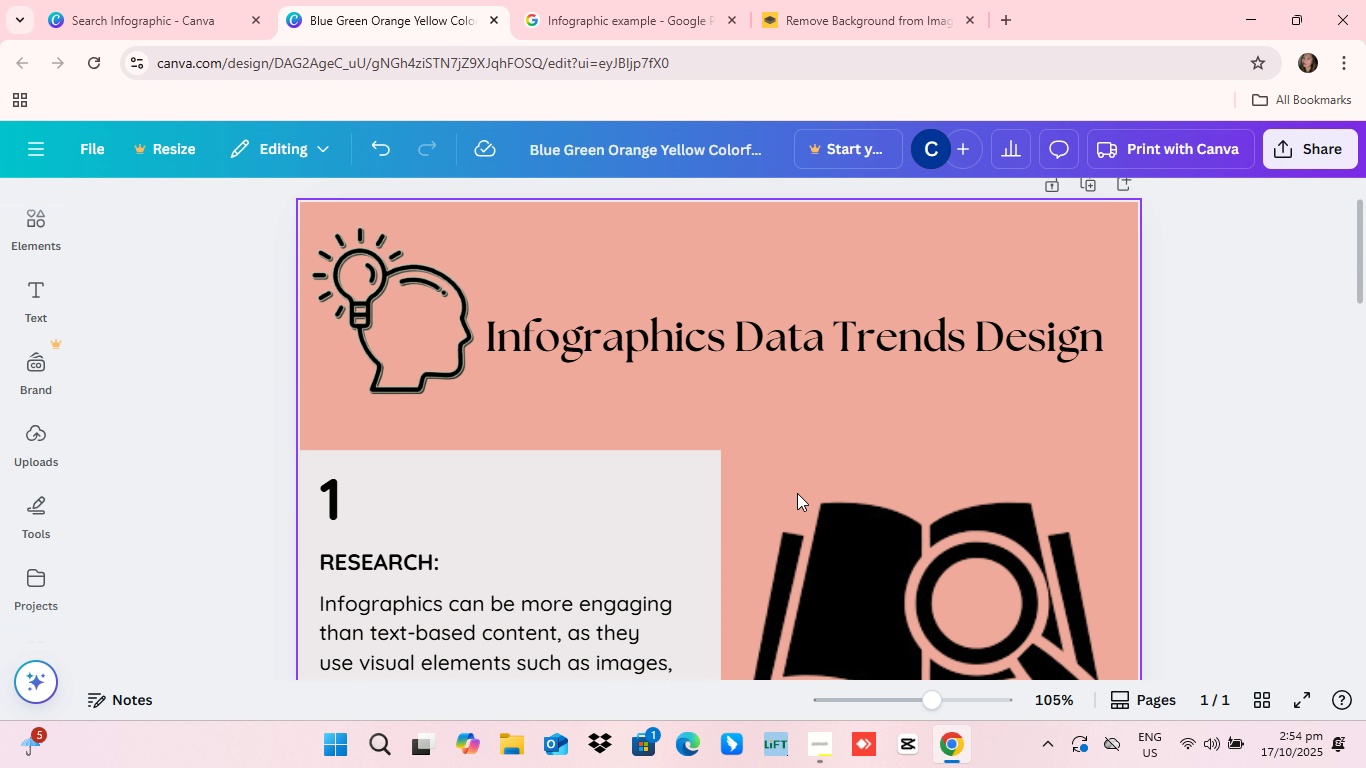 
scroll: coordinate [797, 493], scroll_direction: down, amount: 2.0
 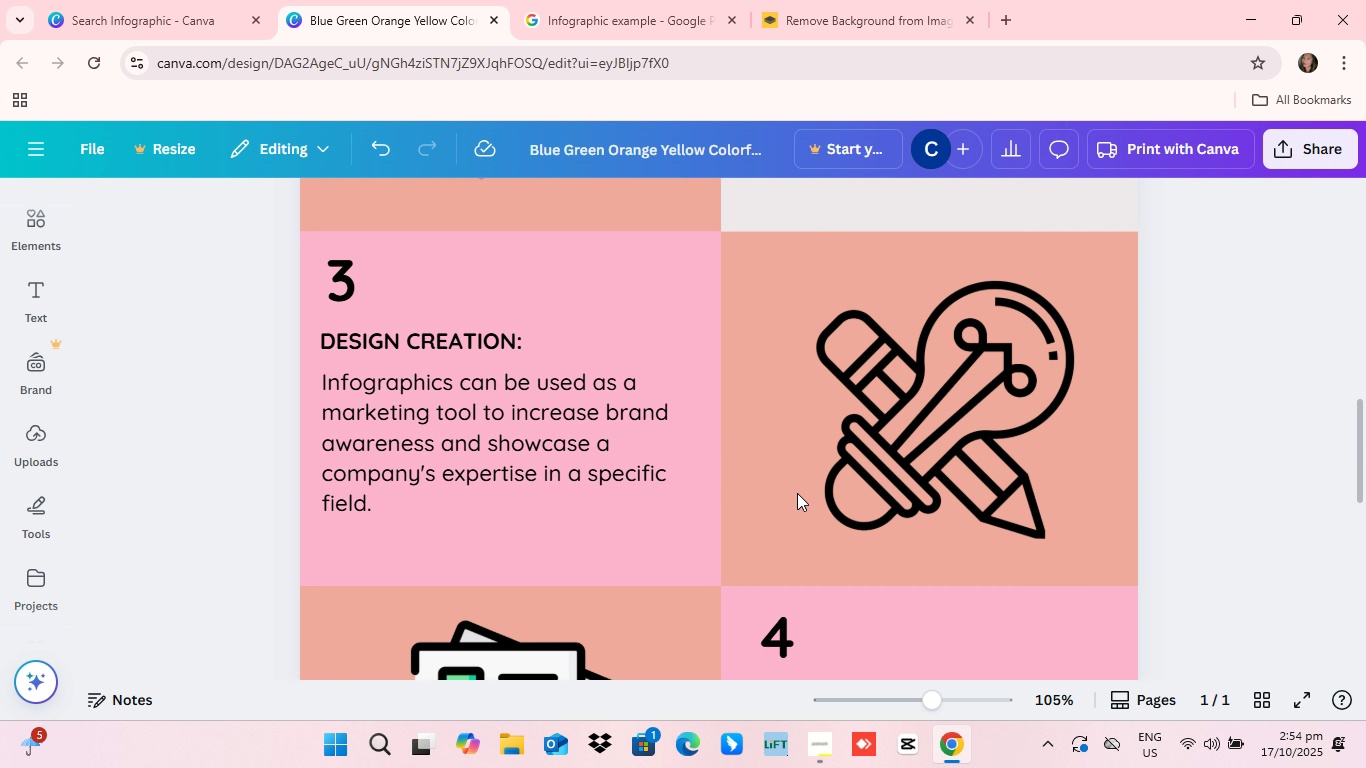 
scroll: coordinate [740, 442], scroll_direction: up, amount: 18.0
 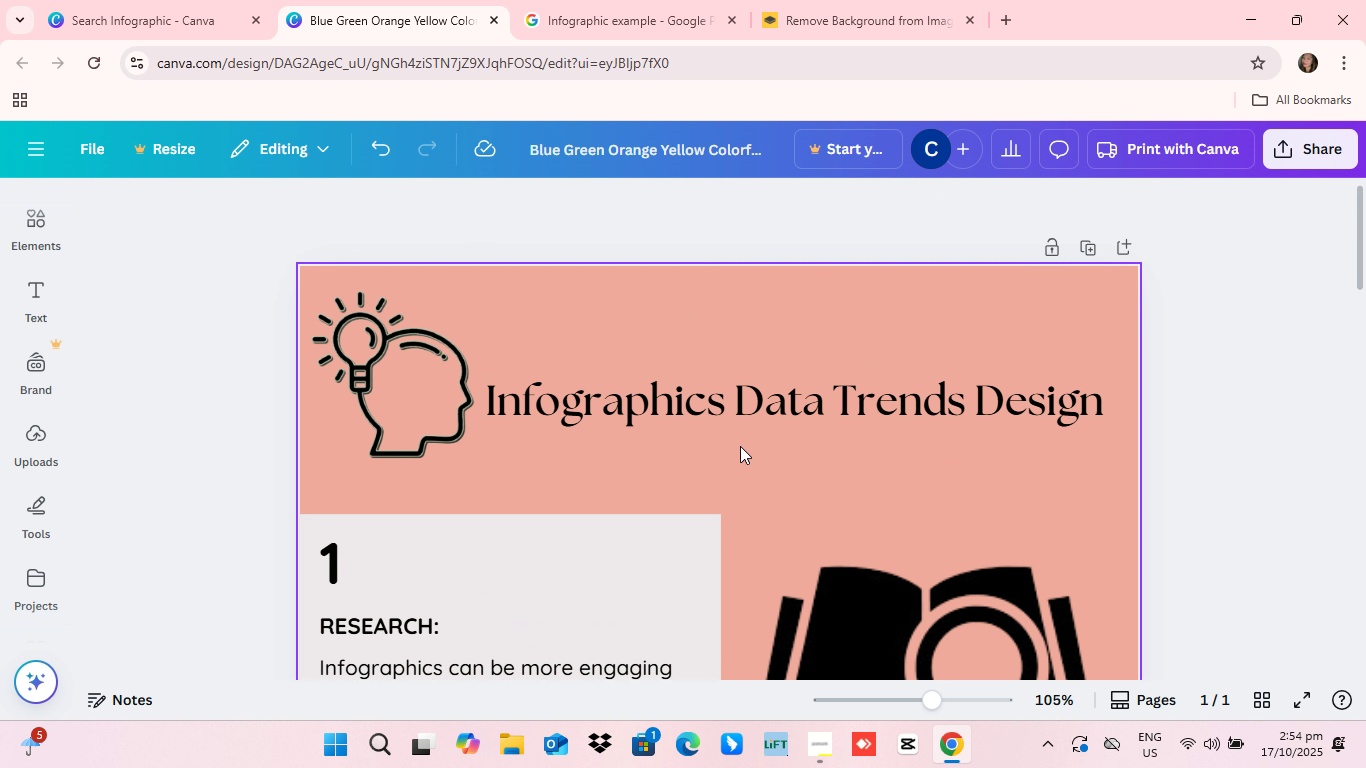 
scroll: coordinate [740, 450], scroll_direction: down, amount: 2.0
 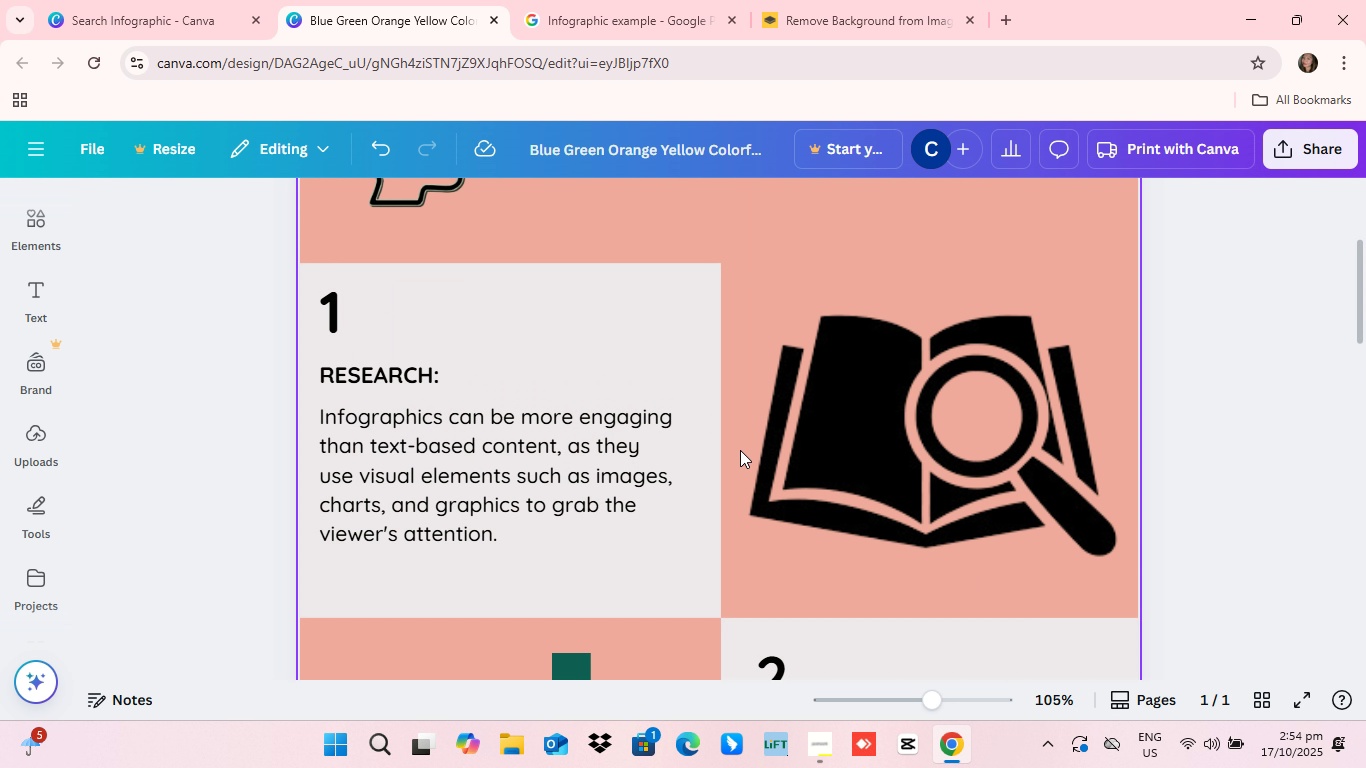 
scroll: coordinate [768, 478], scroll_direction: up, amount: 15.0
 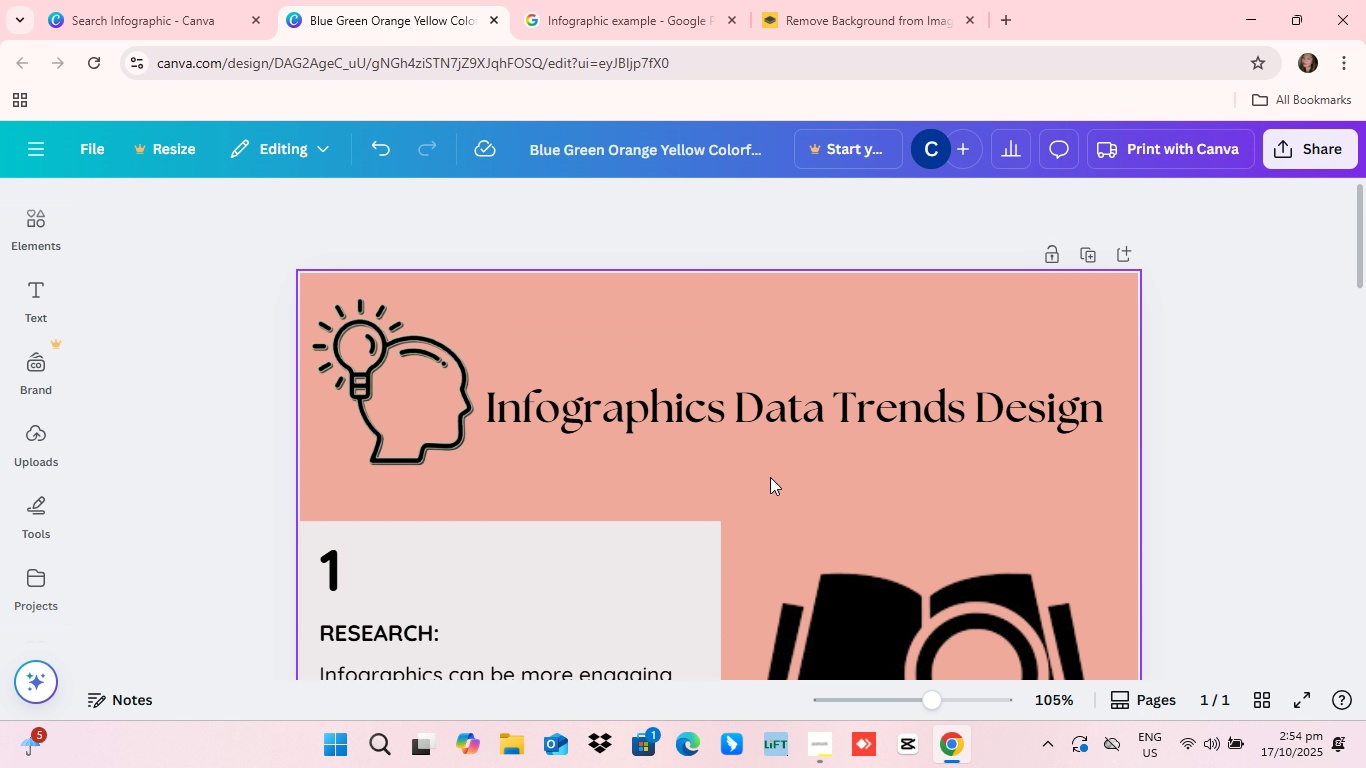 
scroll: coordinate [770, 477], scroll_direction: down, amount: 16.0
 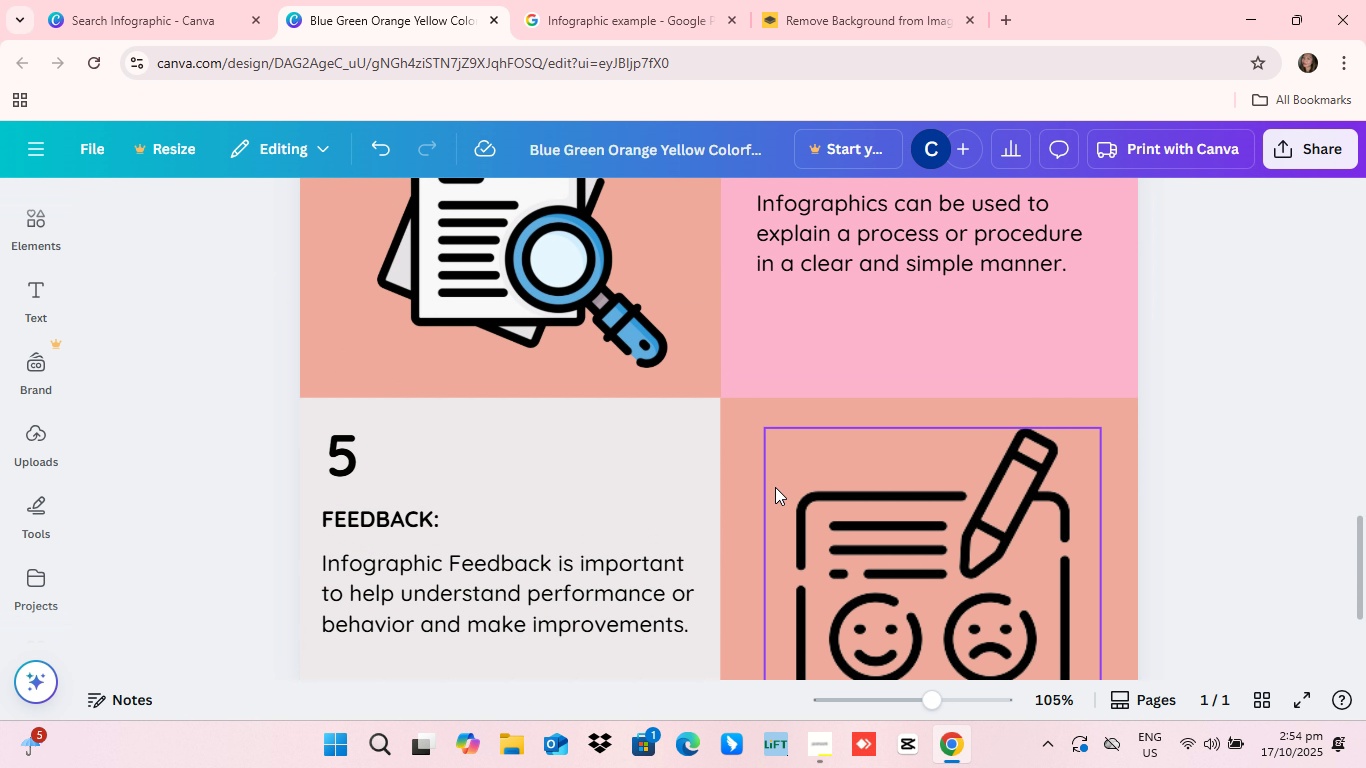 
scroll: coordinate [753, 374], scroll_direction: up, amount: 22.0
 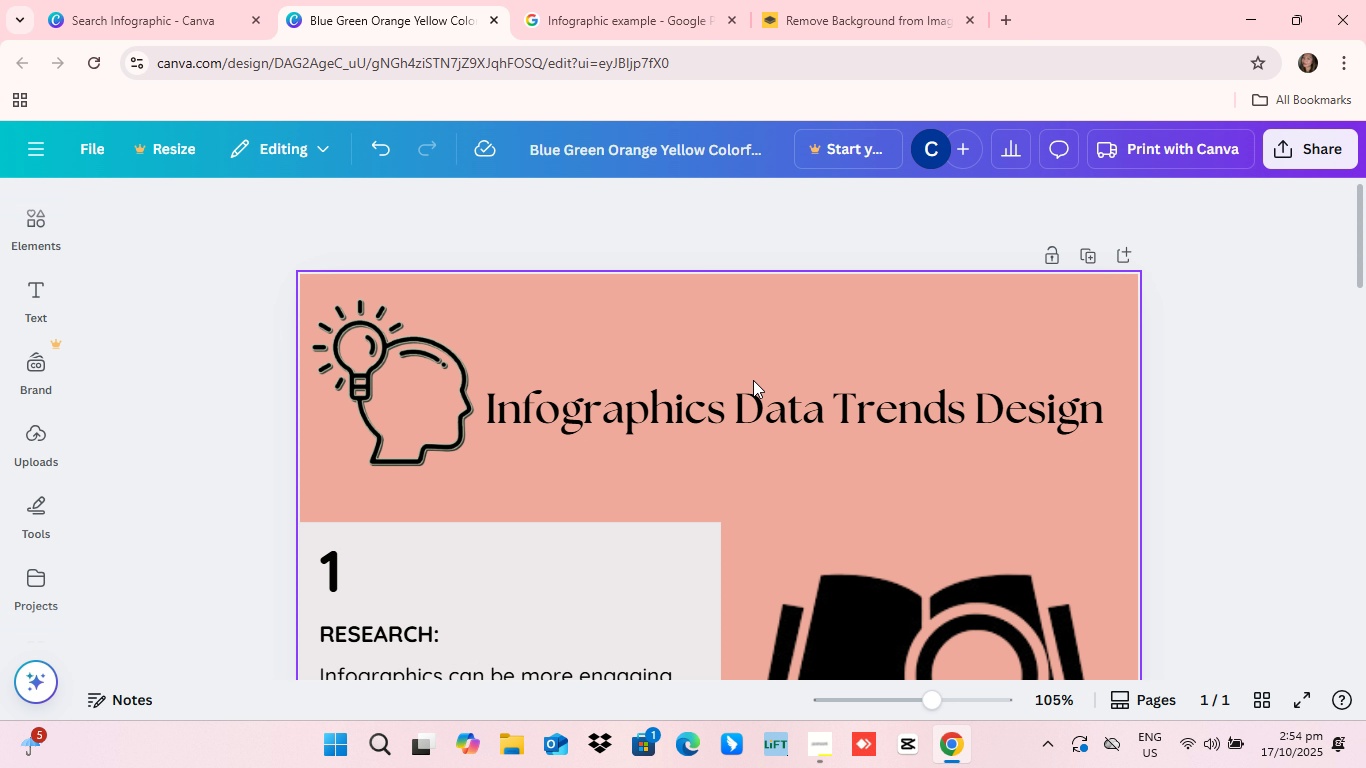 
scroll: coordinate [753, 379], scroll_direction: up, amount: 2.0
 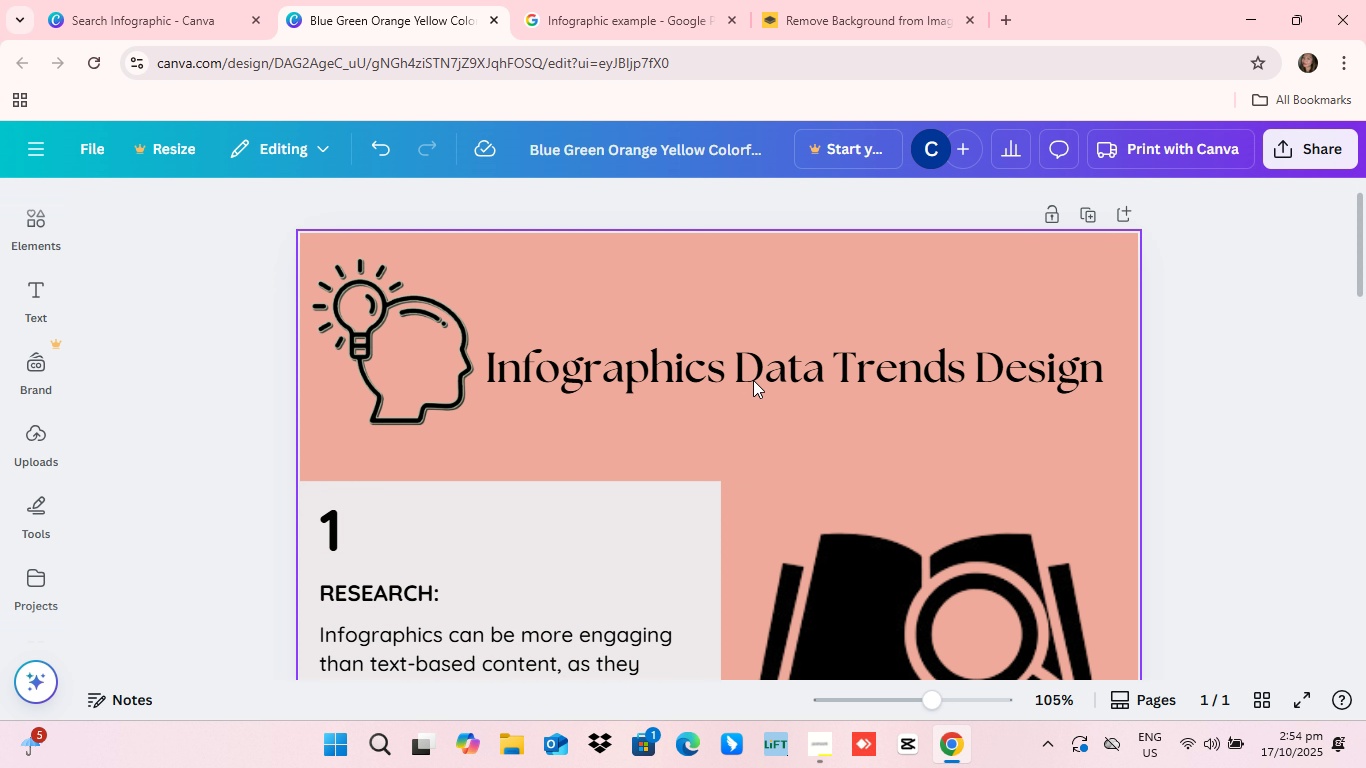 
scroll: coordinate [749, 396], scroll_direction: down, amount: 10.0
 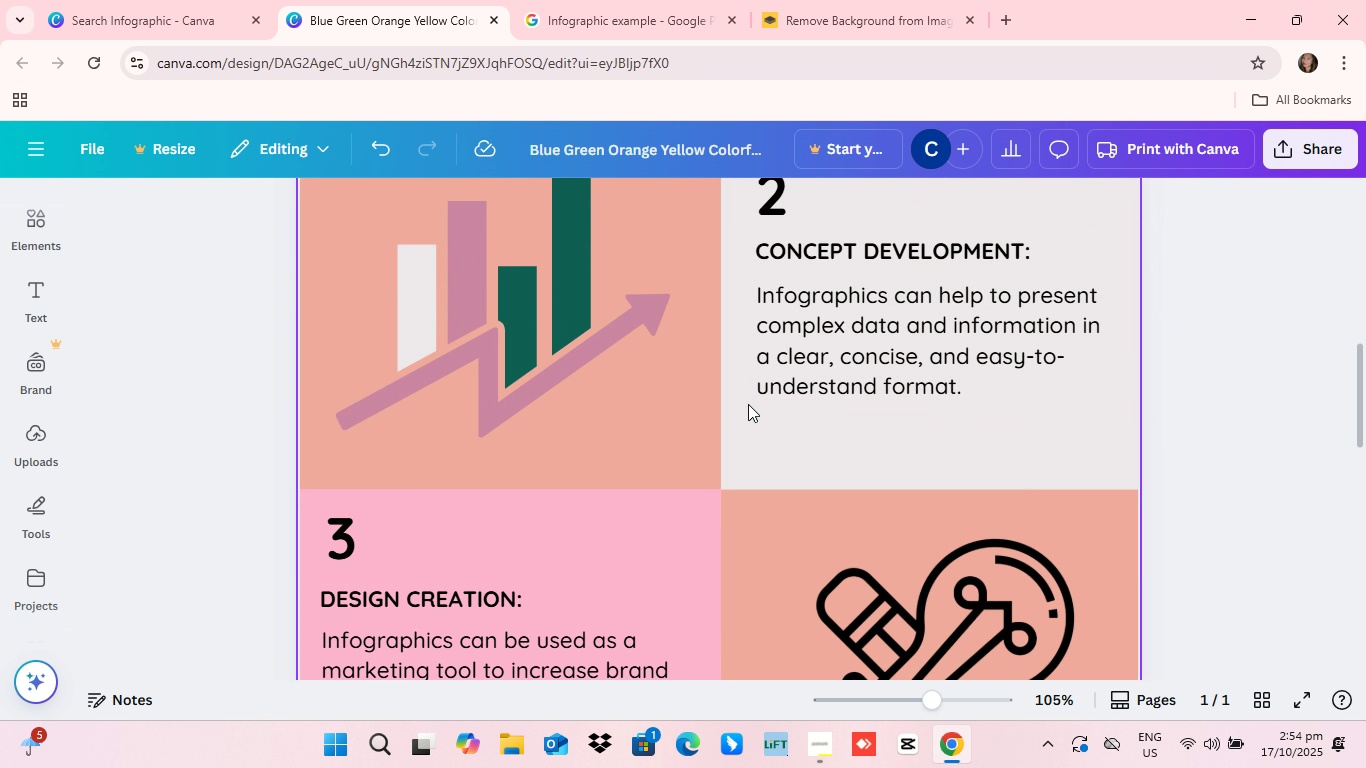 
scroll: coordinate [747, 409], scroll_direction: up, amount: 8.0
 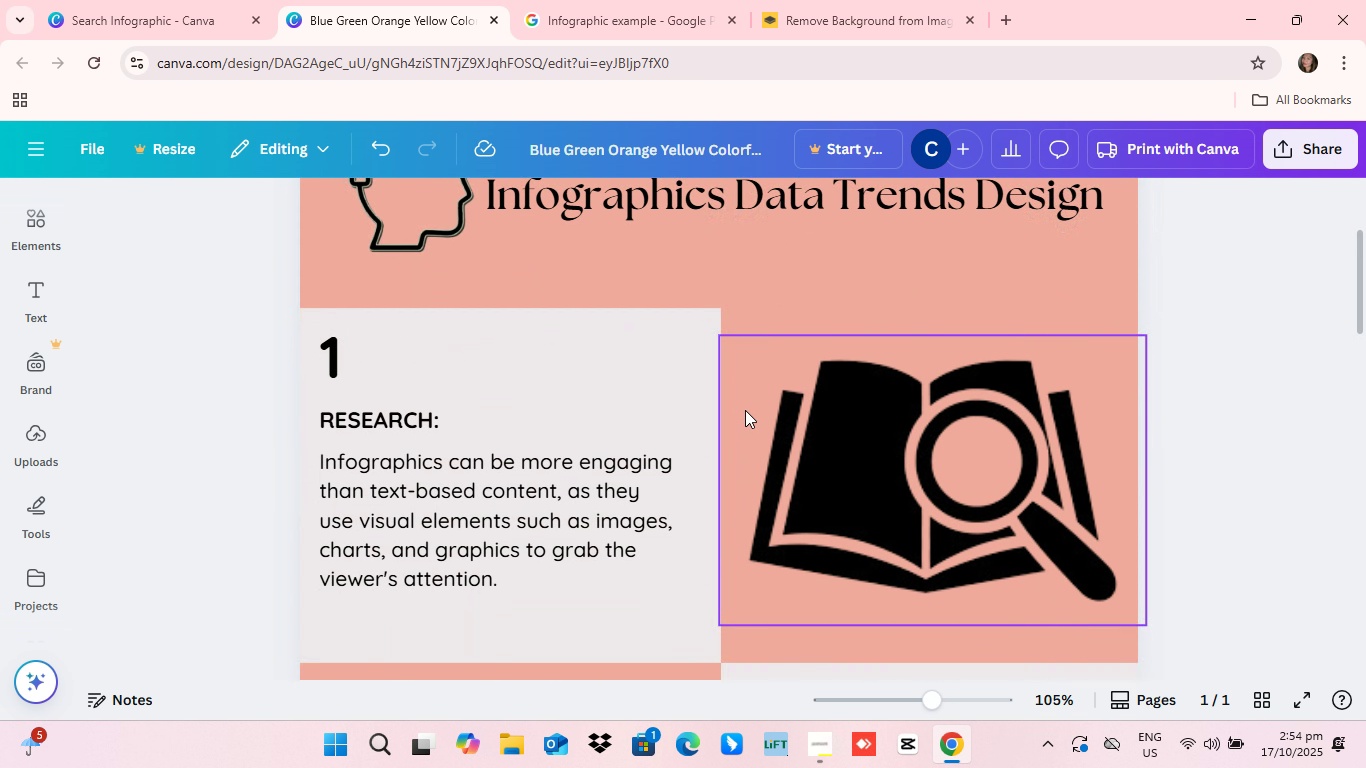 
scroll: coordinate [743, 417], scroll_direction: down, amount: 3.0
 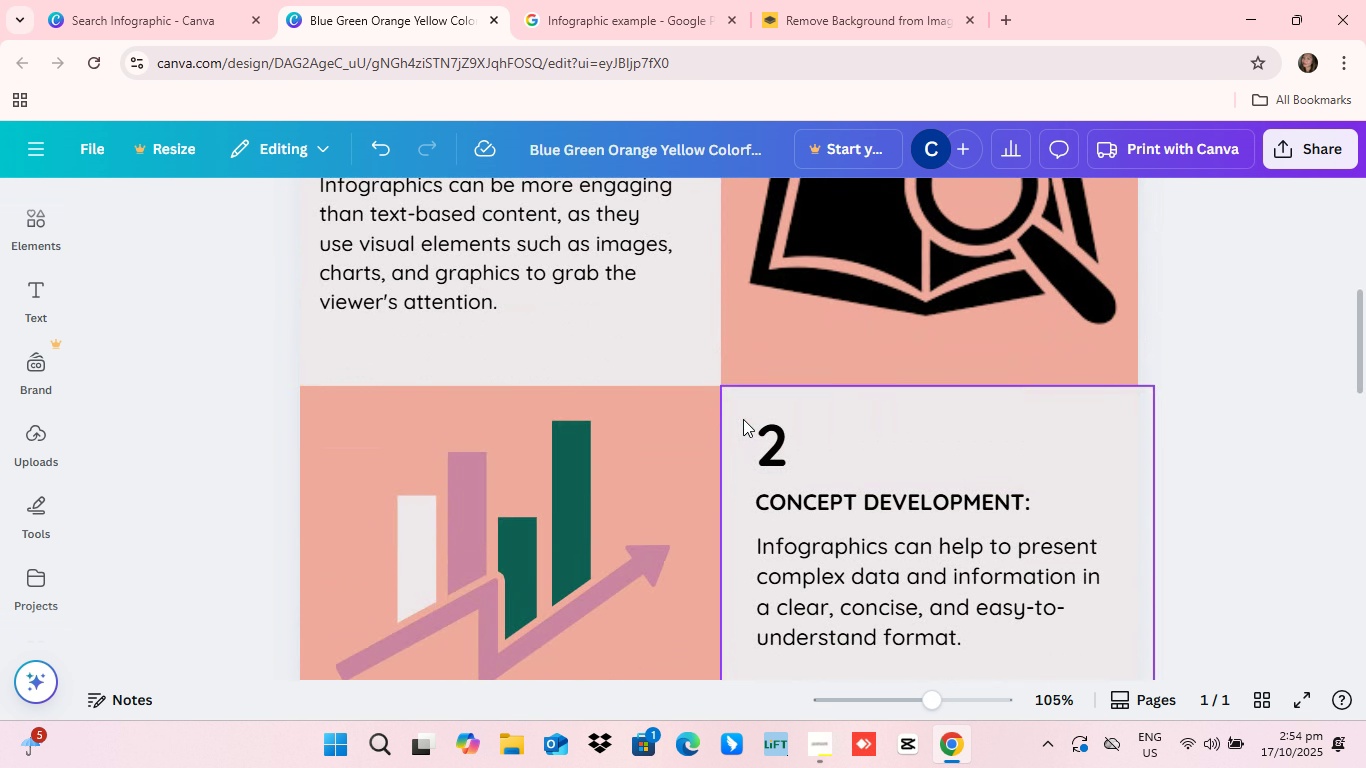 
scroll: coordinate [743, 423], scroll_direction: up, amount: 11.0
 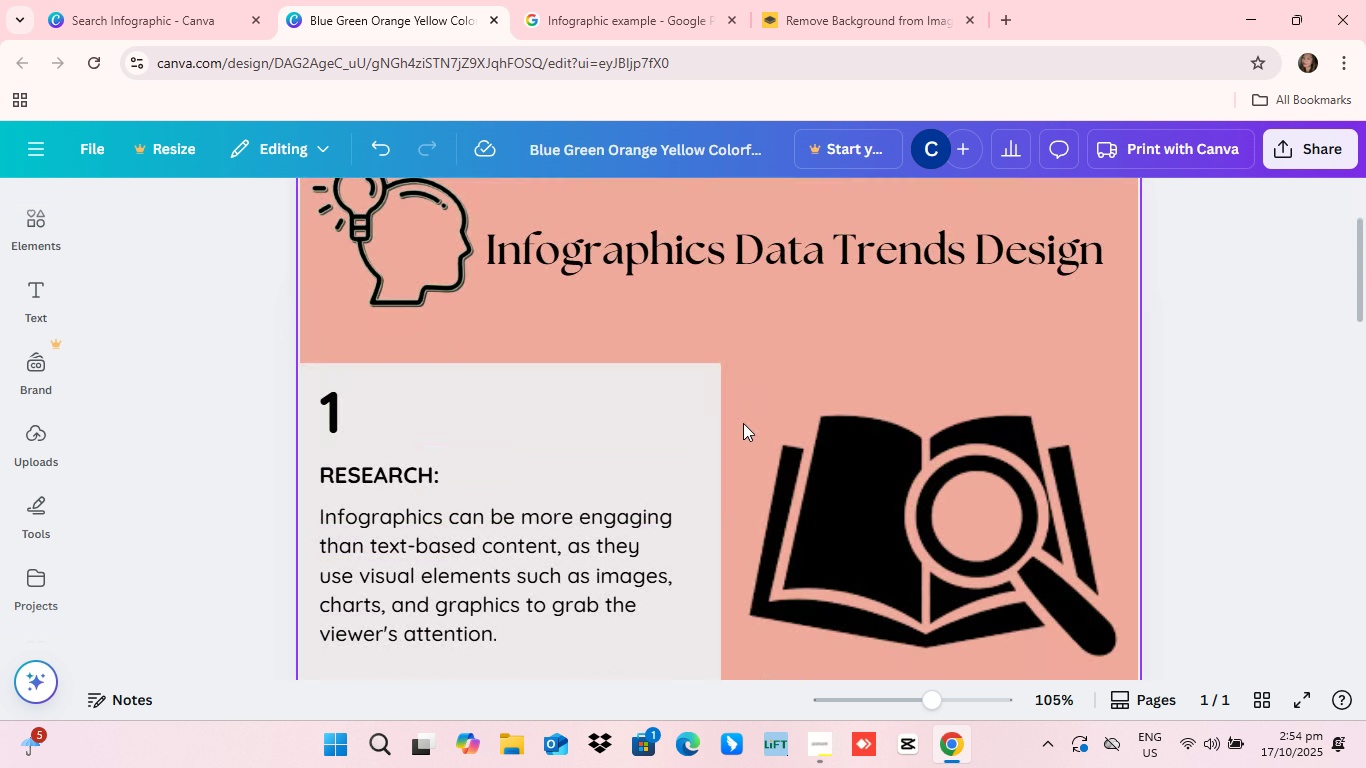 
scroll: coordinate [743, 424], scroll_direction: down, amount: 7.0
 